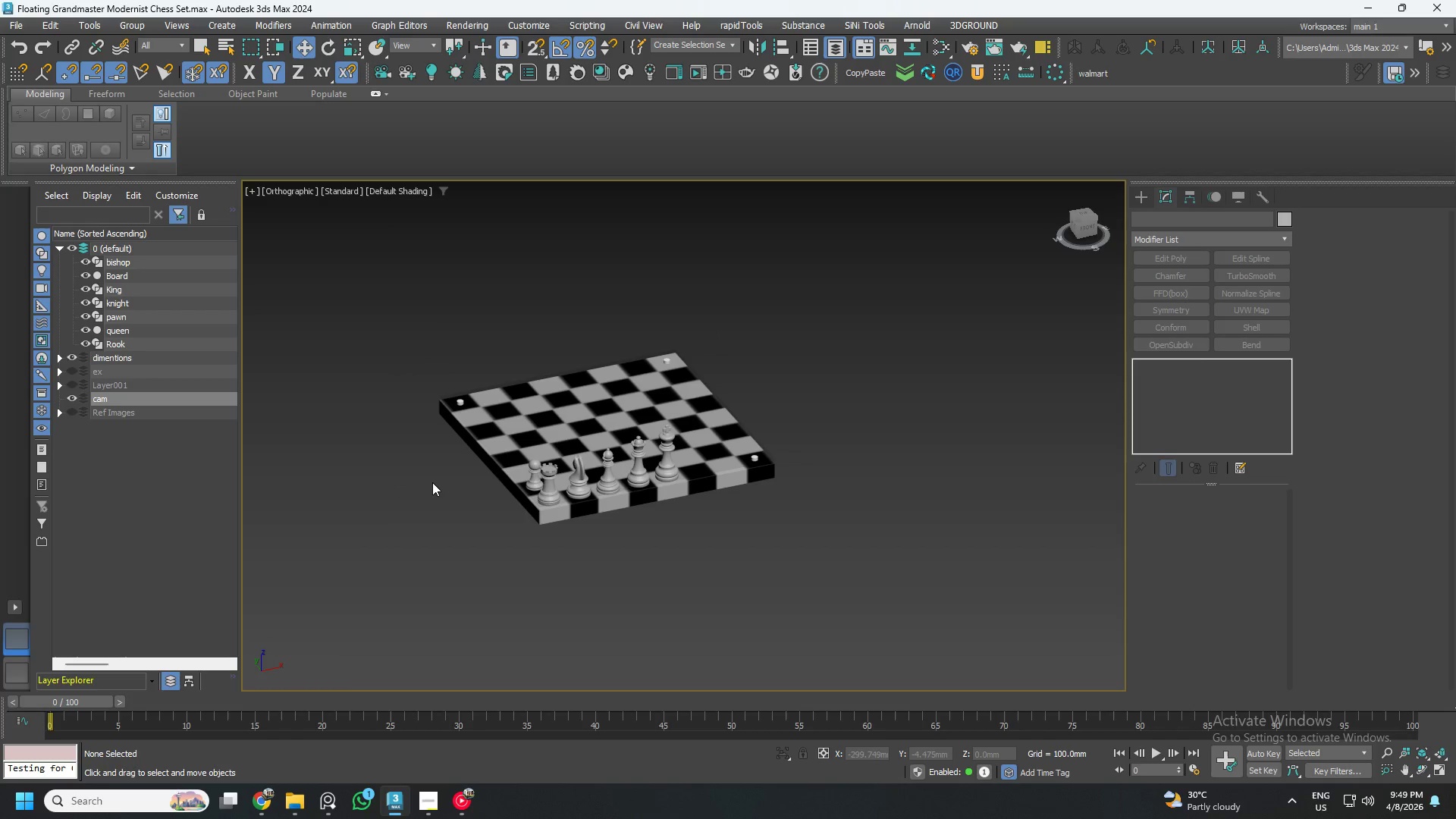 
hold_key(key=AltLeft, duration=1.44)
 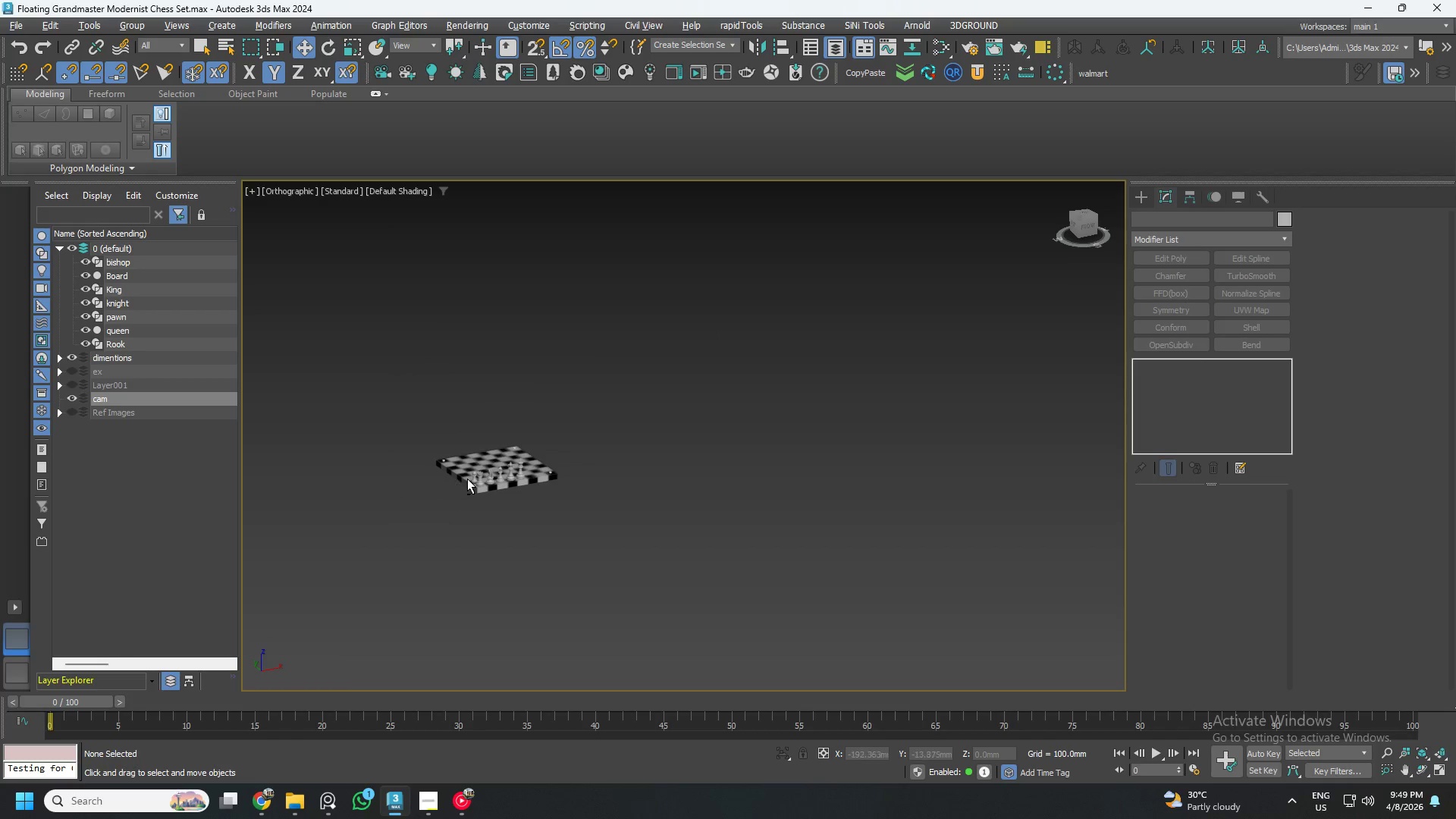 
scroll: coordinate [446, 481], scroll_direction: down, amount: 3.0
 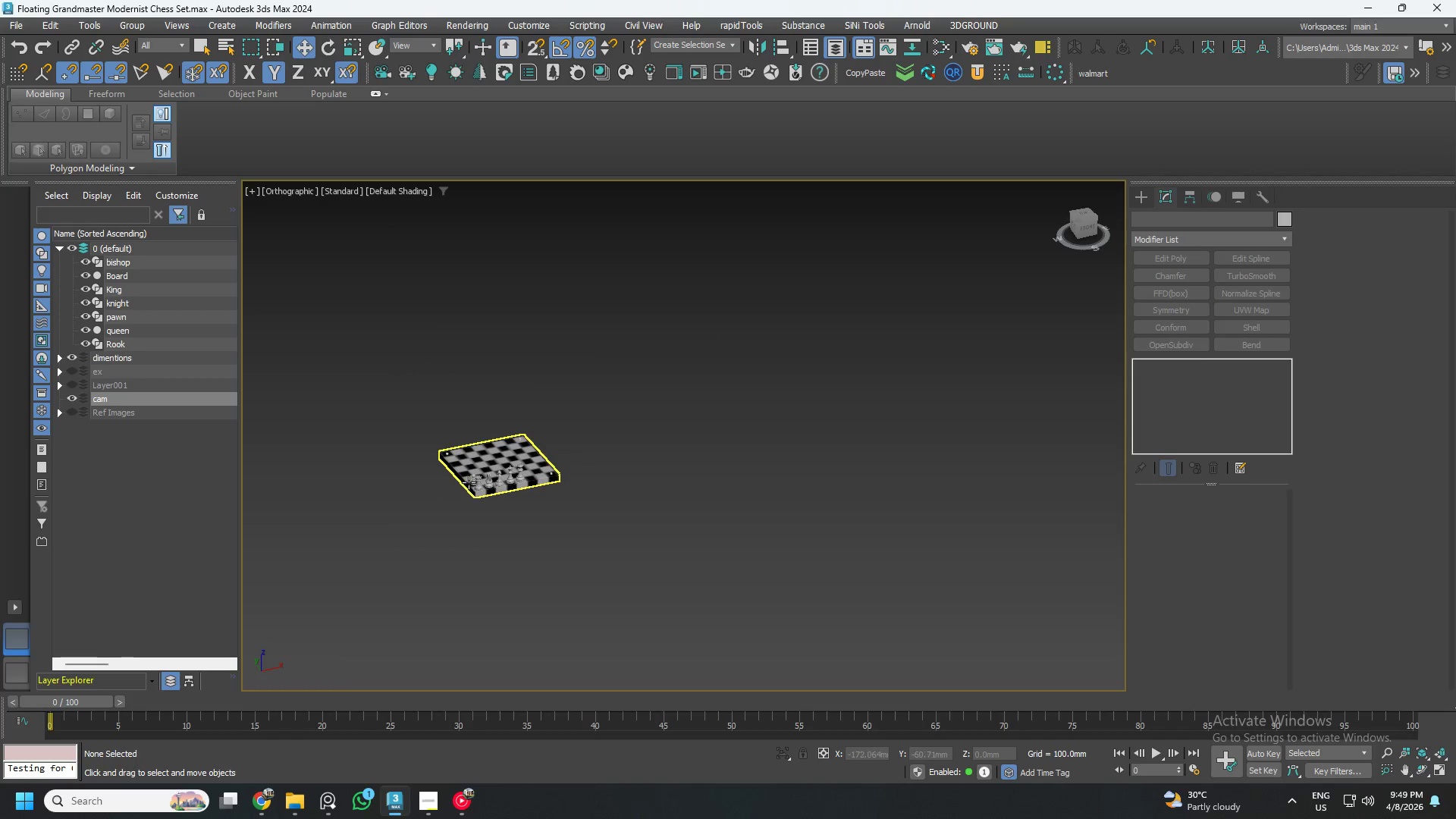 
hold_key(key=AltLeft, duration=1.22)
 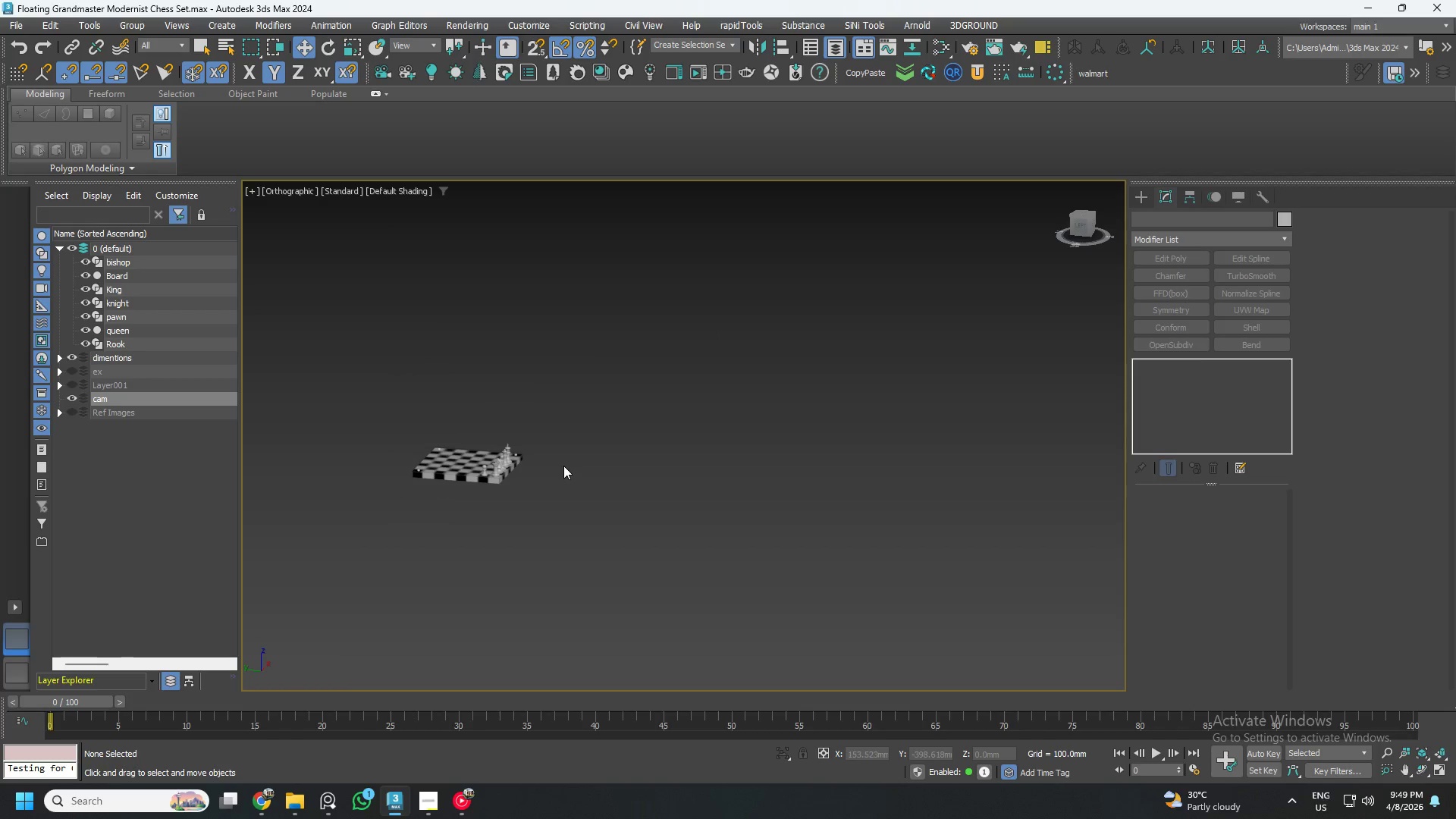 
hold_key(key=AltLeft, duration=0.59)
 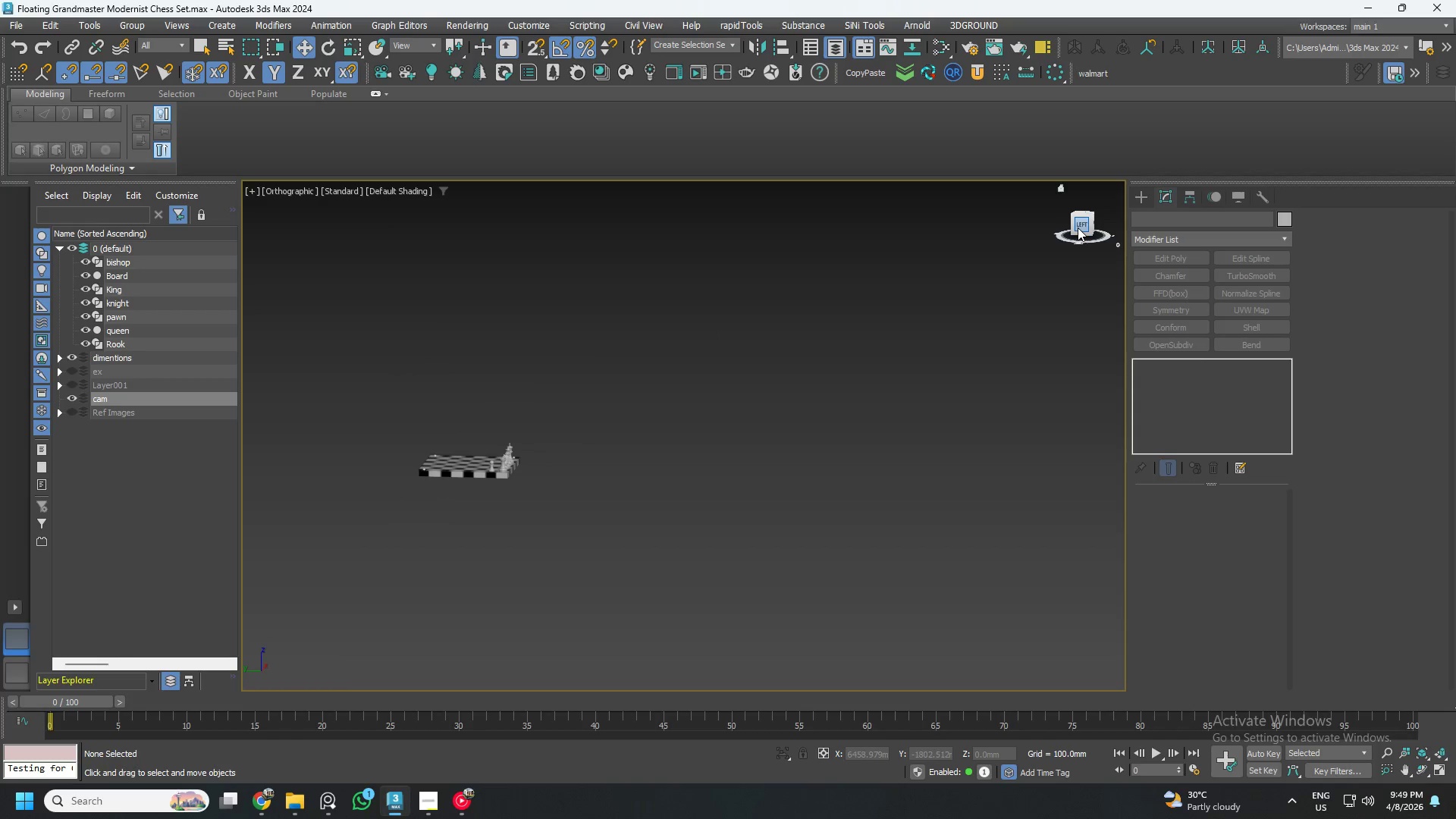 
left_click([1078, 228])
 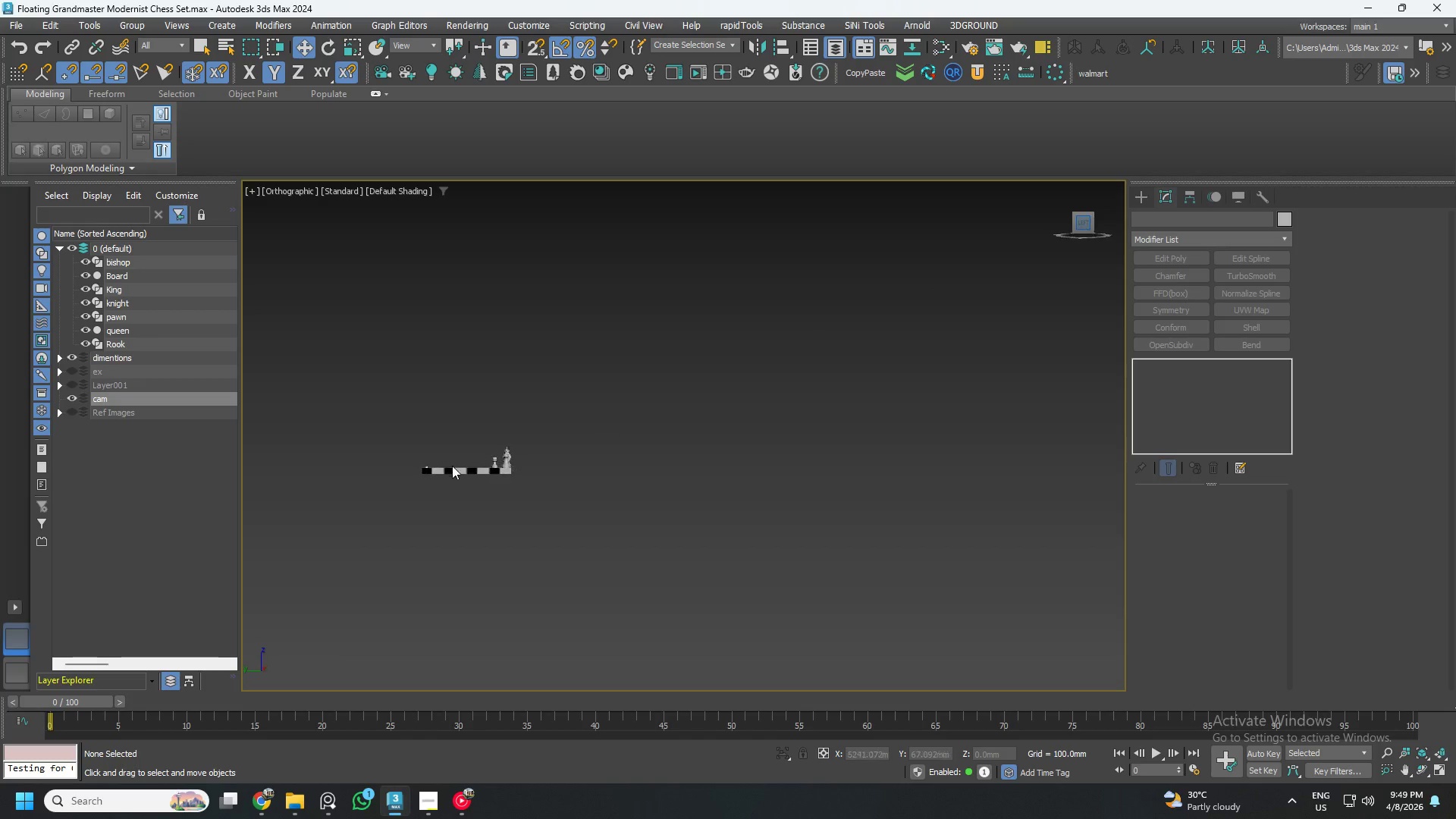 
scroll: coordinate [443, 462], scroll_direction: up, amount: 5.0
 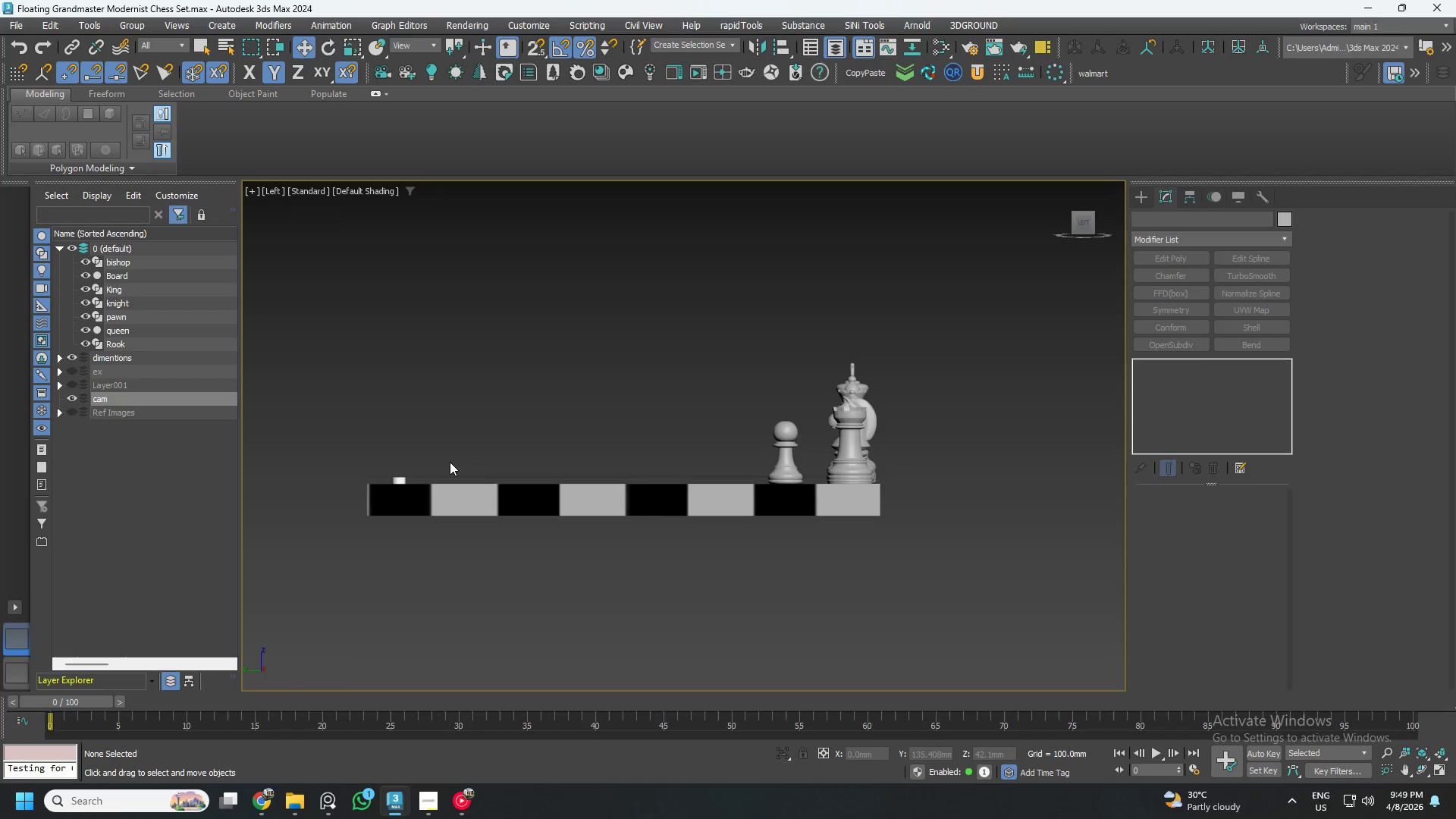 
scroll: coordinate [450, 462], scroll_direction: down, amount: 1.0
 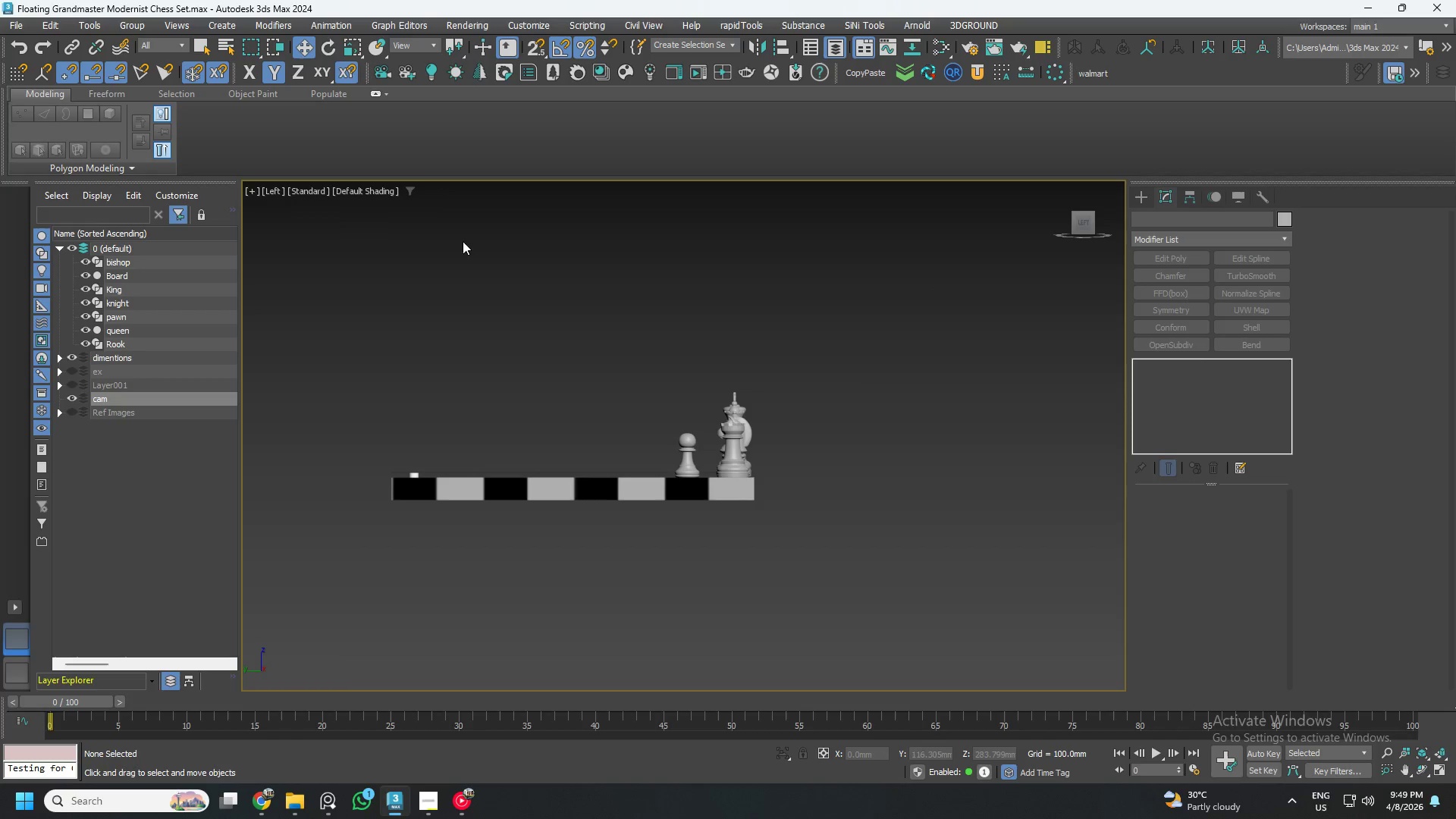 
hold_key(key=AltLeft, duration=0.58)
 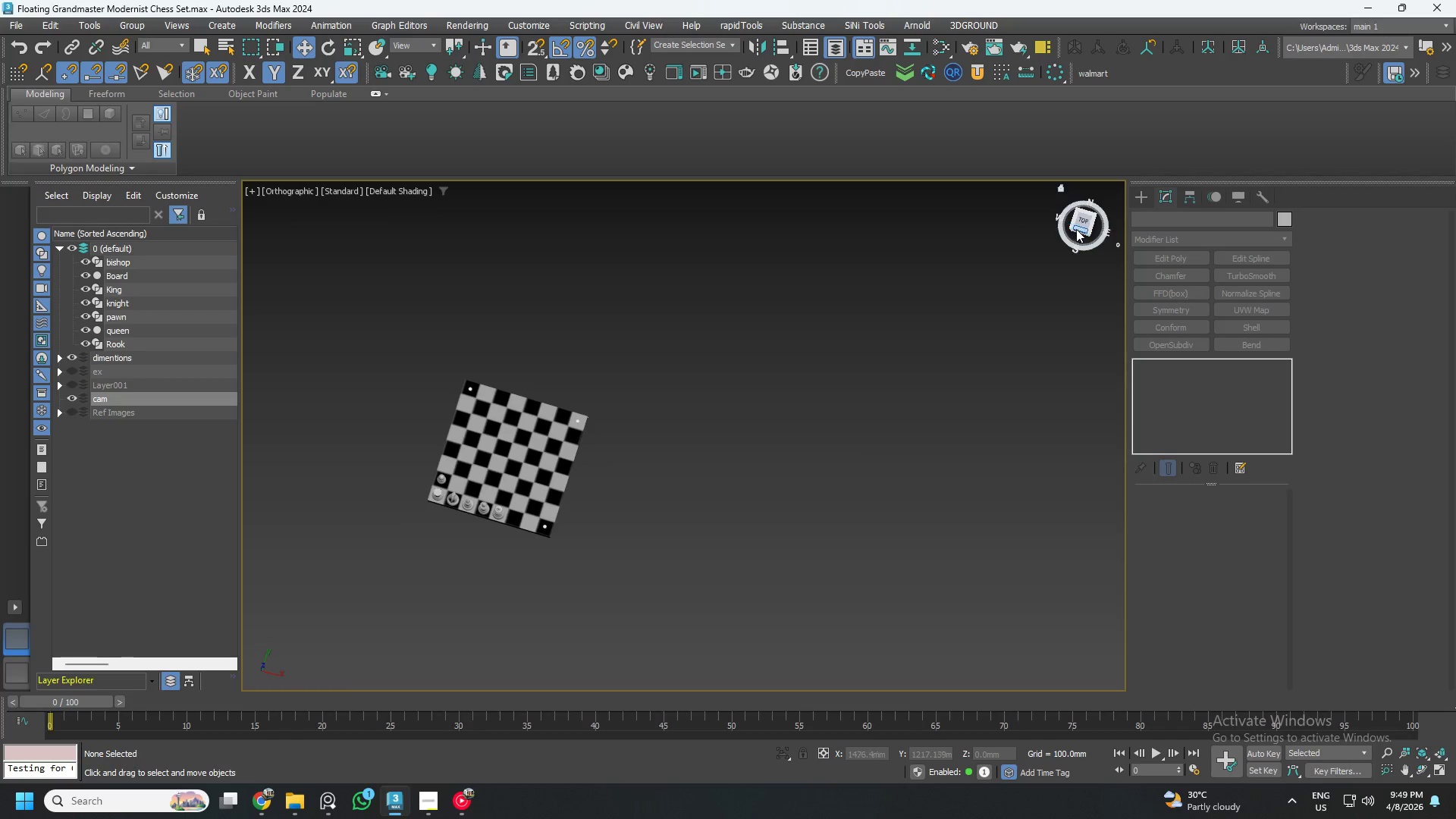 
scroll: coordinate [538, 373], scroll_direction: down, amount: 3.0
 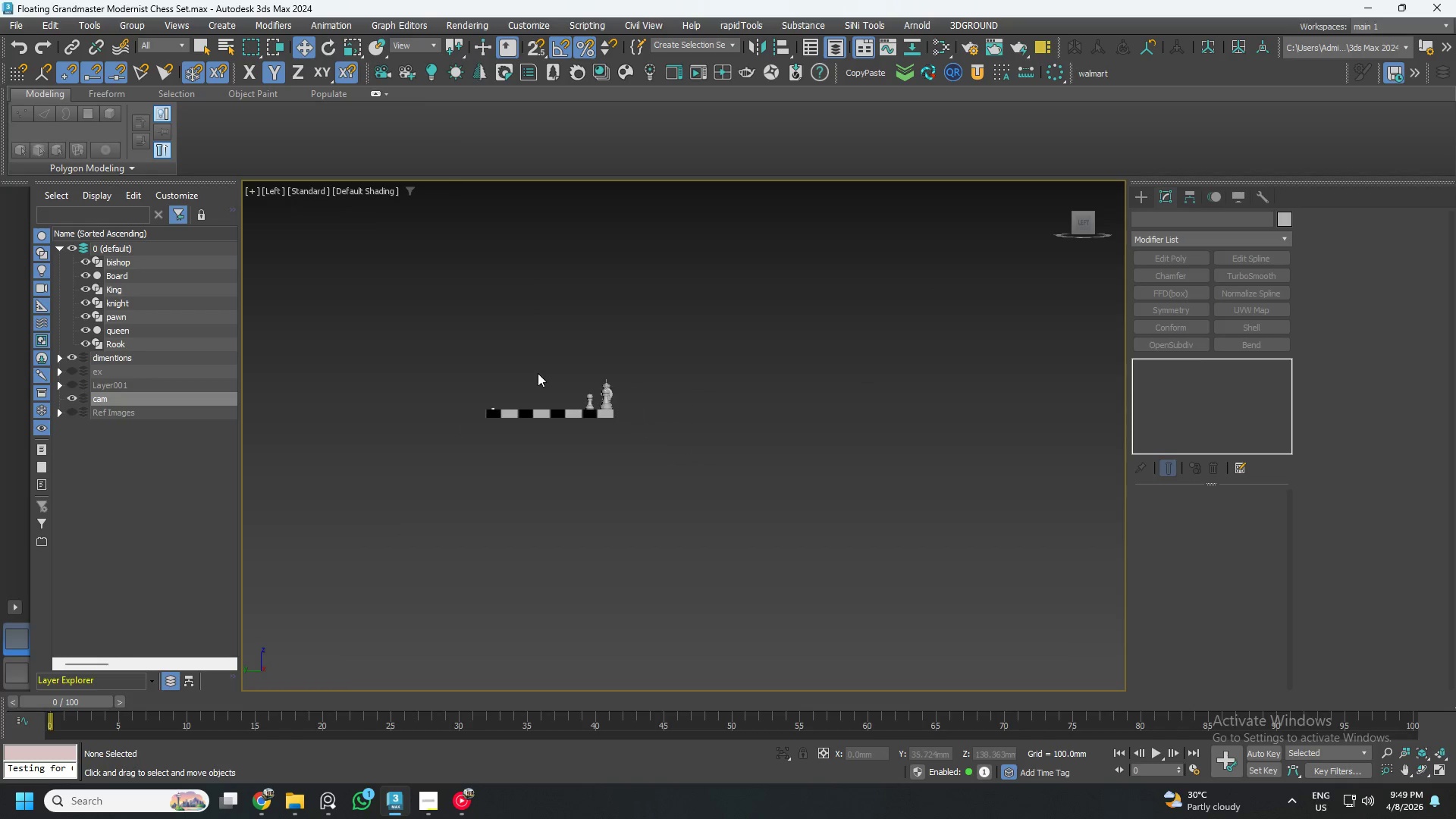 
left_click([1079, 223])
 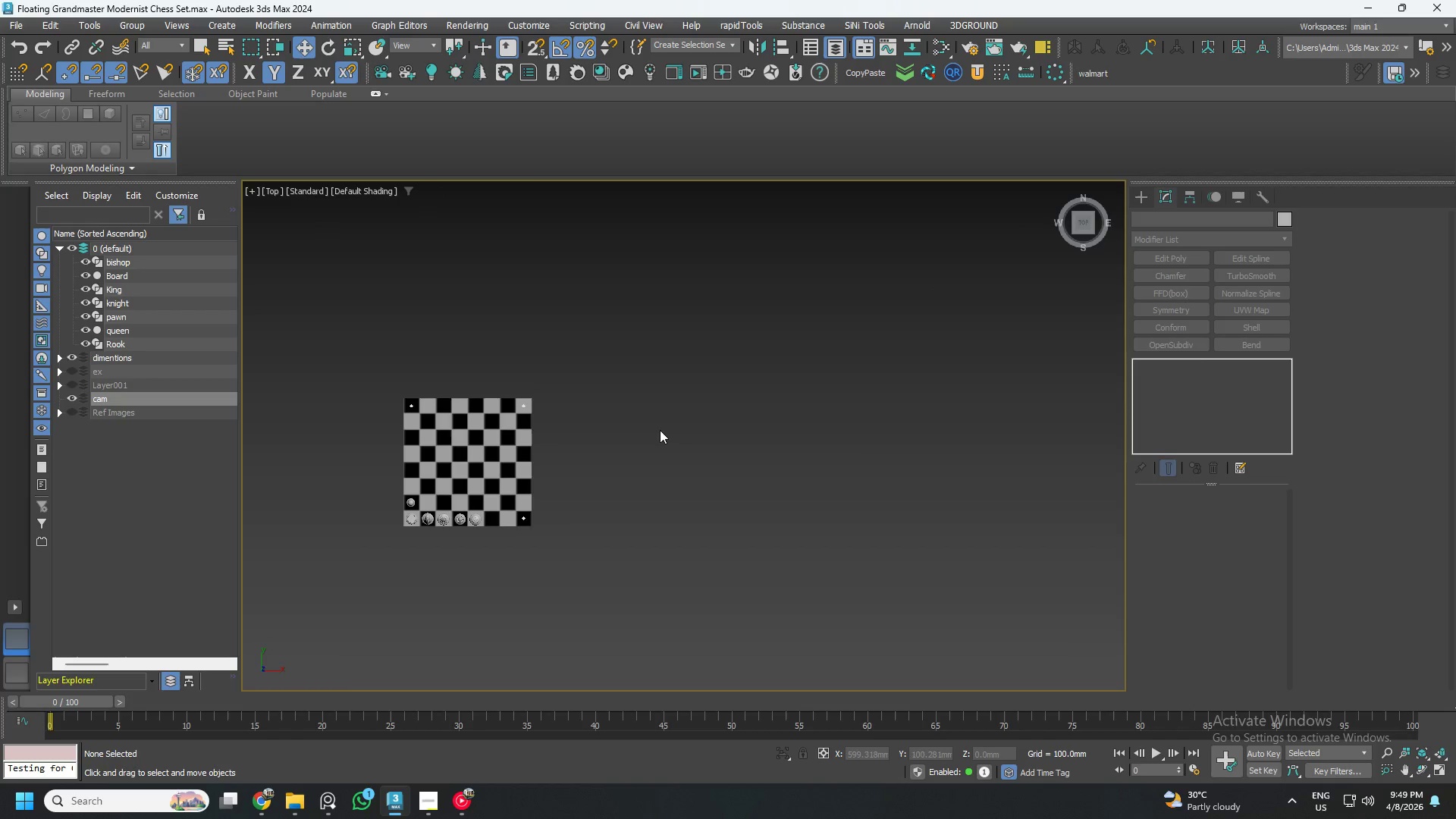 
scroll: coordinate [660, 430], scroll_direction: down, amount: 1.0
 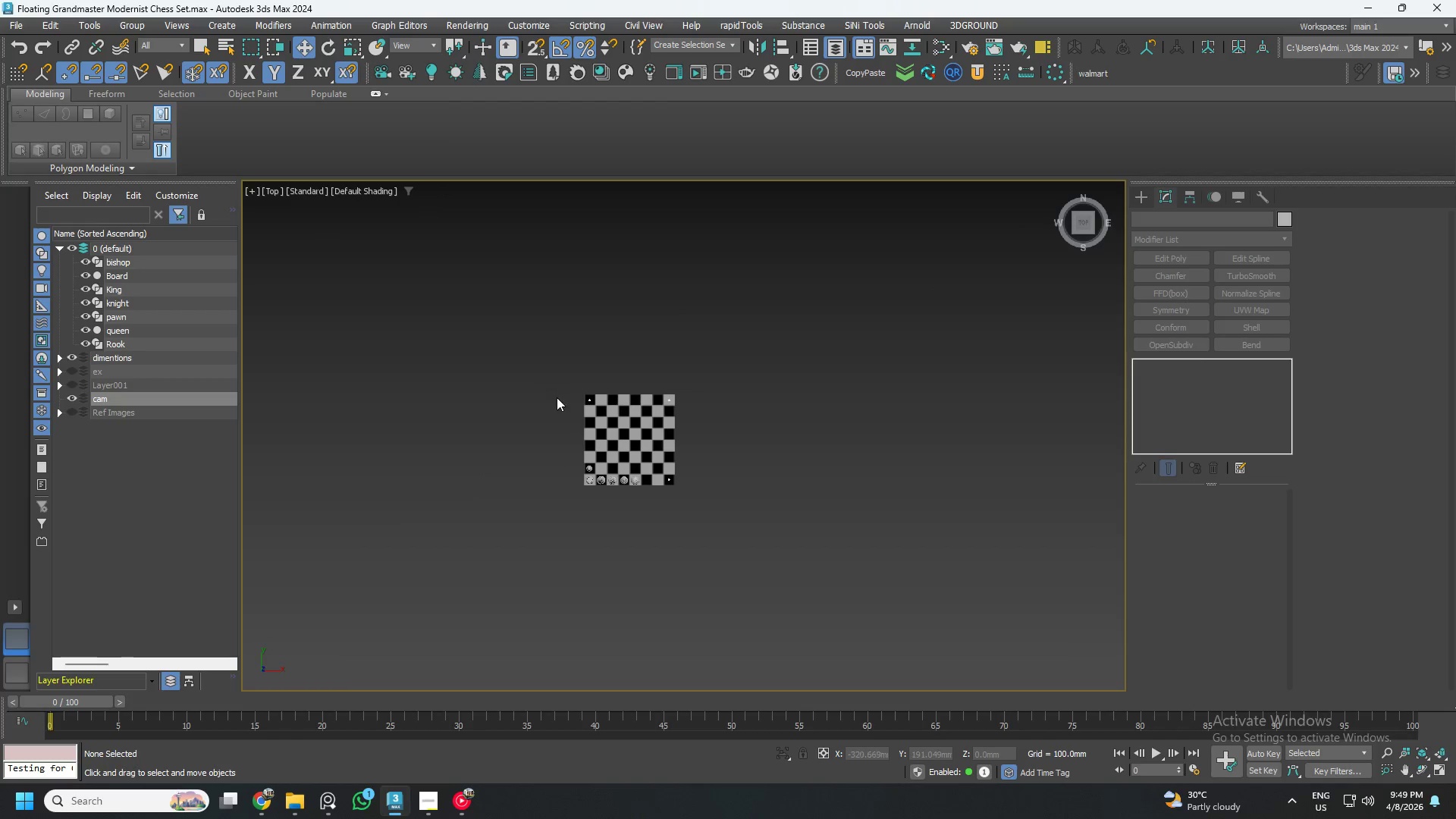 
scroll: coordinate [557, 397], scroll_direction: up, amount: 1.0
 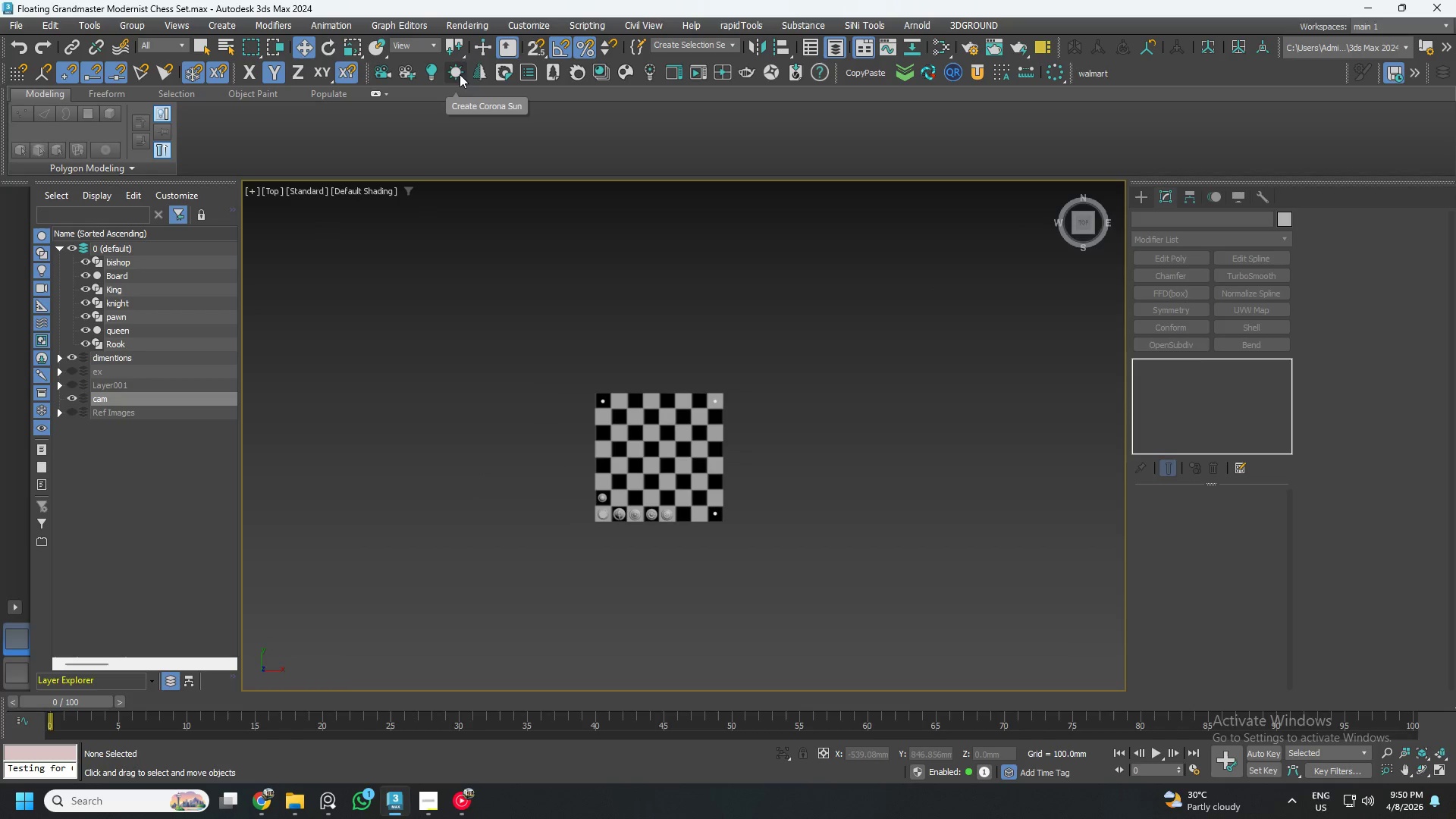 
left_click([444, 74])
 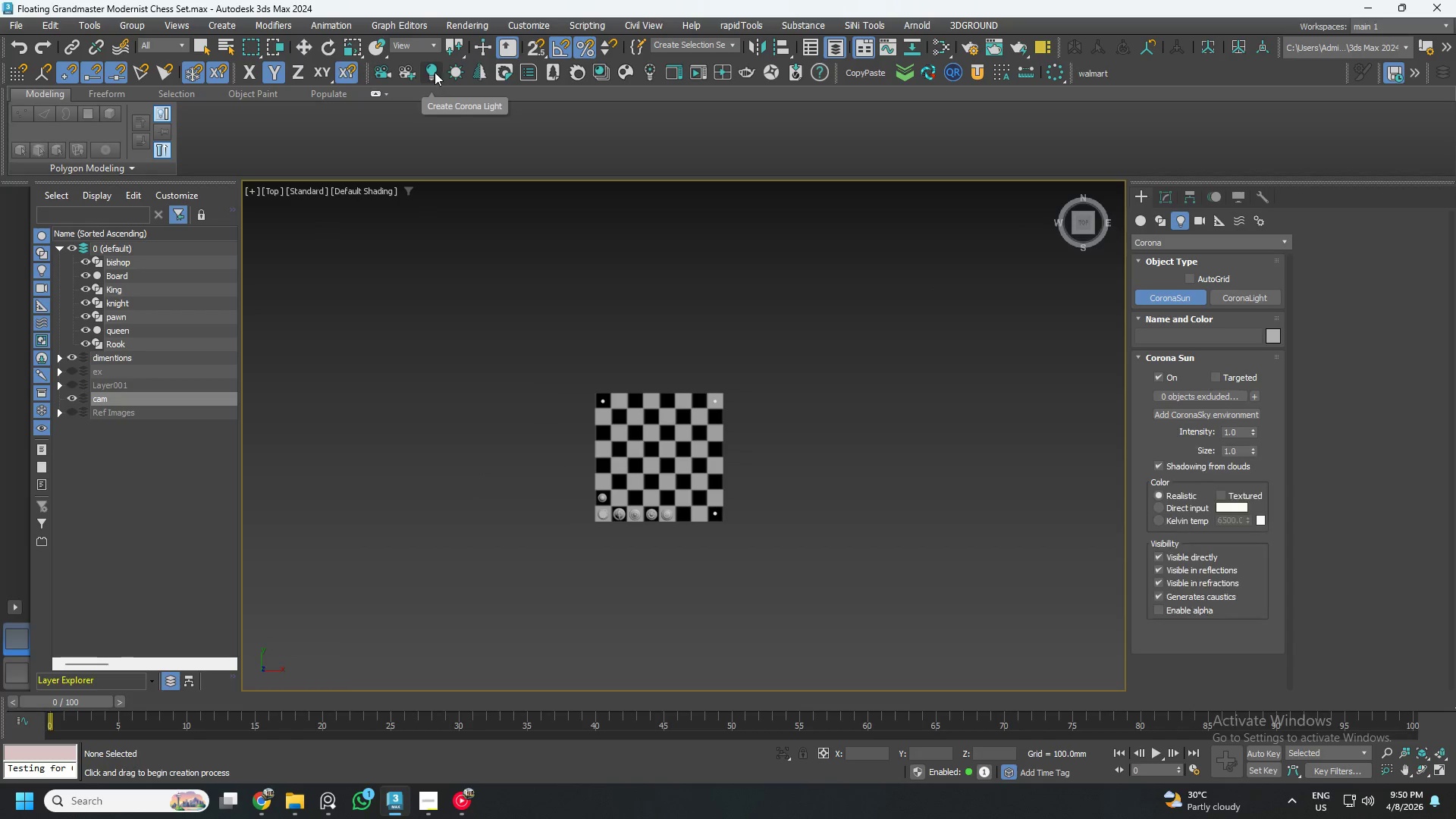 
left_click([431, 71])
 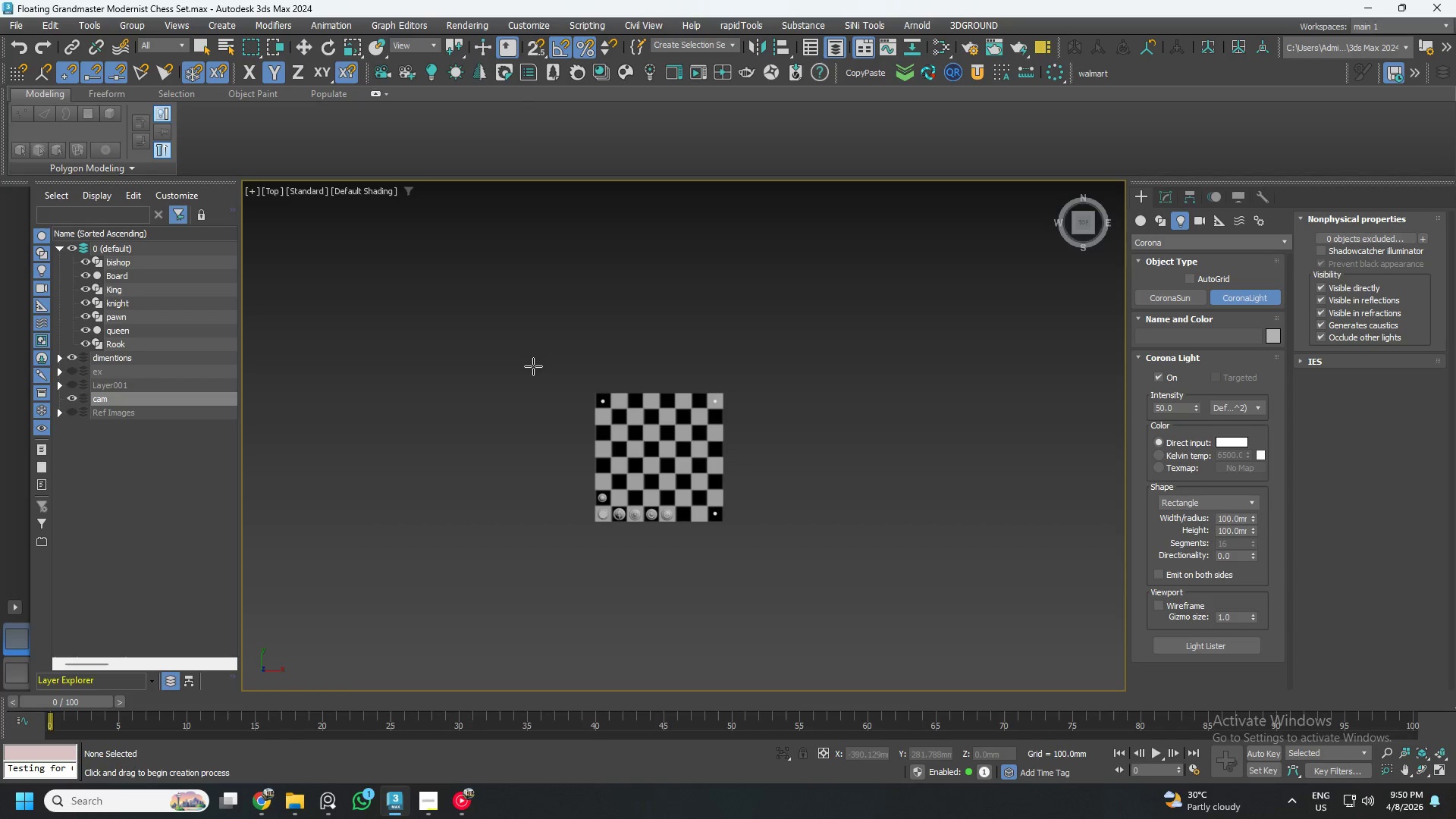 
left_click_drag(start_coordinate=[544, 354], to_coordinate=[769, 568])
 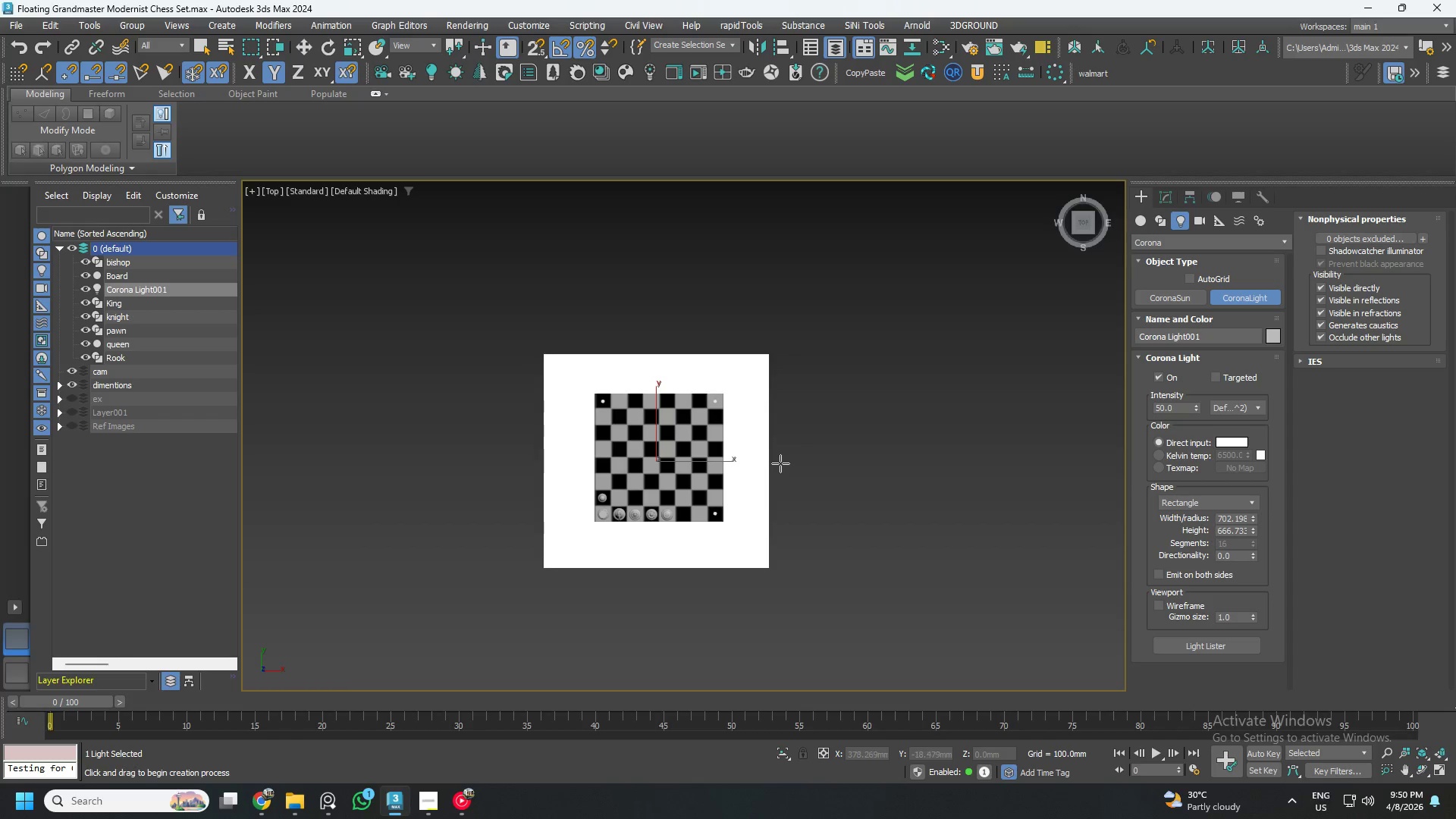 
key(W)
 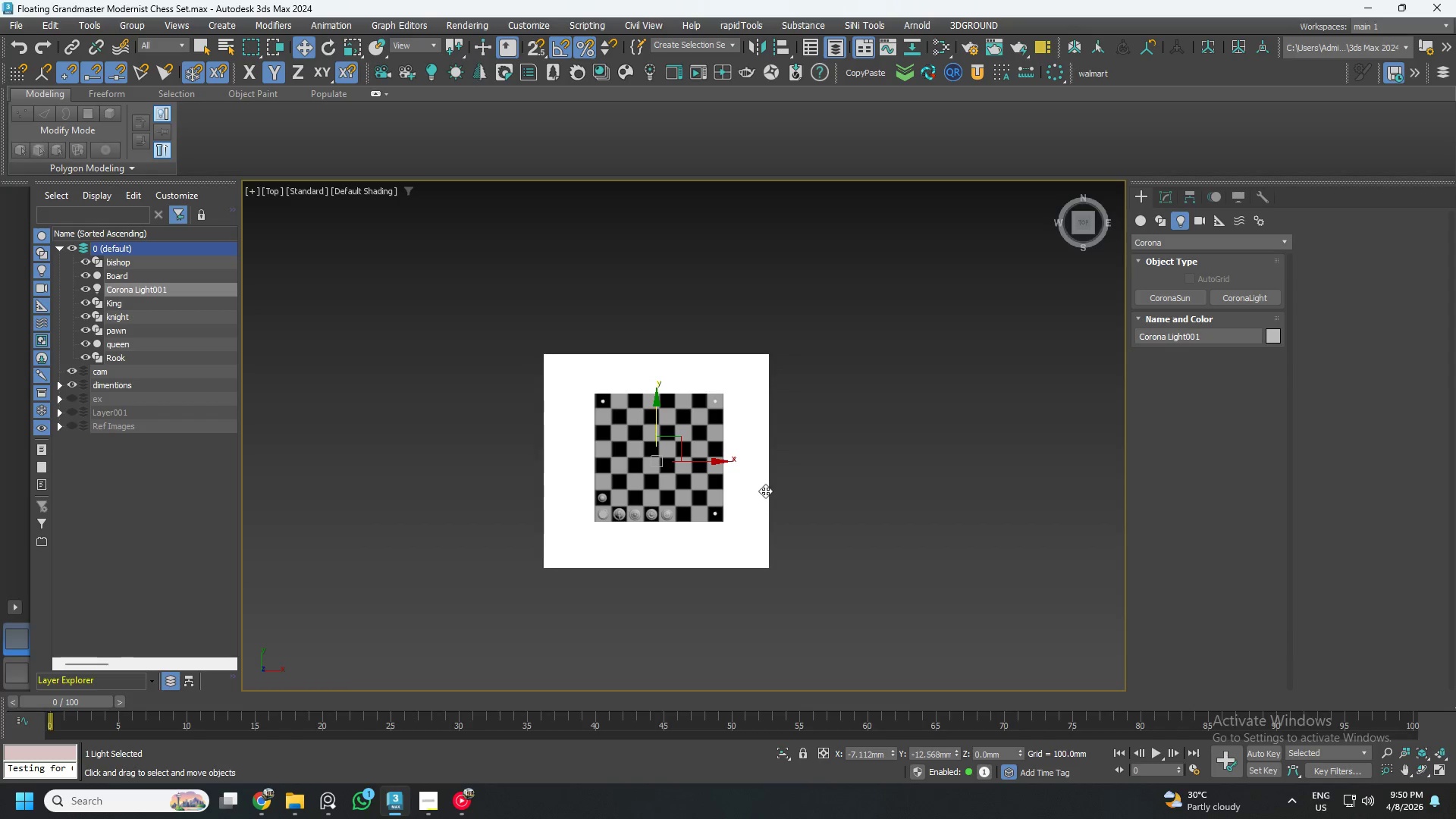 
hold_key(key=AltLeft, duration=0.66)
 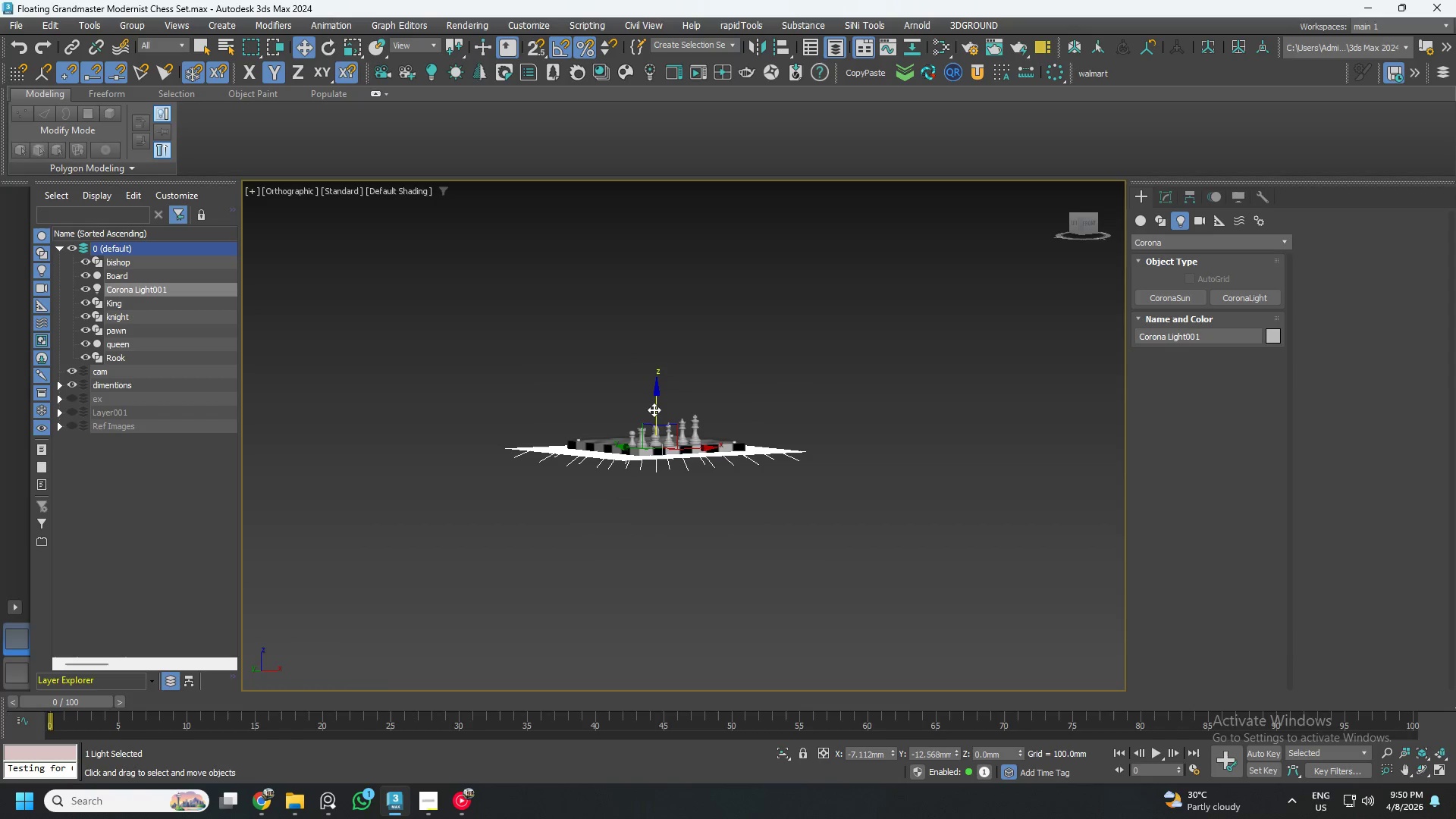 
left_click_drag(start_coordinate=[654, 410], to_coordinate=[658, 229])
 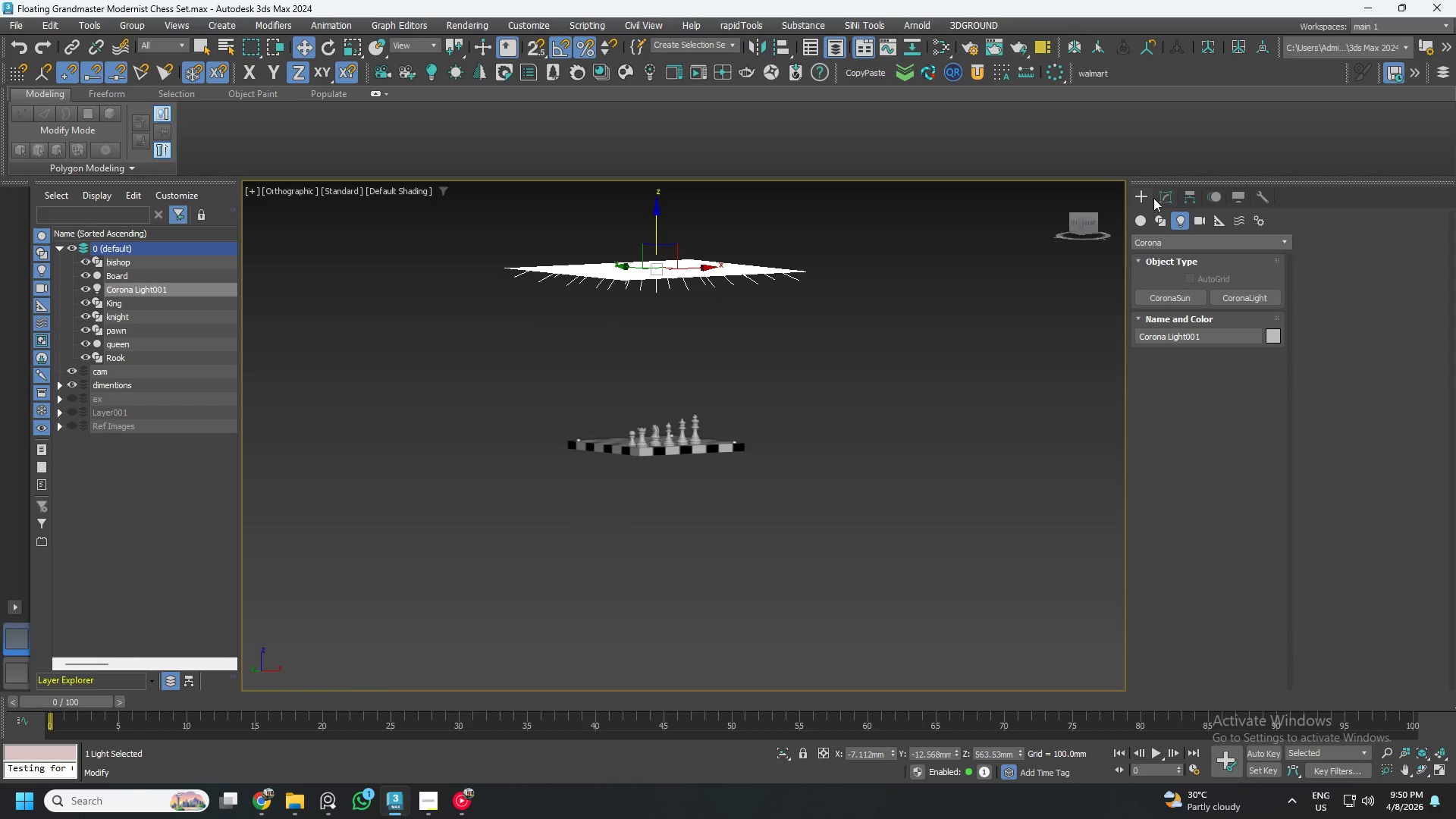 
left_click([1162, 196])
 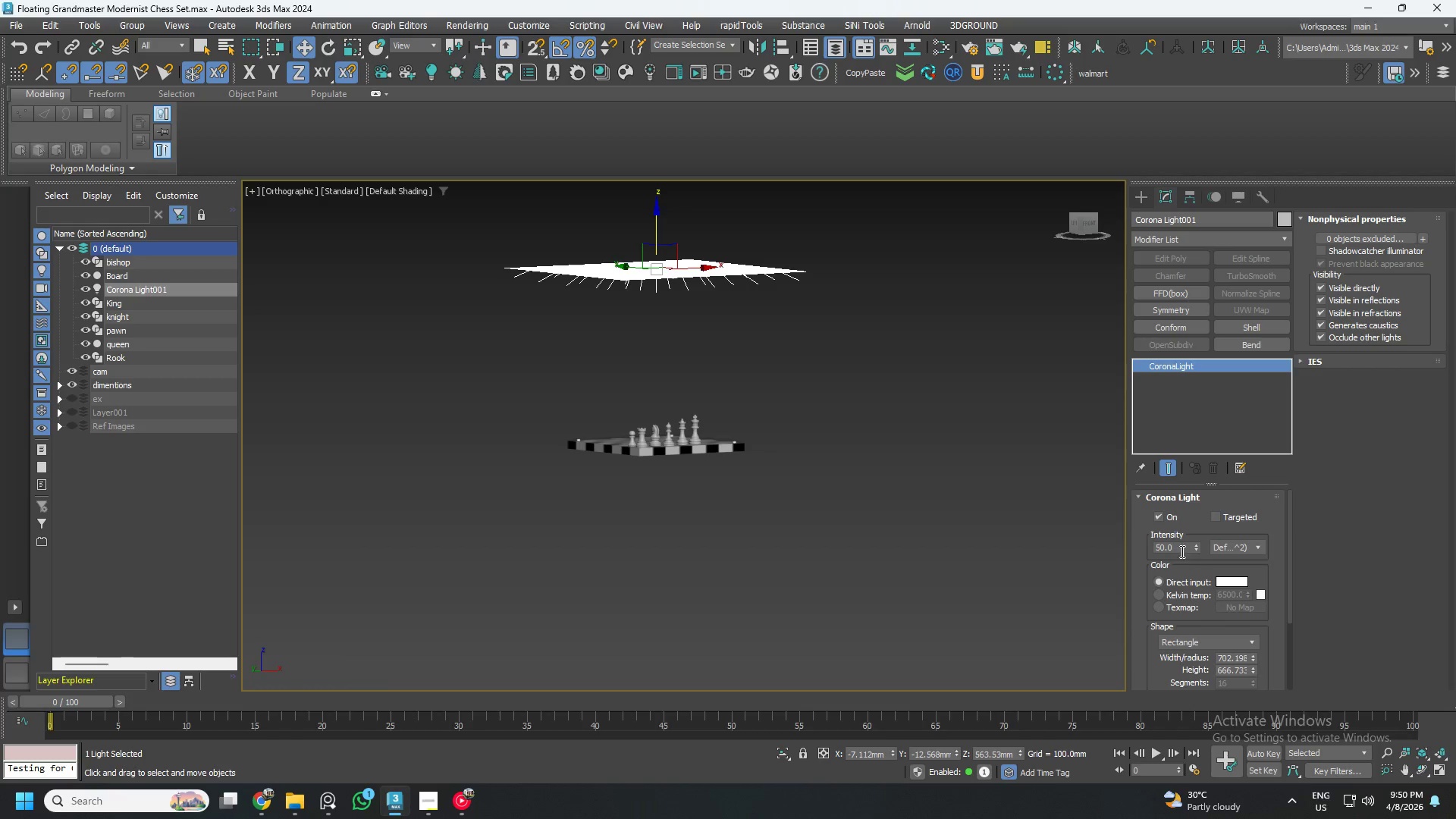 
double_click([1175, 547])
 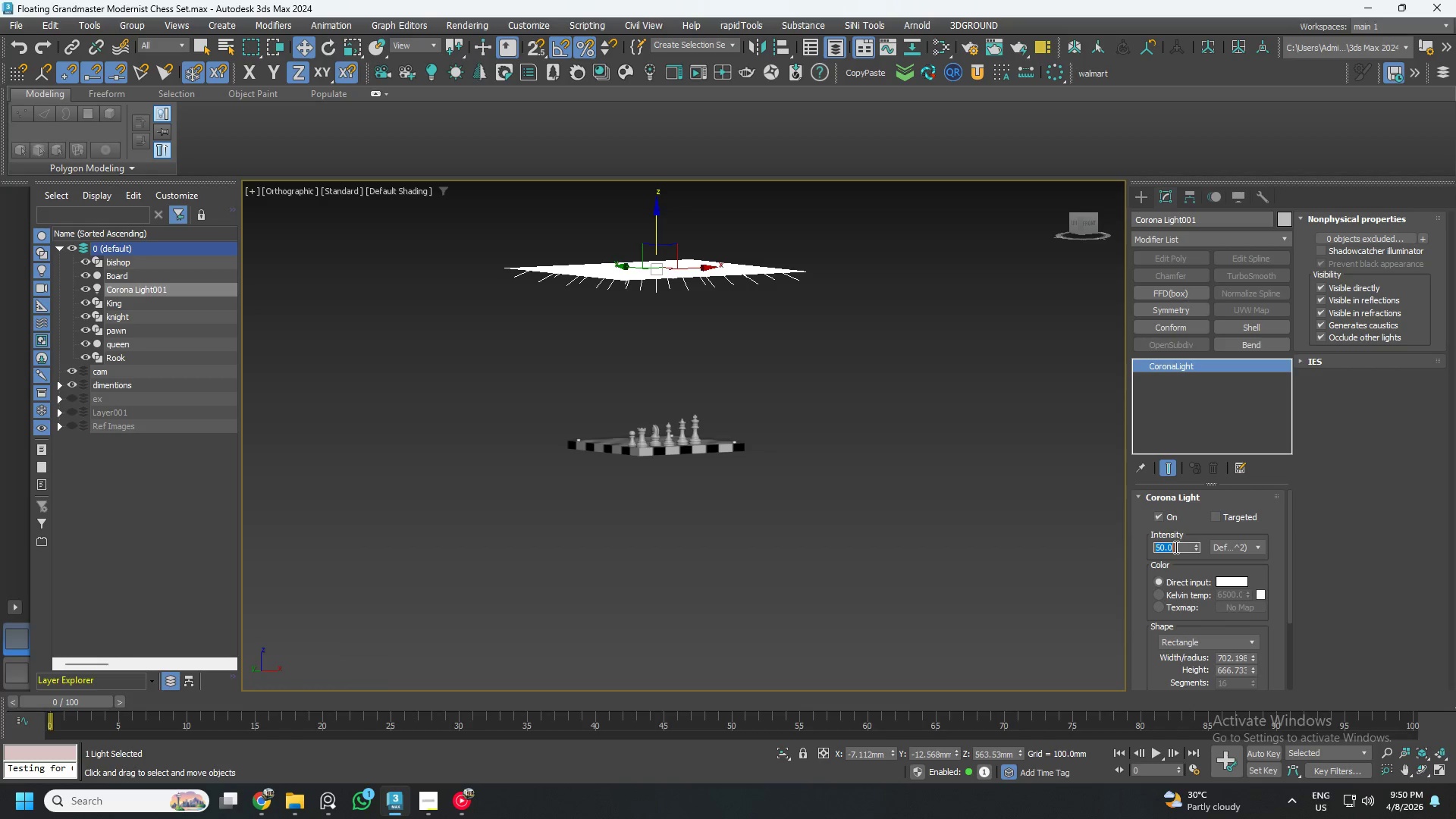 
key(Numpad2)
 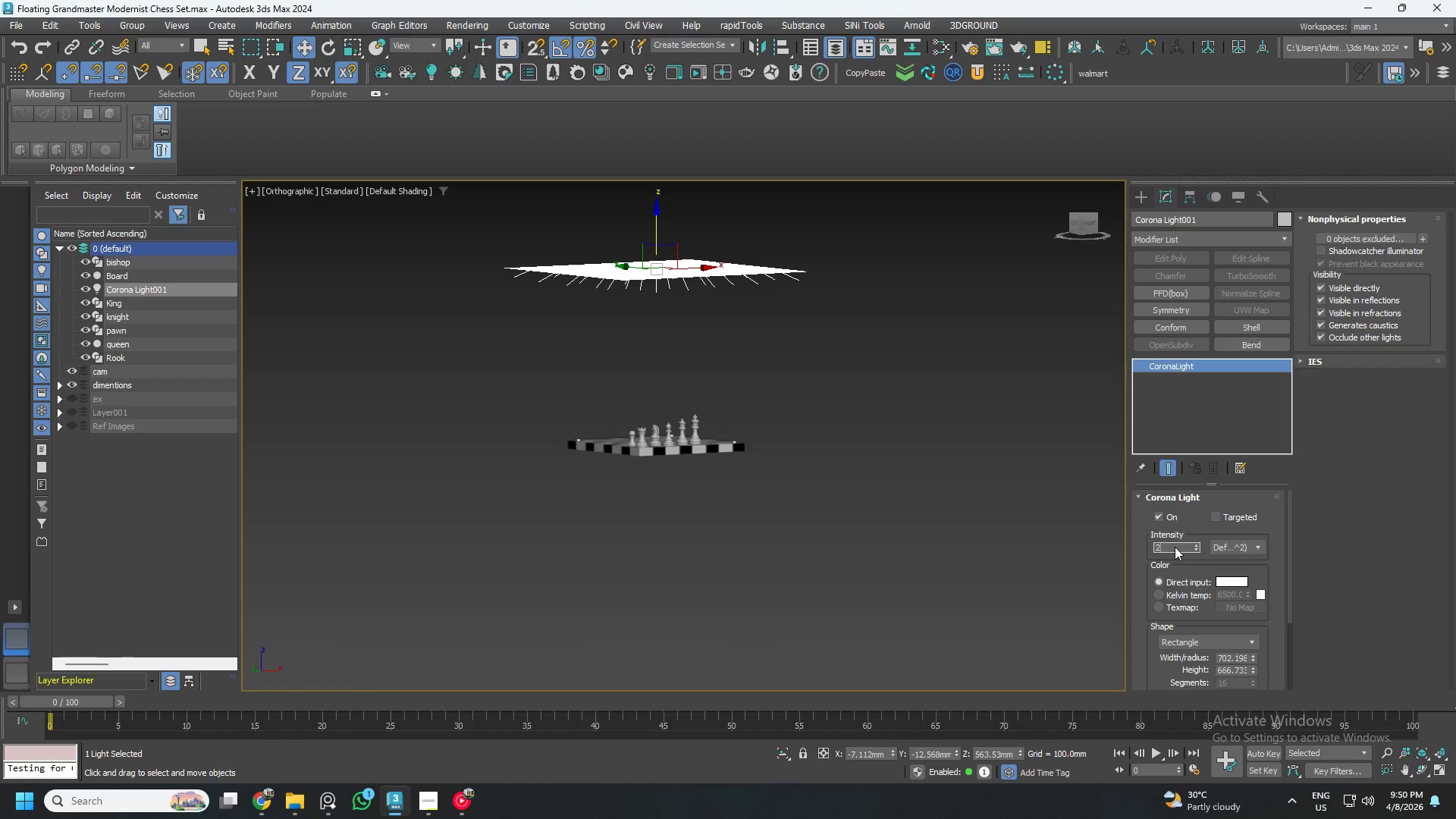 
key(Numpad0)
 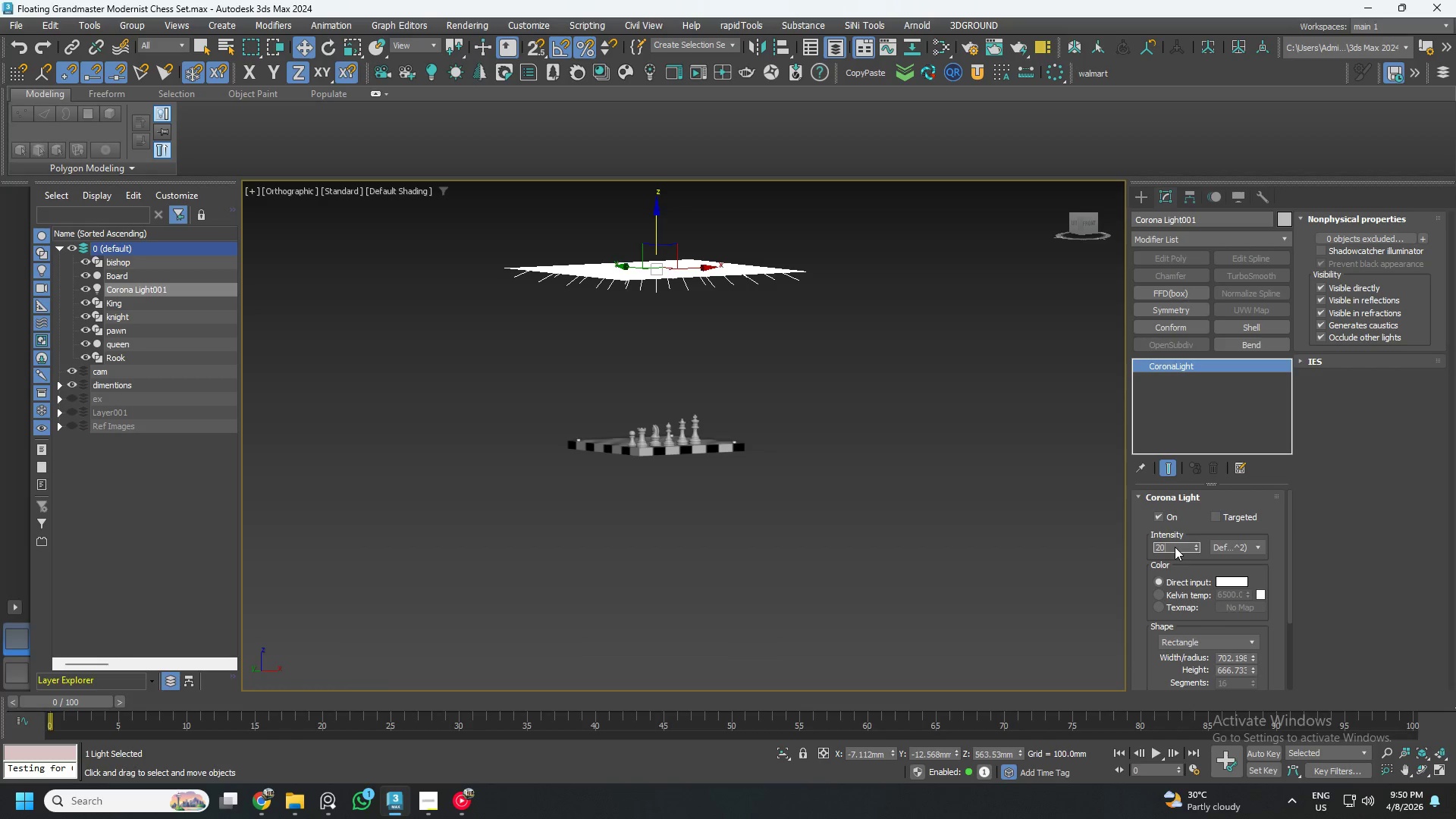 
key(NumpadEnter)
 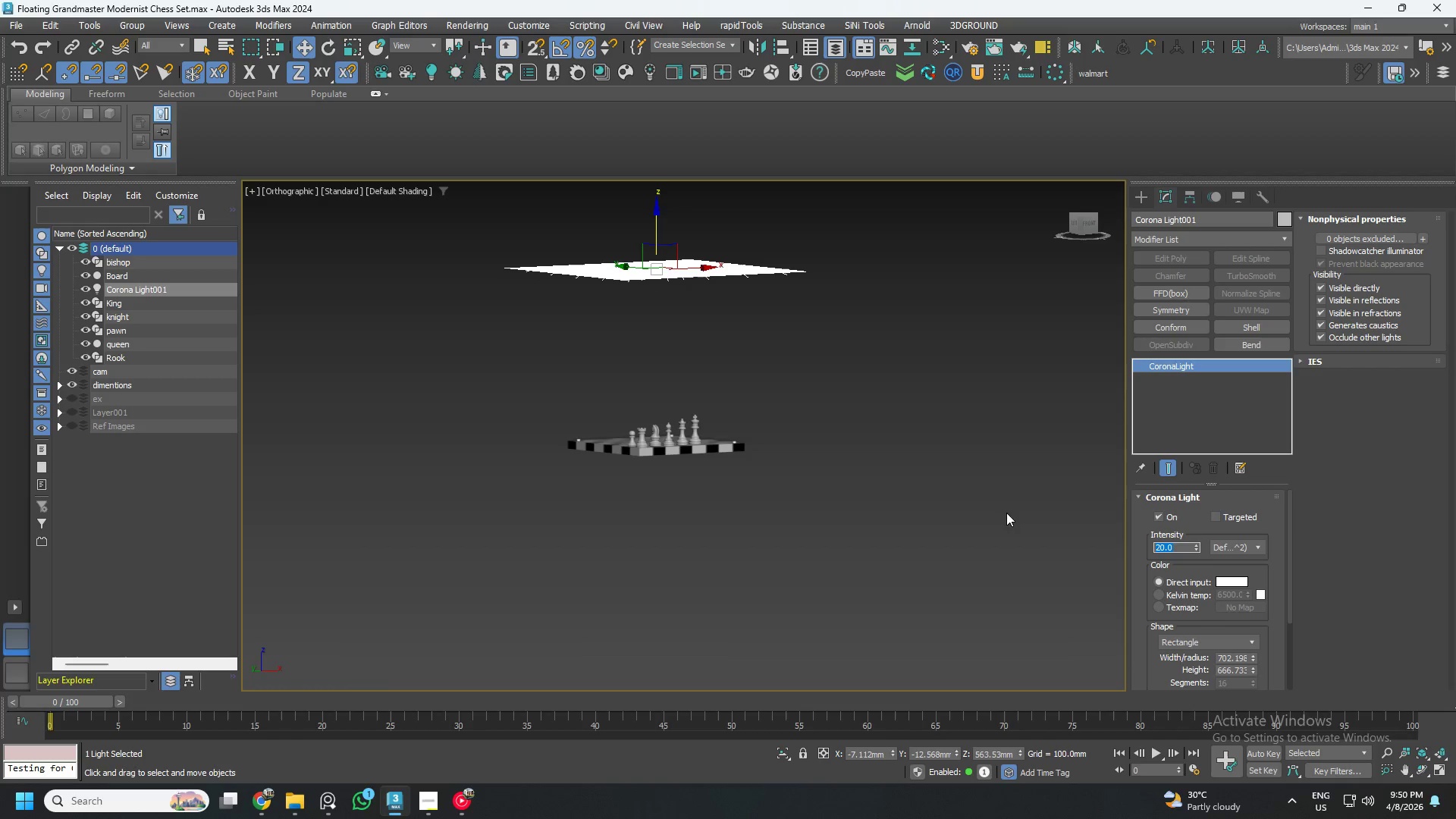 
hold_key(key=AltLeft, duration=0.81)
 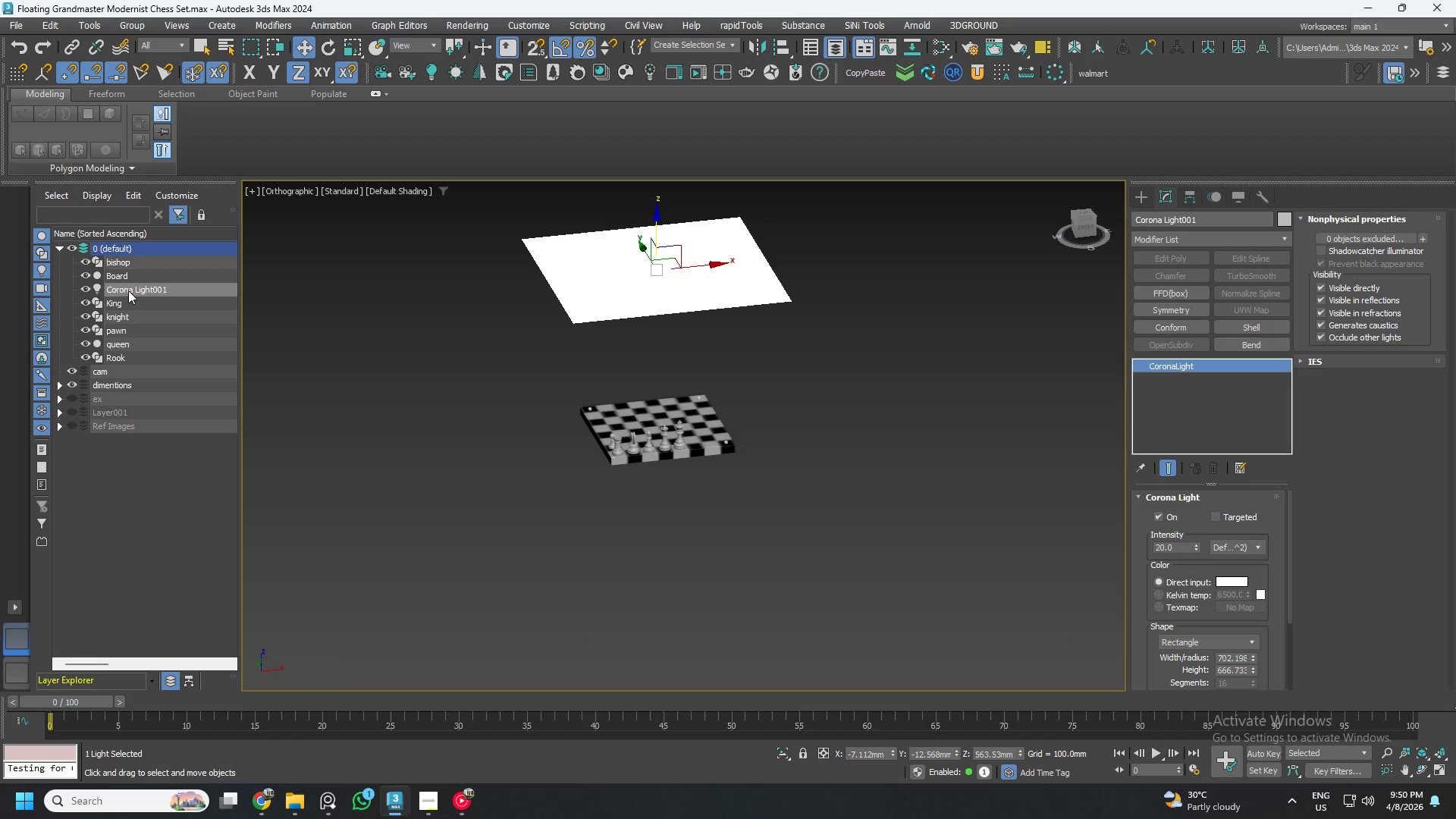 
left_click_drag(start_coordinate=[131, 288], to_coordinate=[113, 370])
 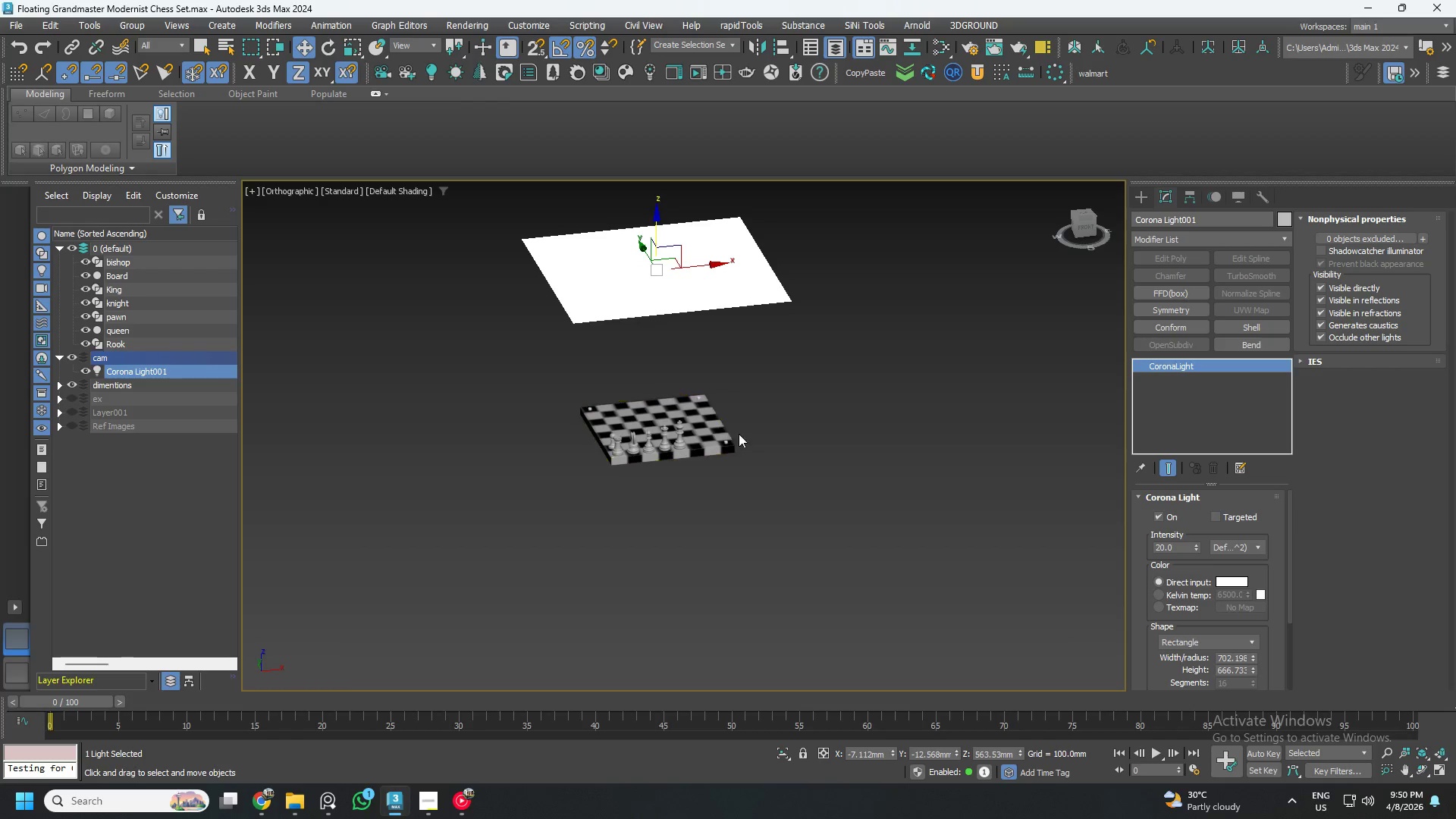 
hold_key(key=AltLeft, duration=0.95)
 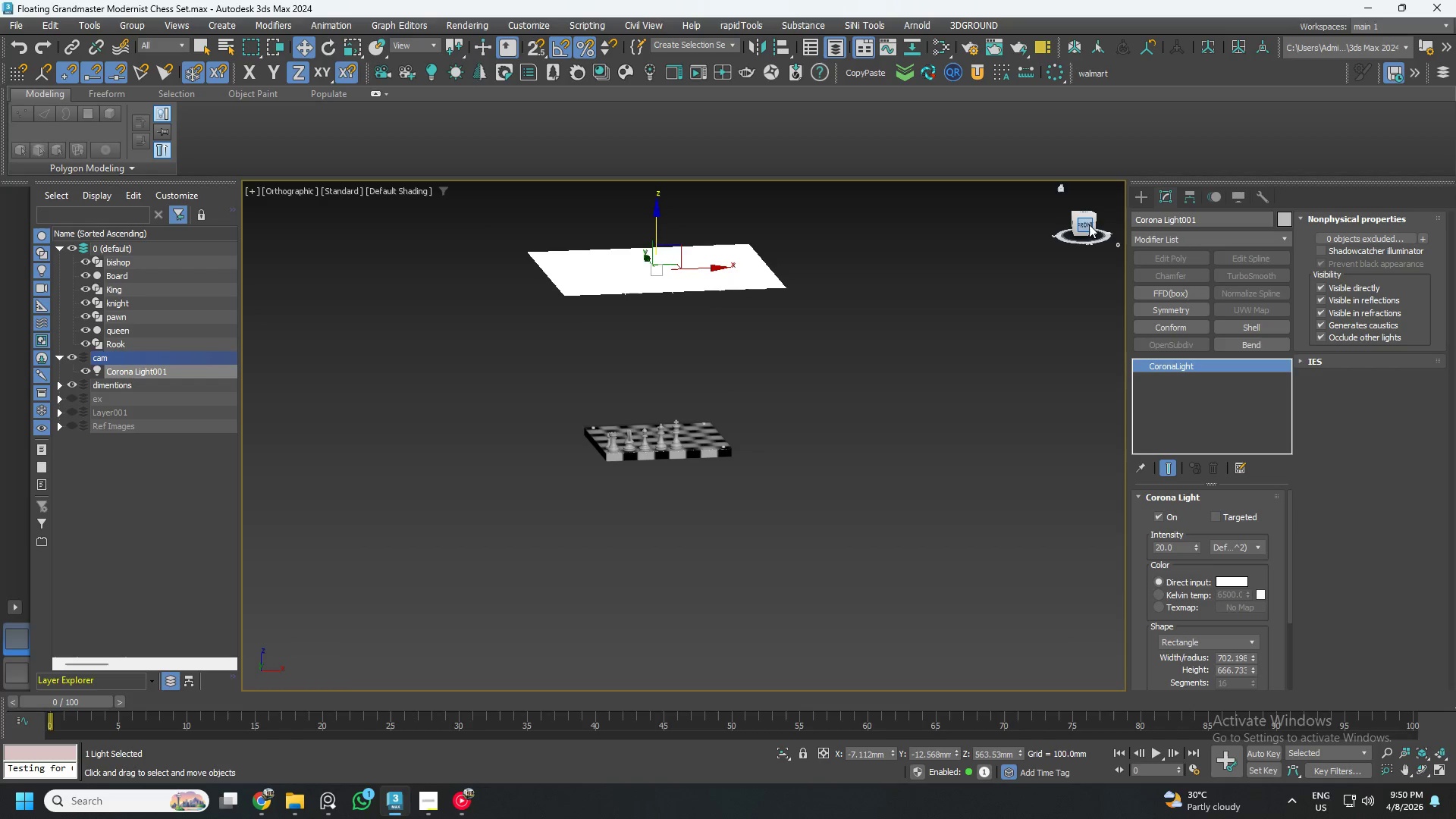 
left_click([1087, 222])
 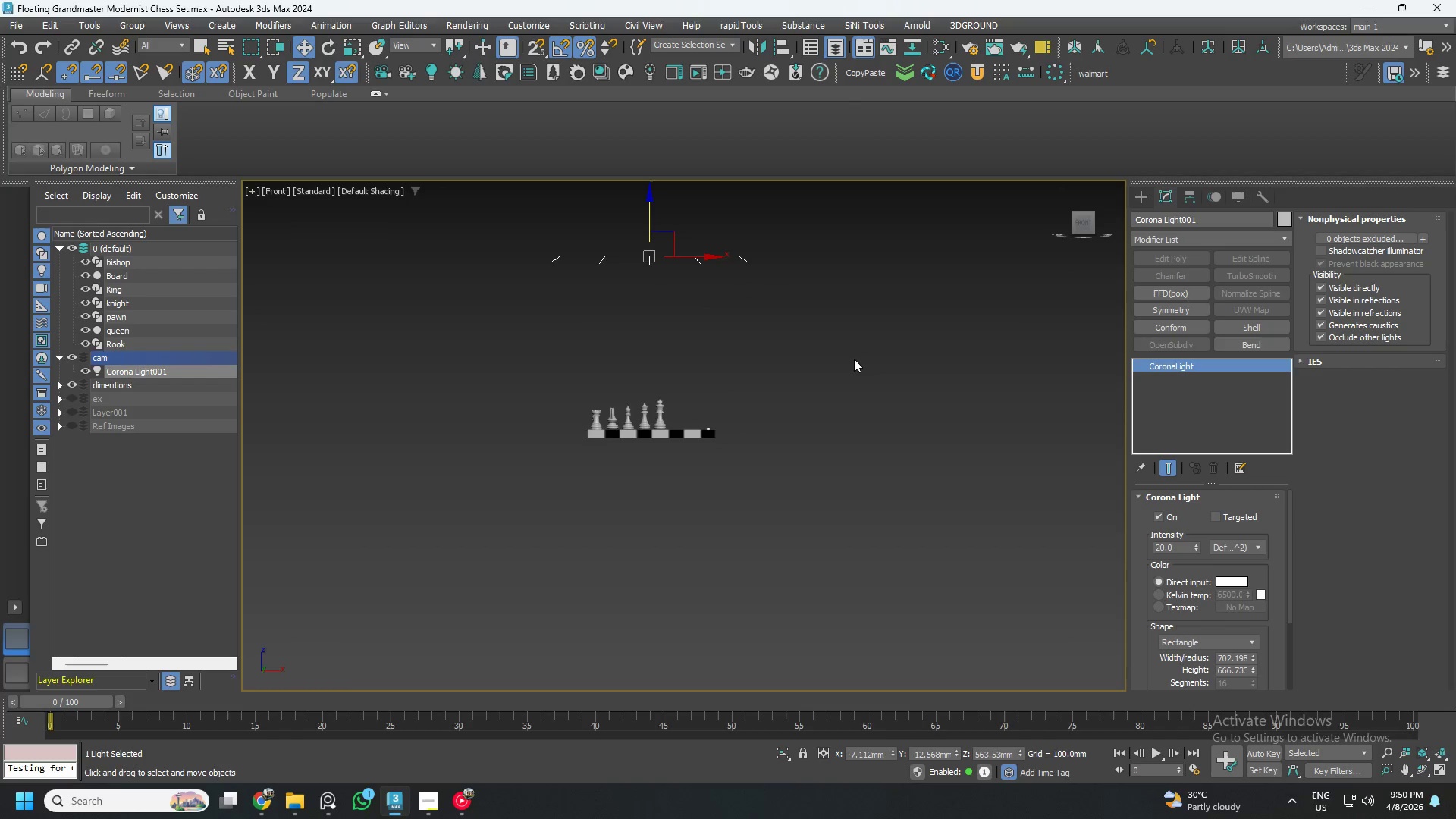 
key(P)
 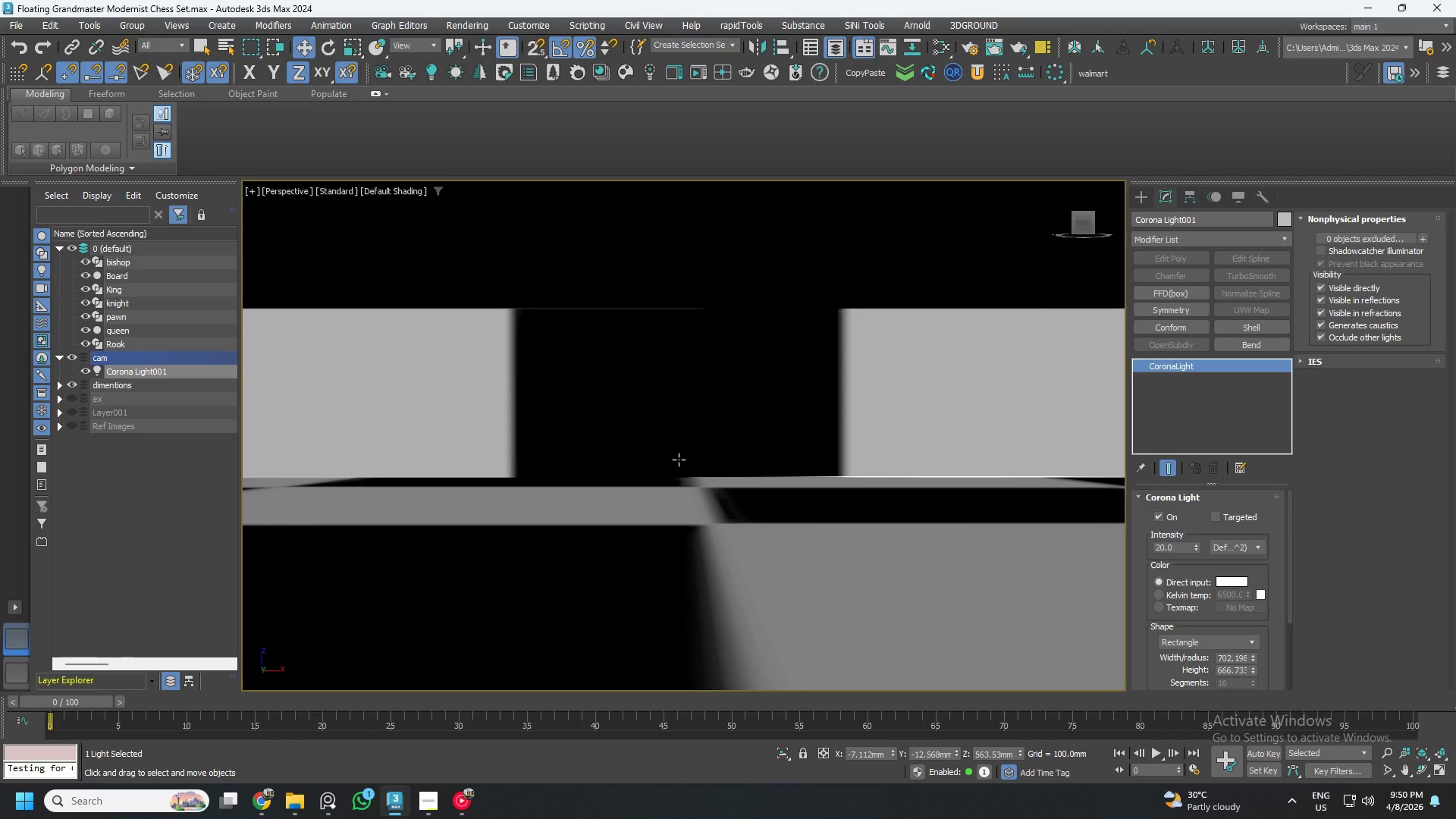 
hold_key(key=AltLeft, duration=0.86)
 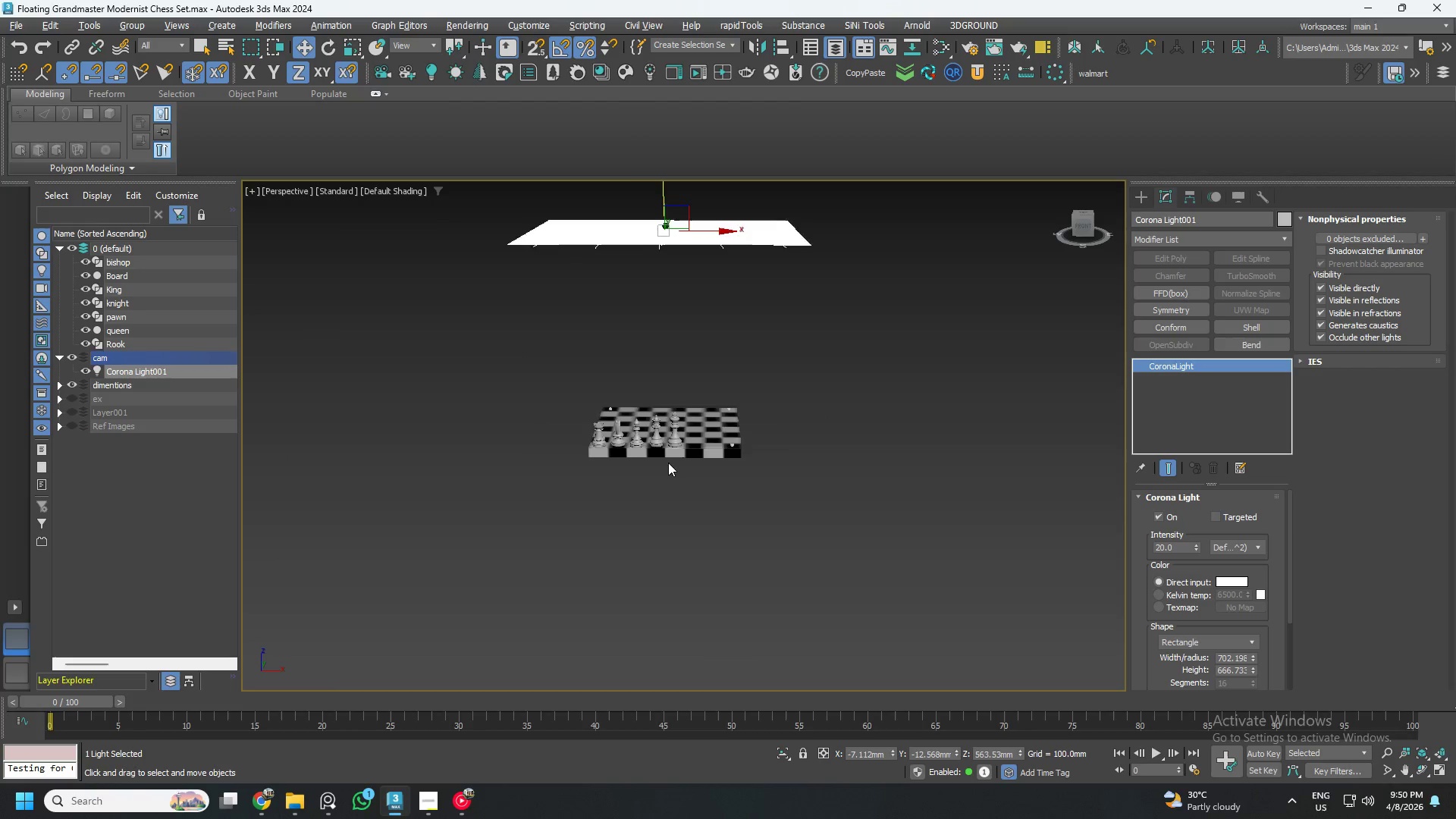 
scroll: coordinate [707, 441], scroll_direction: down, amount: 11.0
 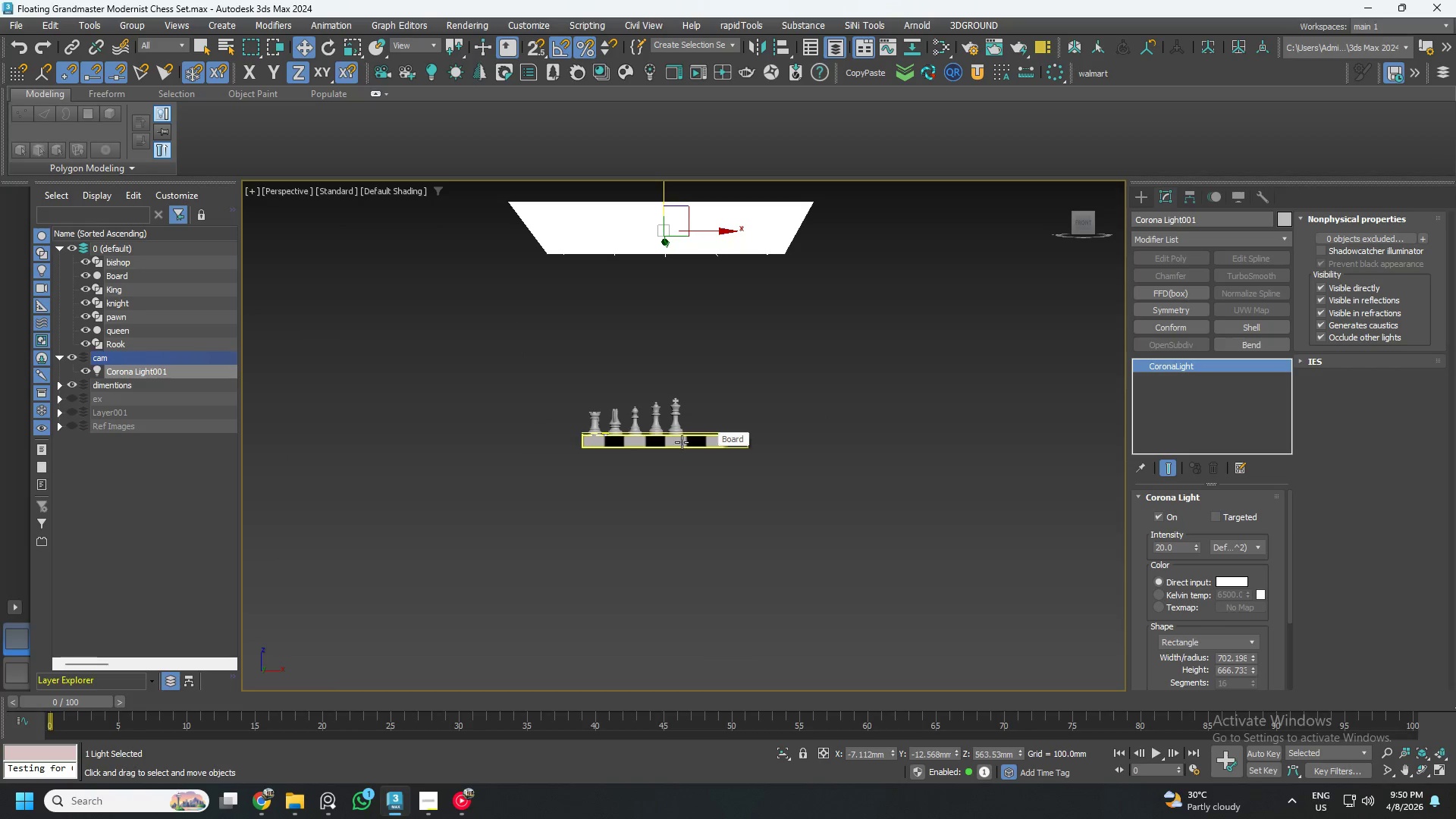 
scroll: coordinate [667, 460], scroll_direction: up, amount: 1.0
 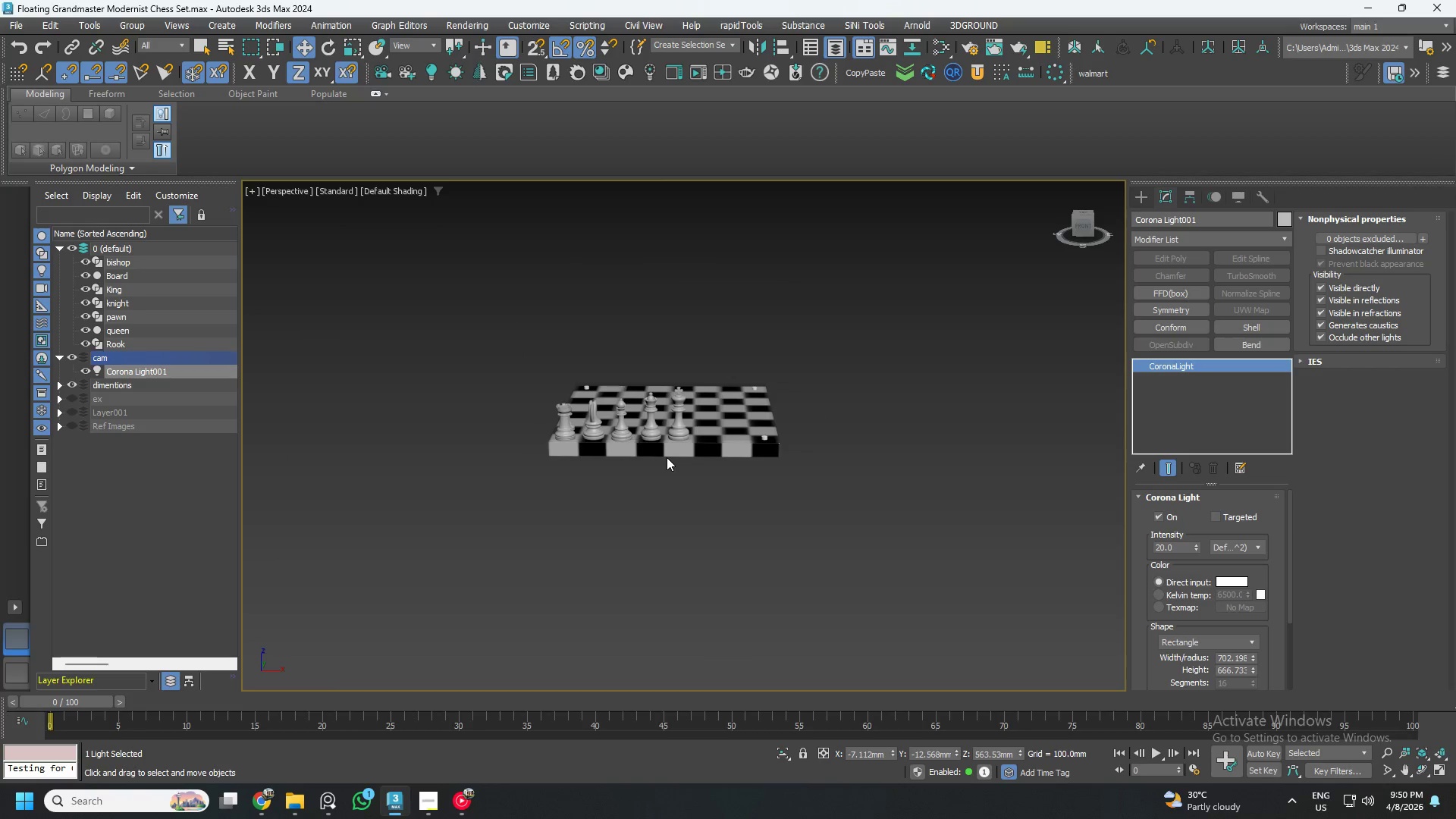 
hold_key(key=AltLeft, duration=1.5)
 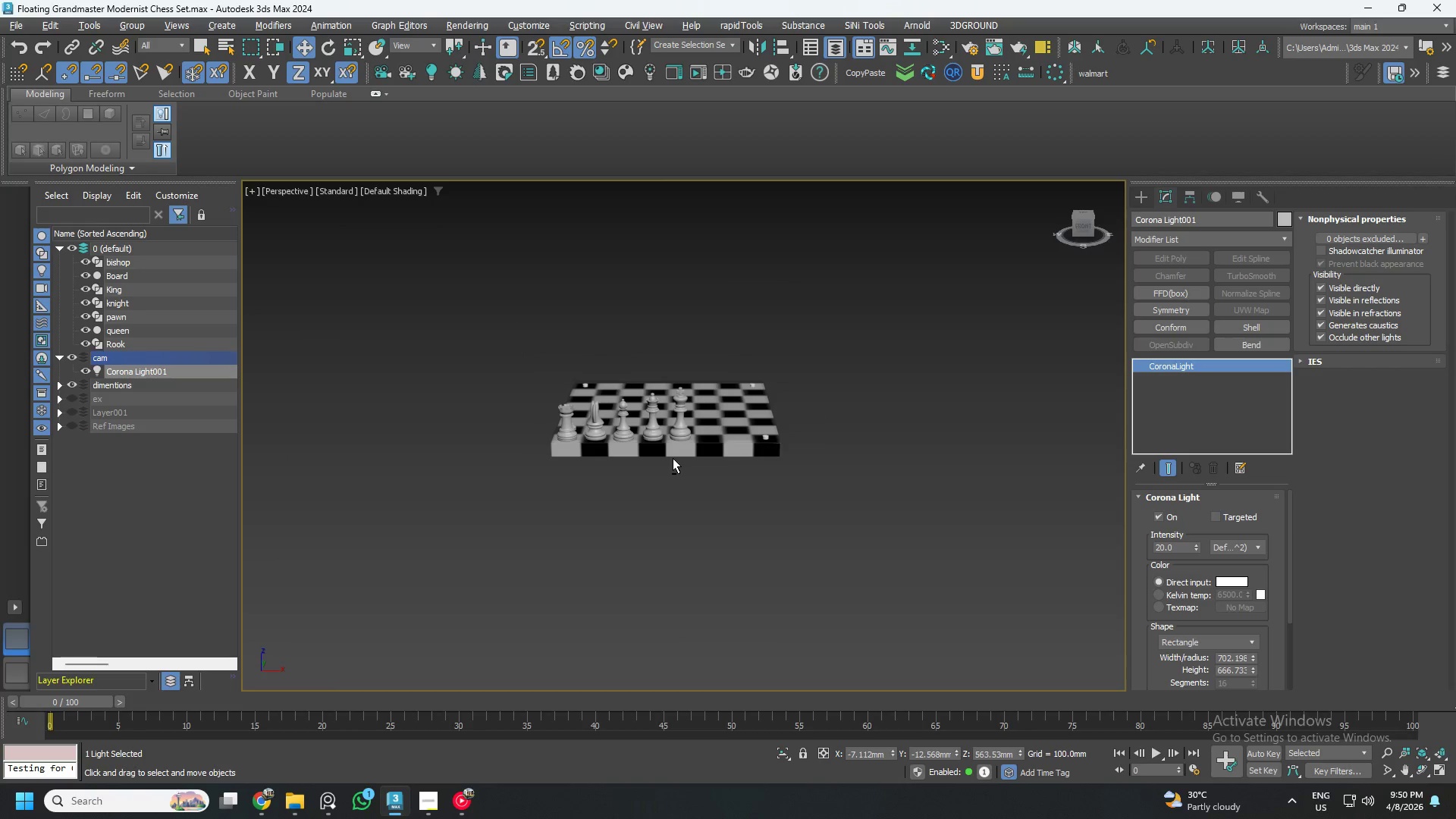 
hold_key(key=AltLeft, duration=1.09)
 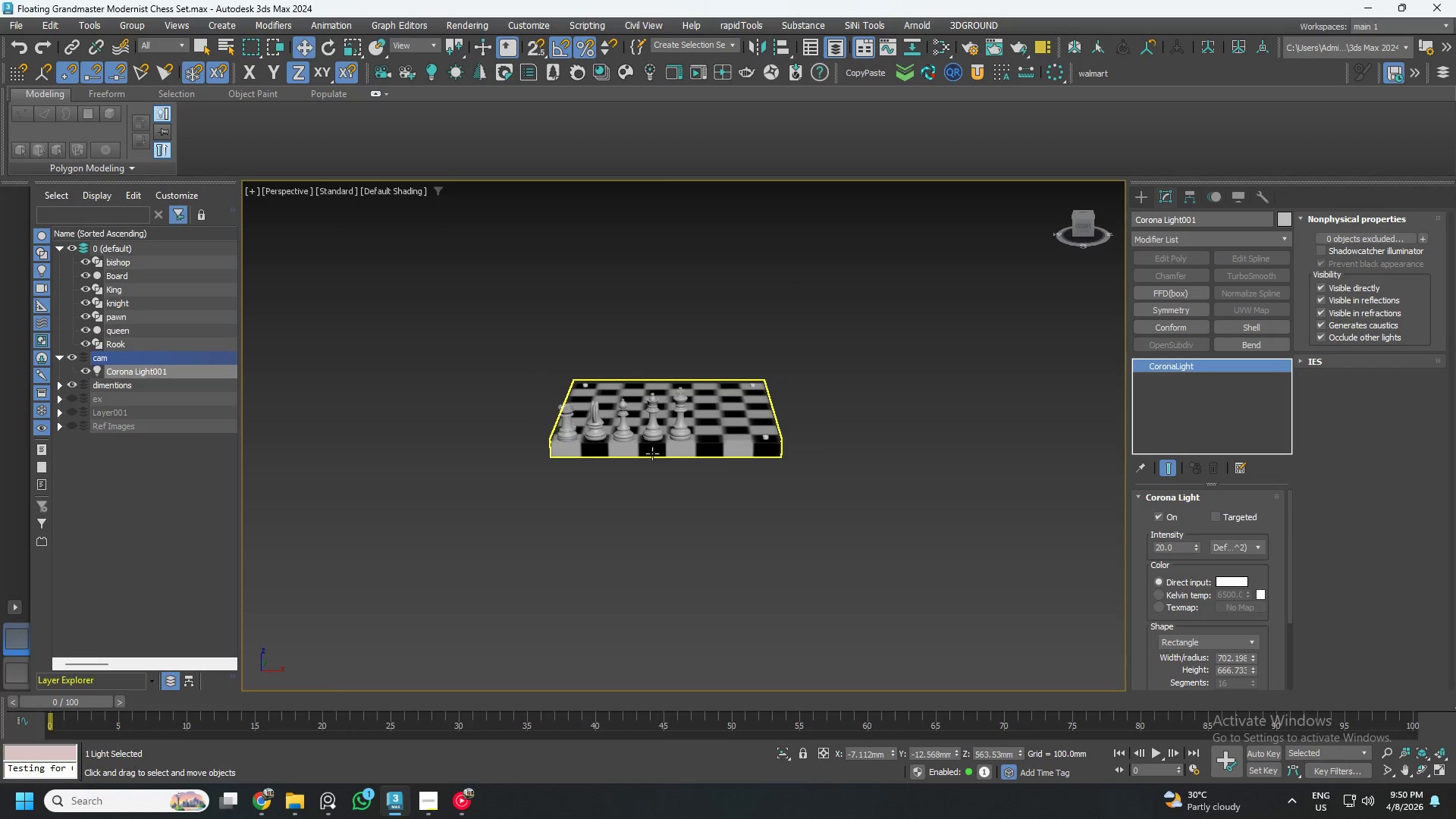 
hold_key(key=AltLeft, duration=0.91)
 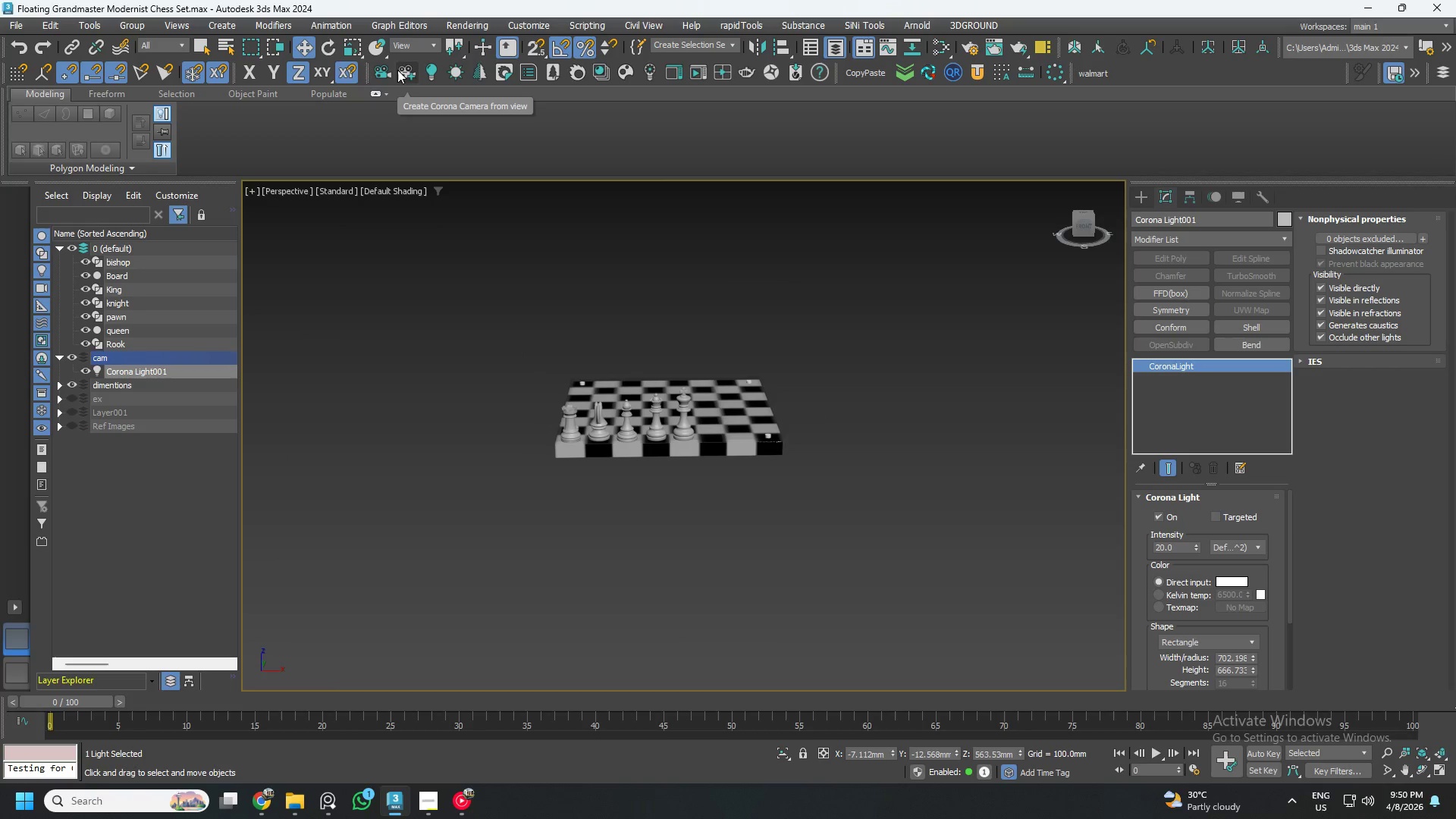 
left_click([406, 70])
 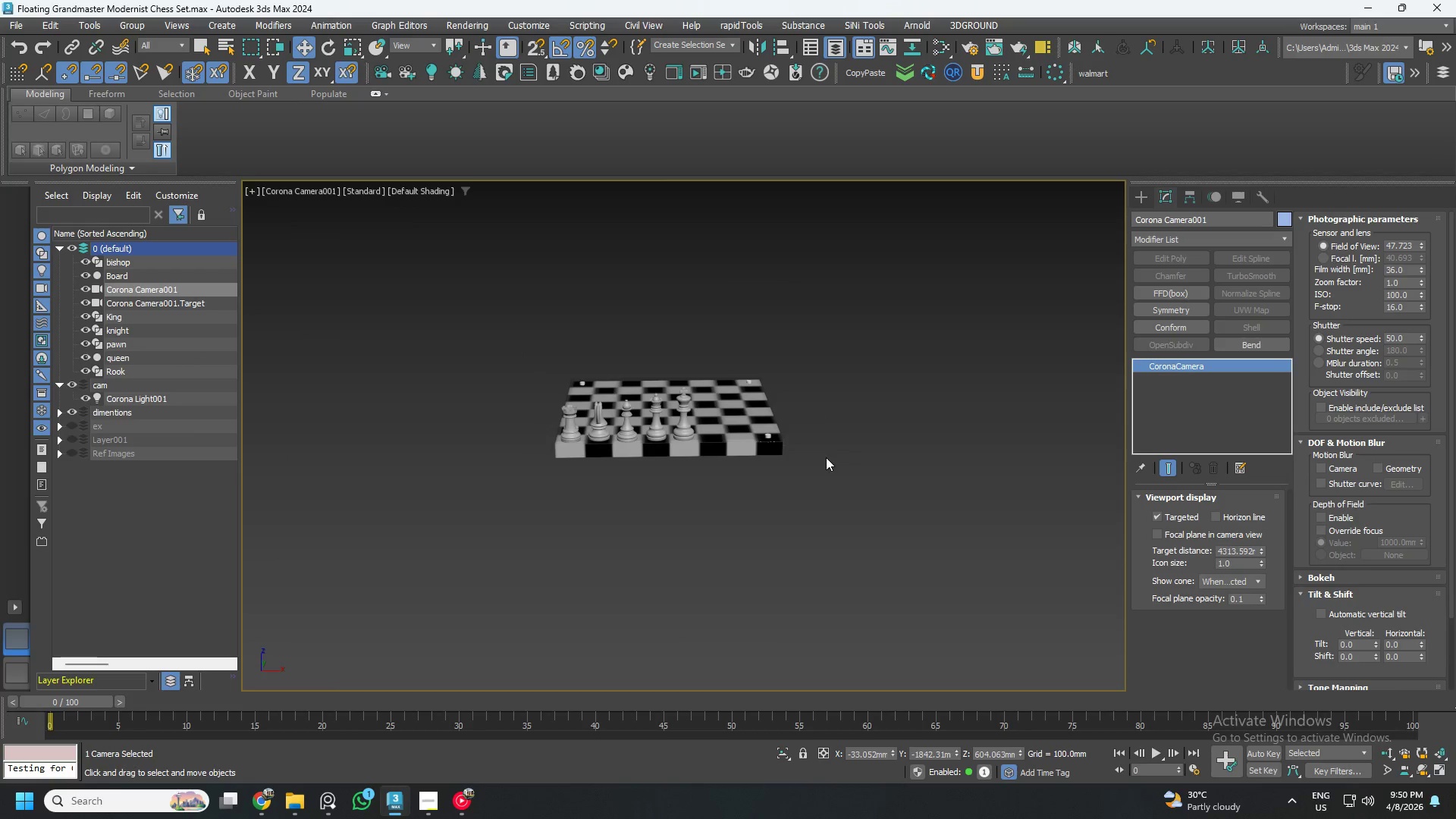 
key(U)
 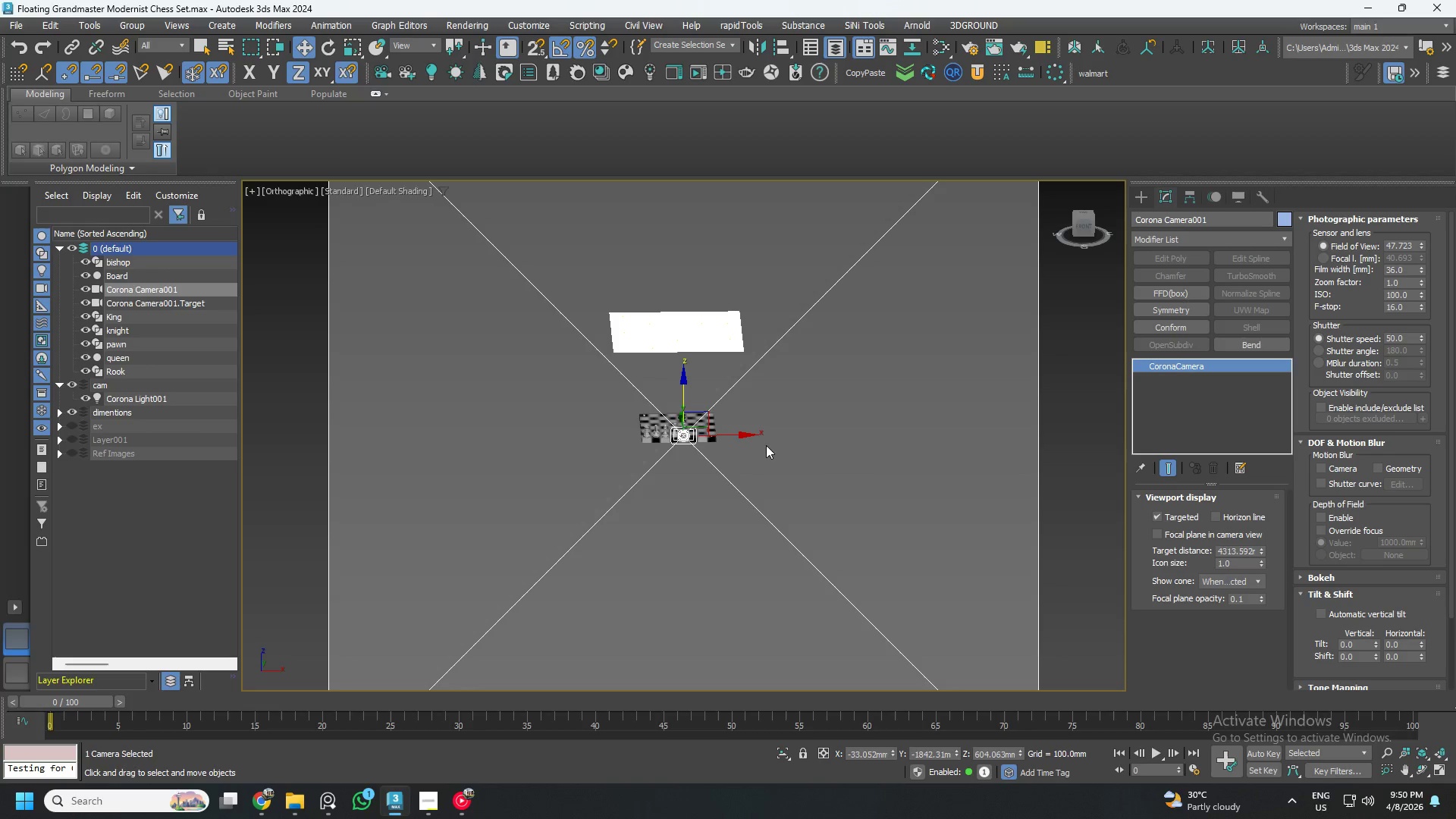 
hold_key(key=AltLeft, duration=0.69)
 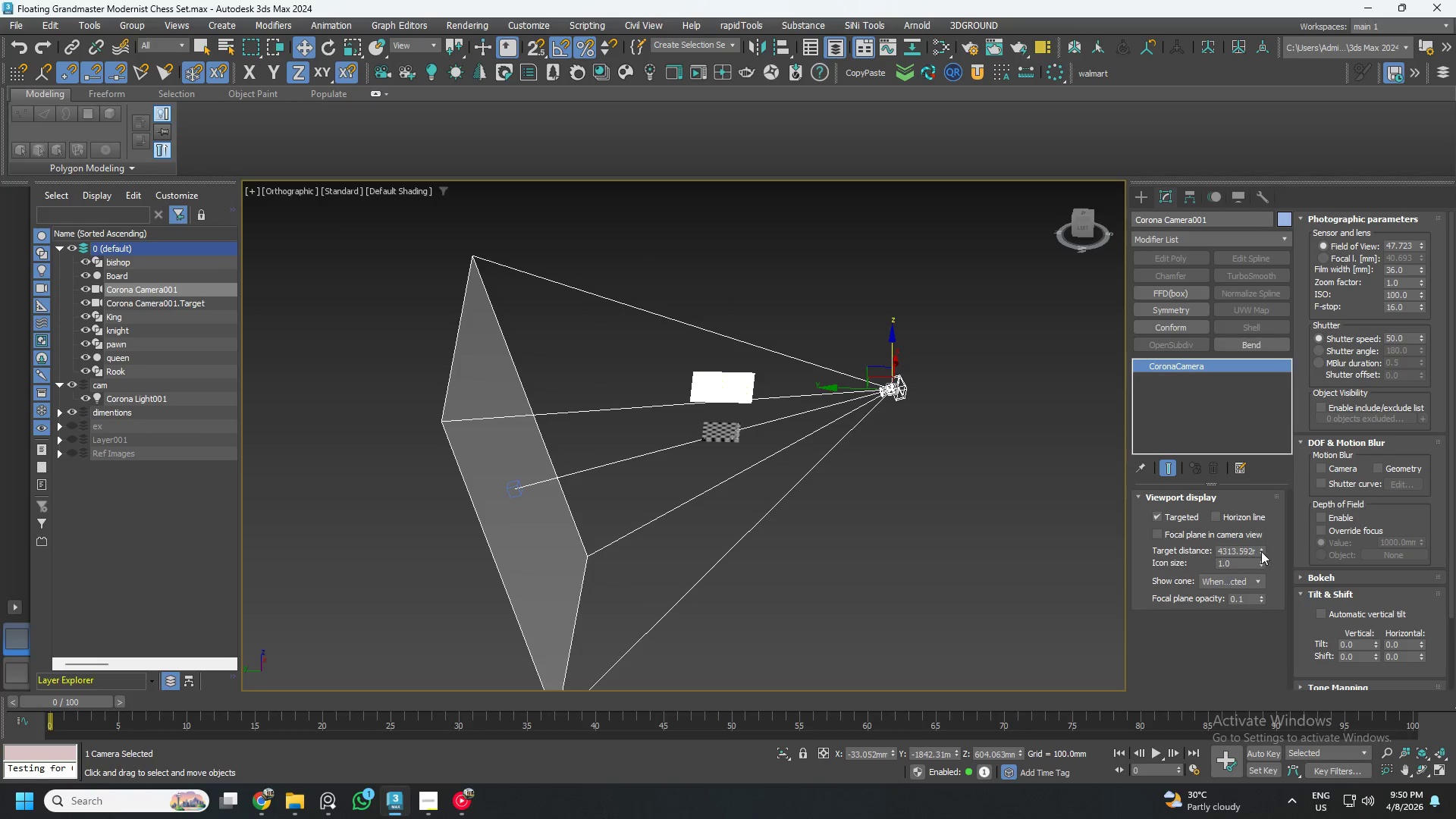 
scroll: coordinate [733, 439], scroll_direction: down, amount: 2.0
 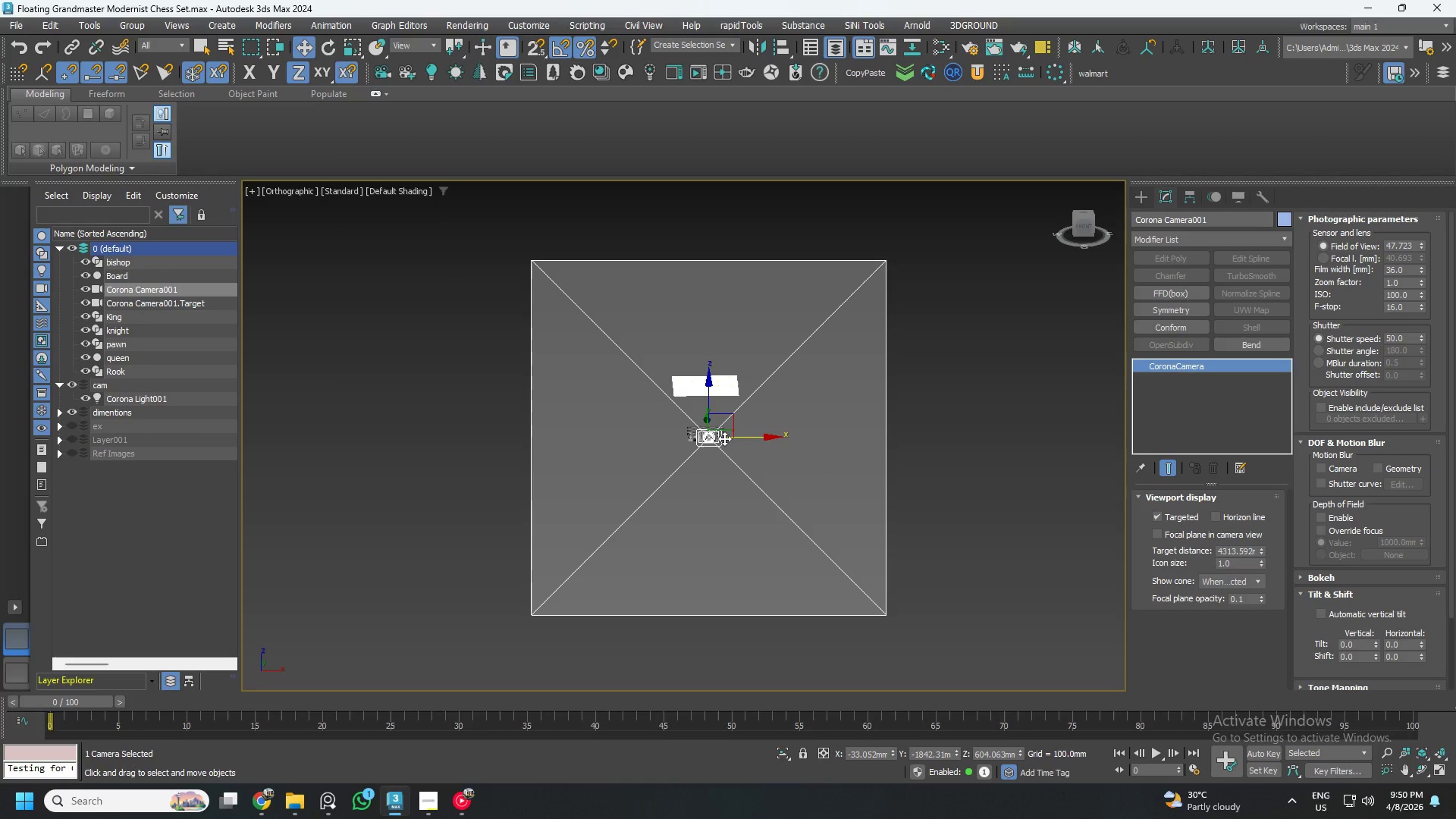 
left_click_drag(start_coordinate=[1261, 551], to_coordinate=[1274, 613])
 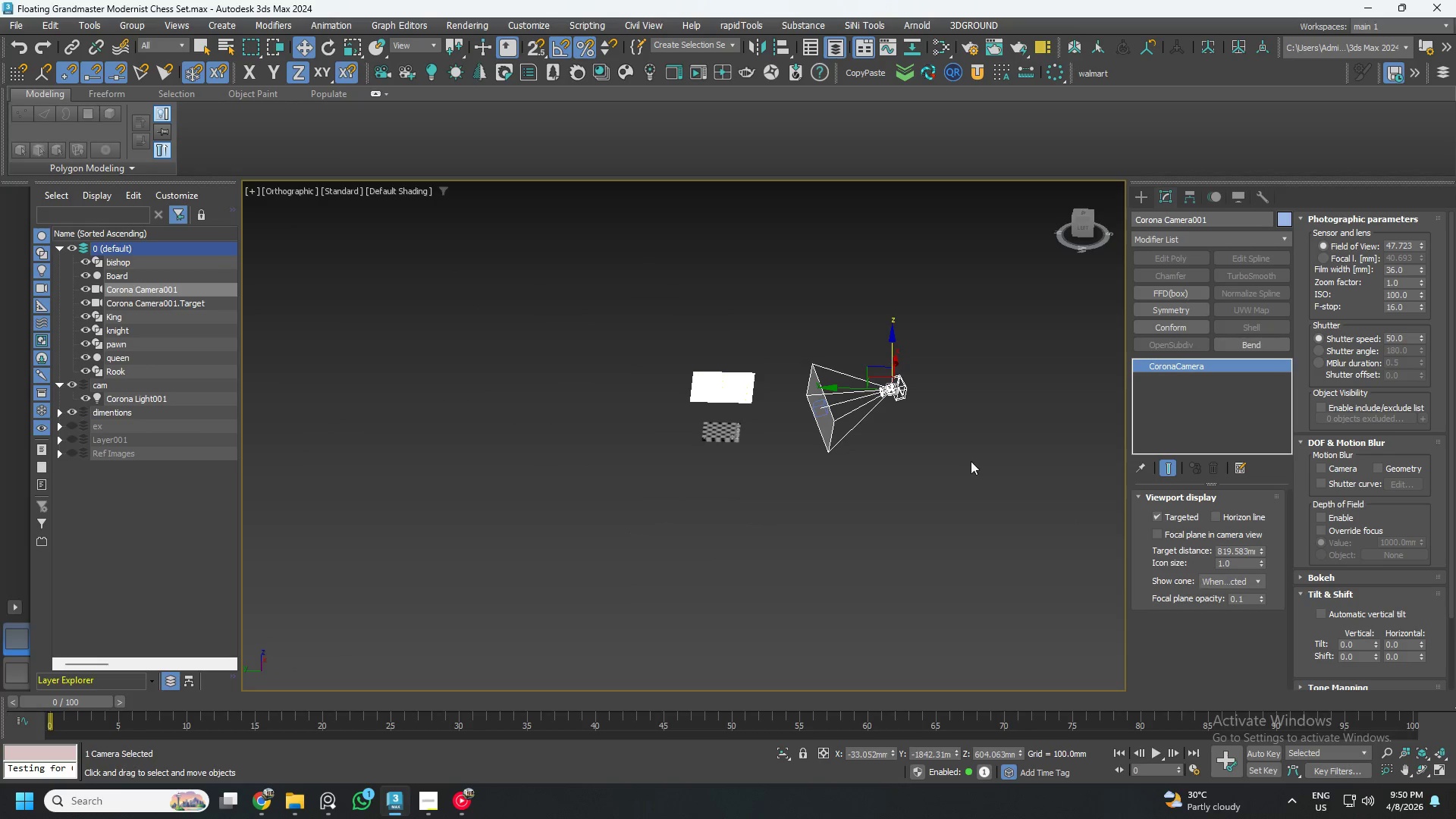 
hold_key(key=AltLeft, duration=0.66)
 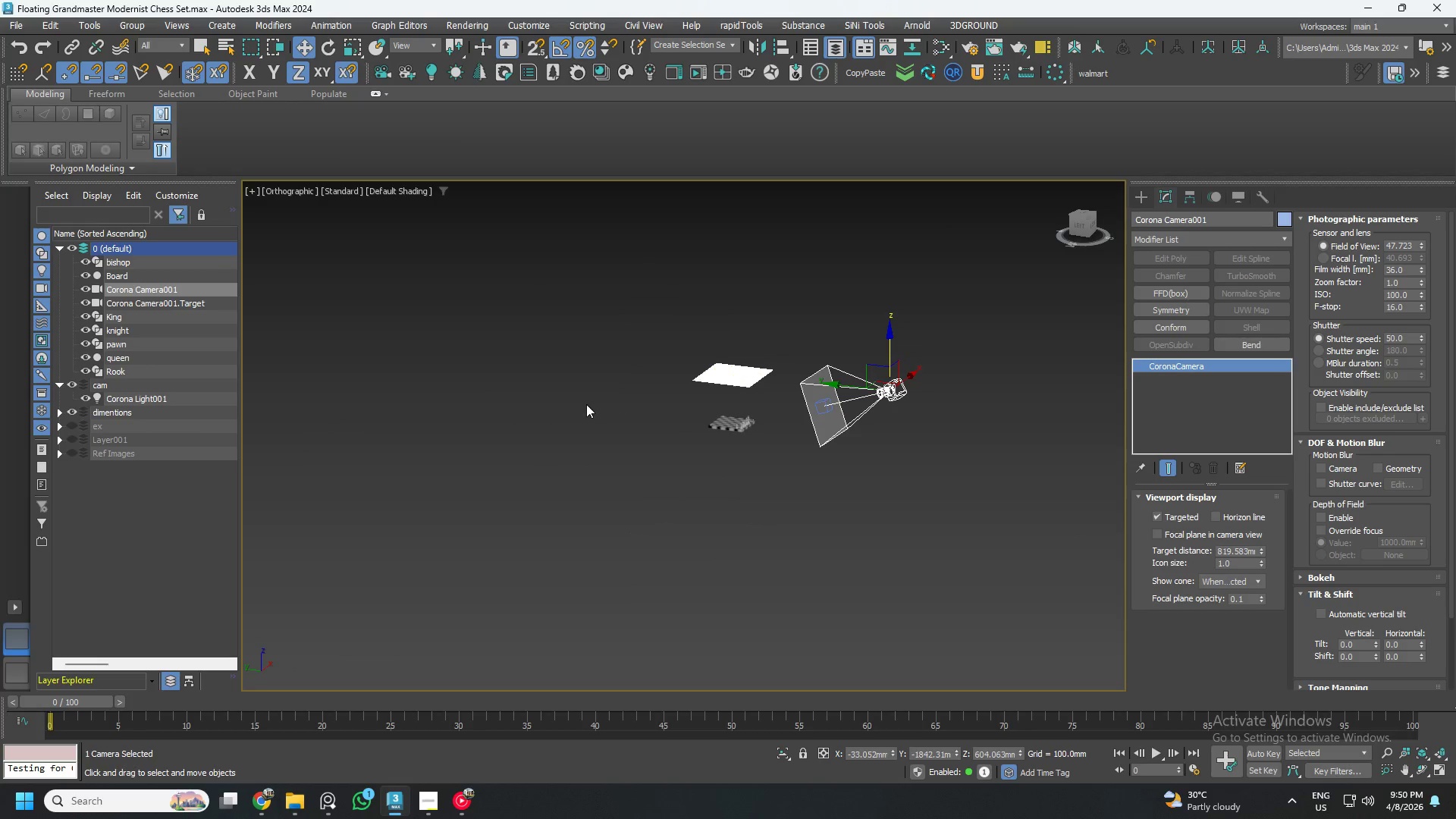 
left_click([586, 404])
 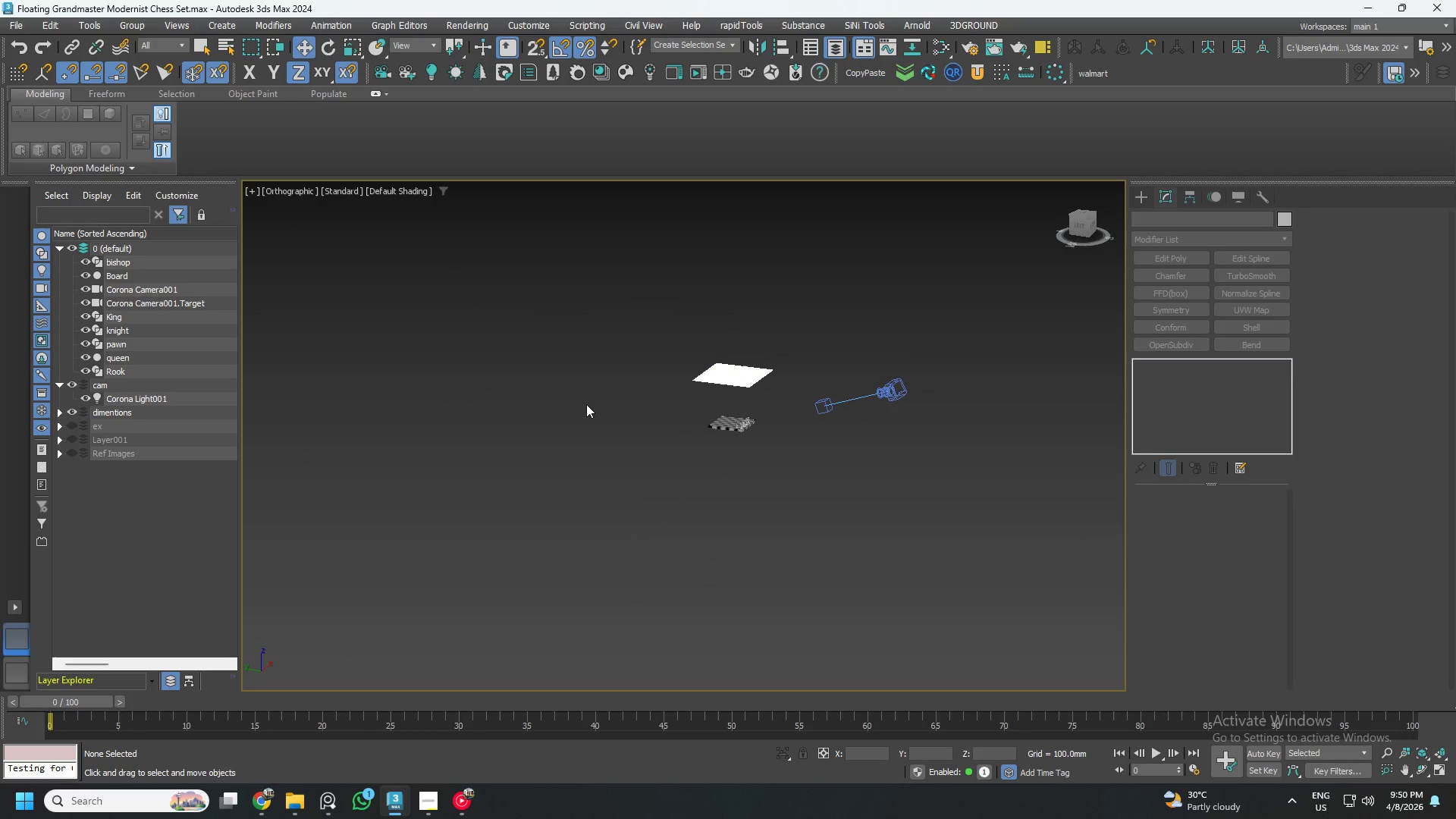 
key(Alt+AltLeft)
 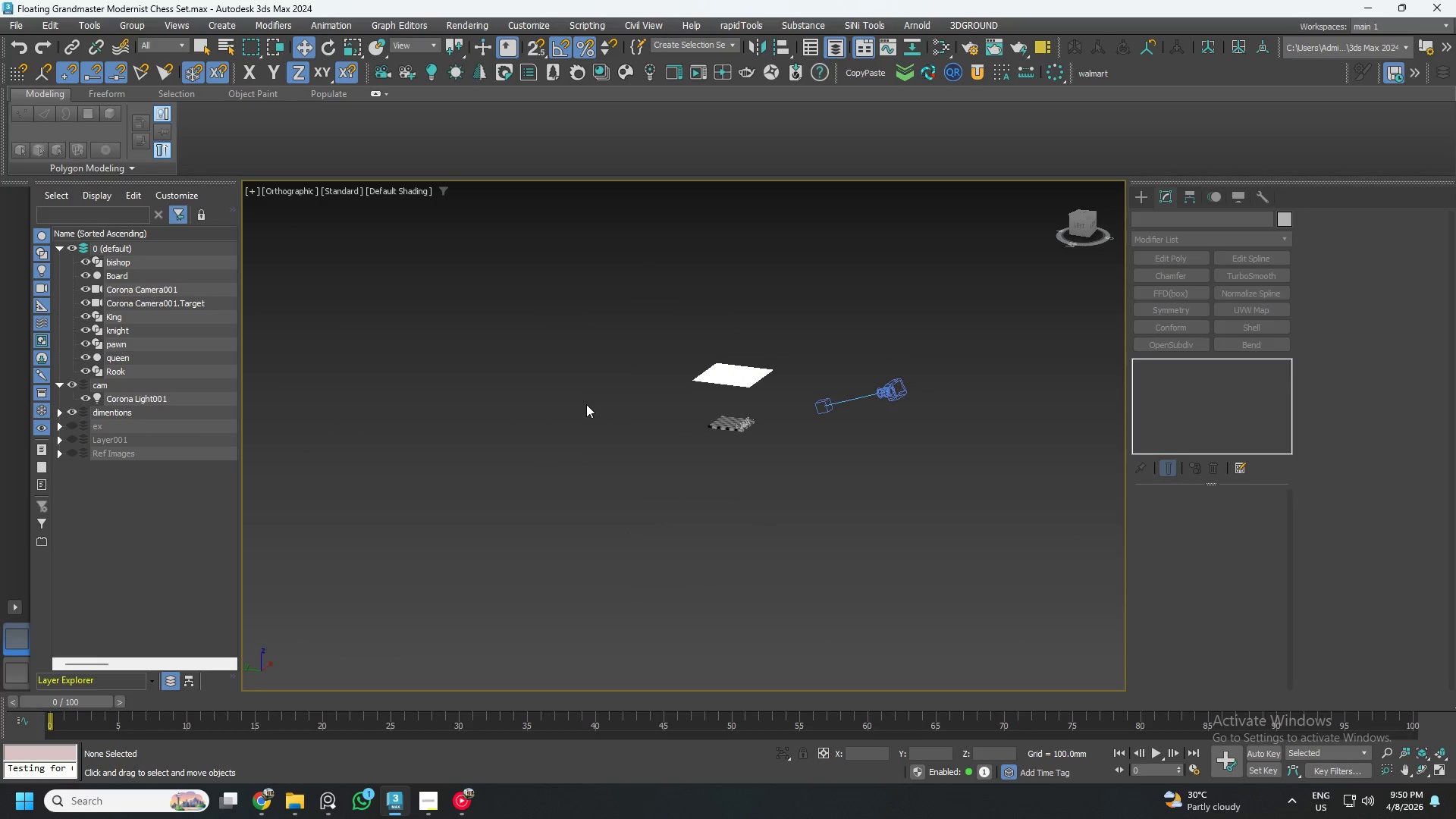 
key(Alt+W)
 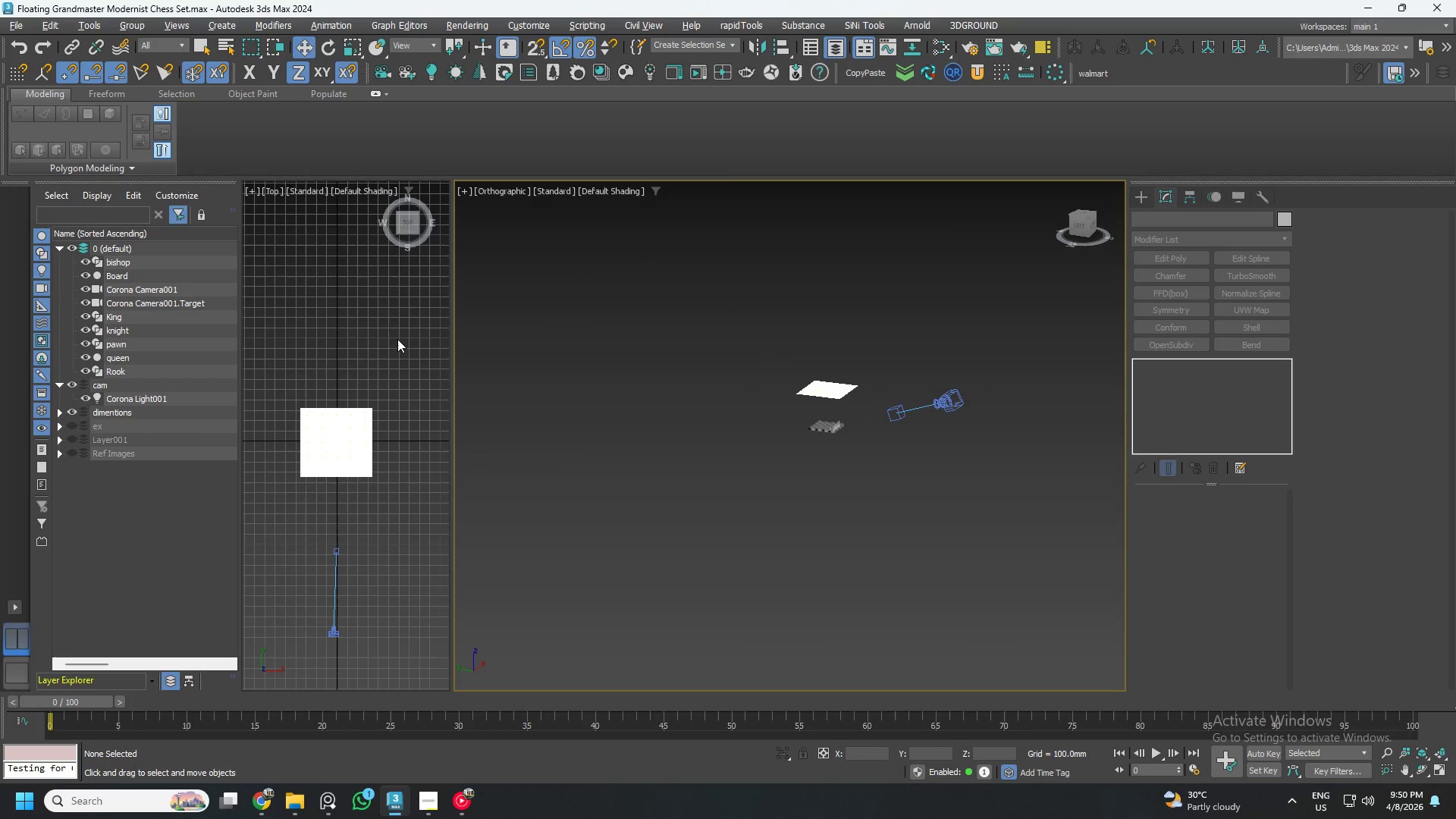 
left_click([397, 339])
 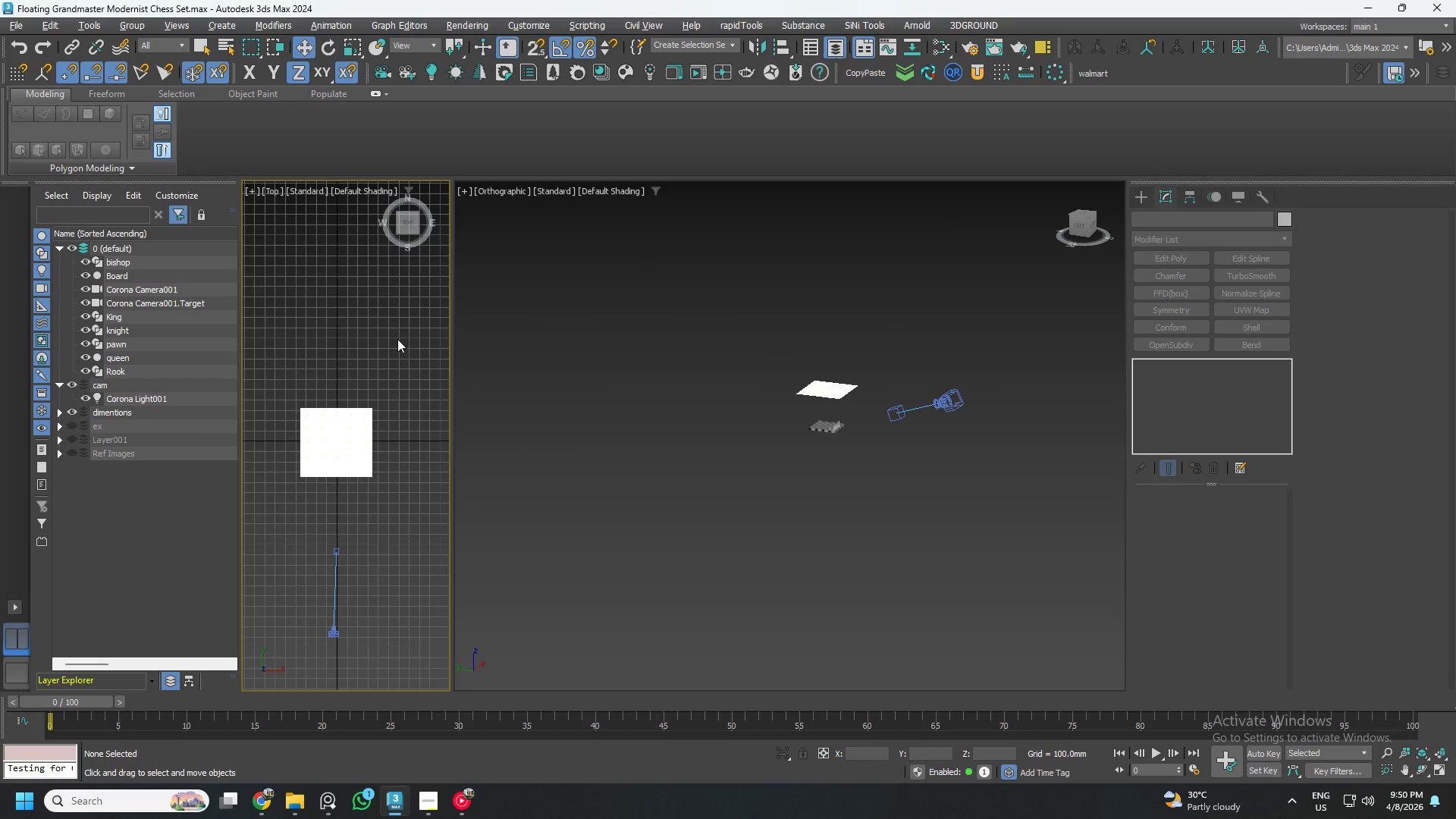 
key(C)
 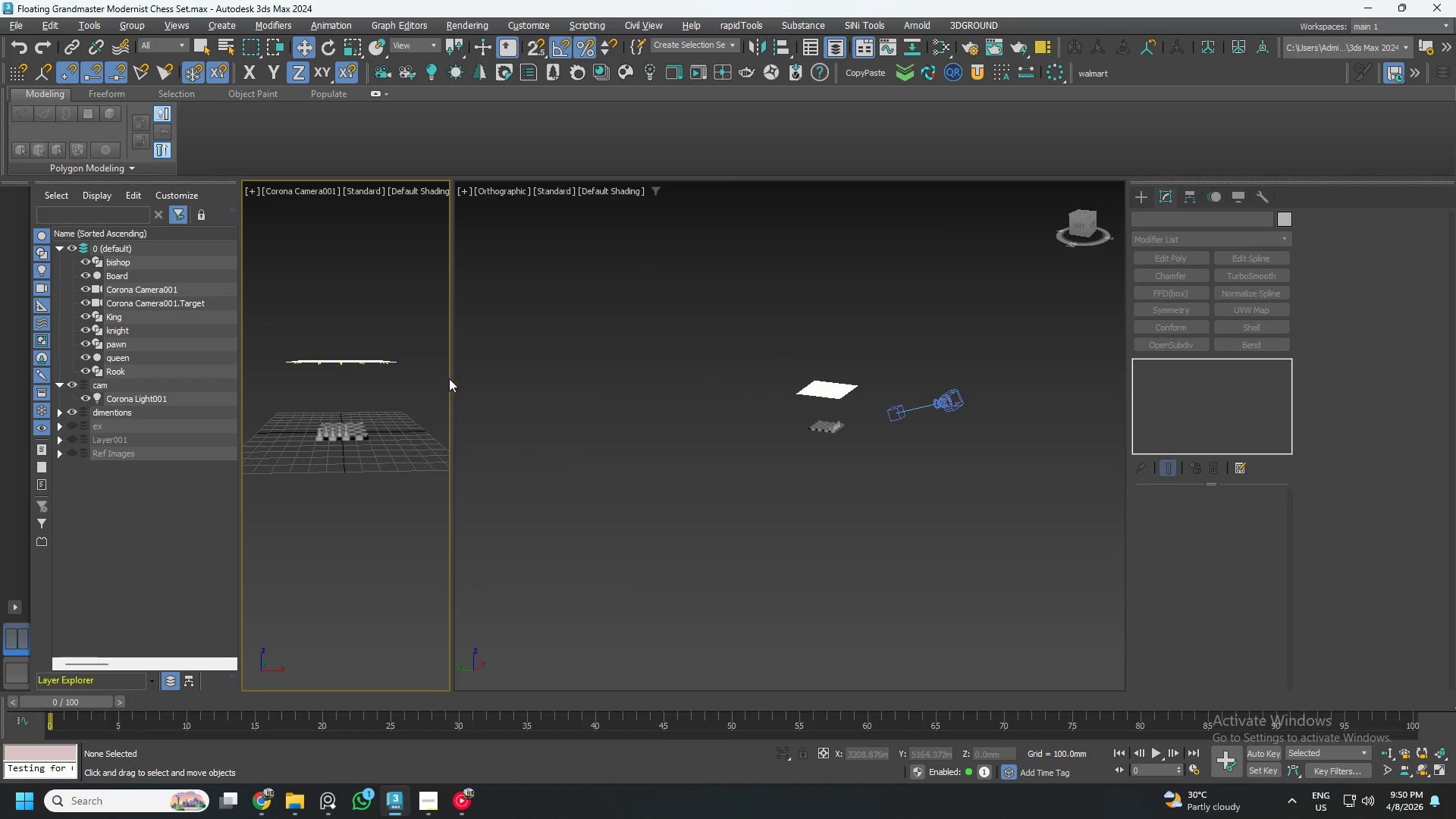 
left_click_drag(start_coordinate=[451, 379], to_coordinate=[594, 422])
 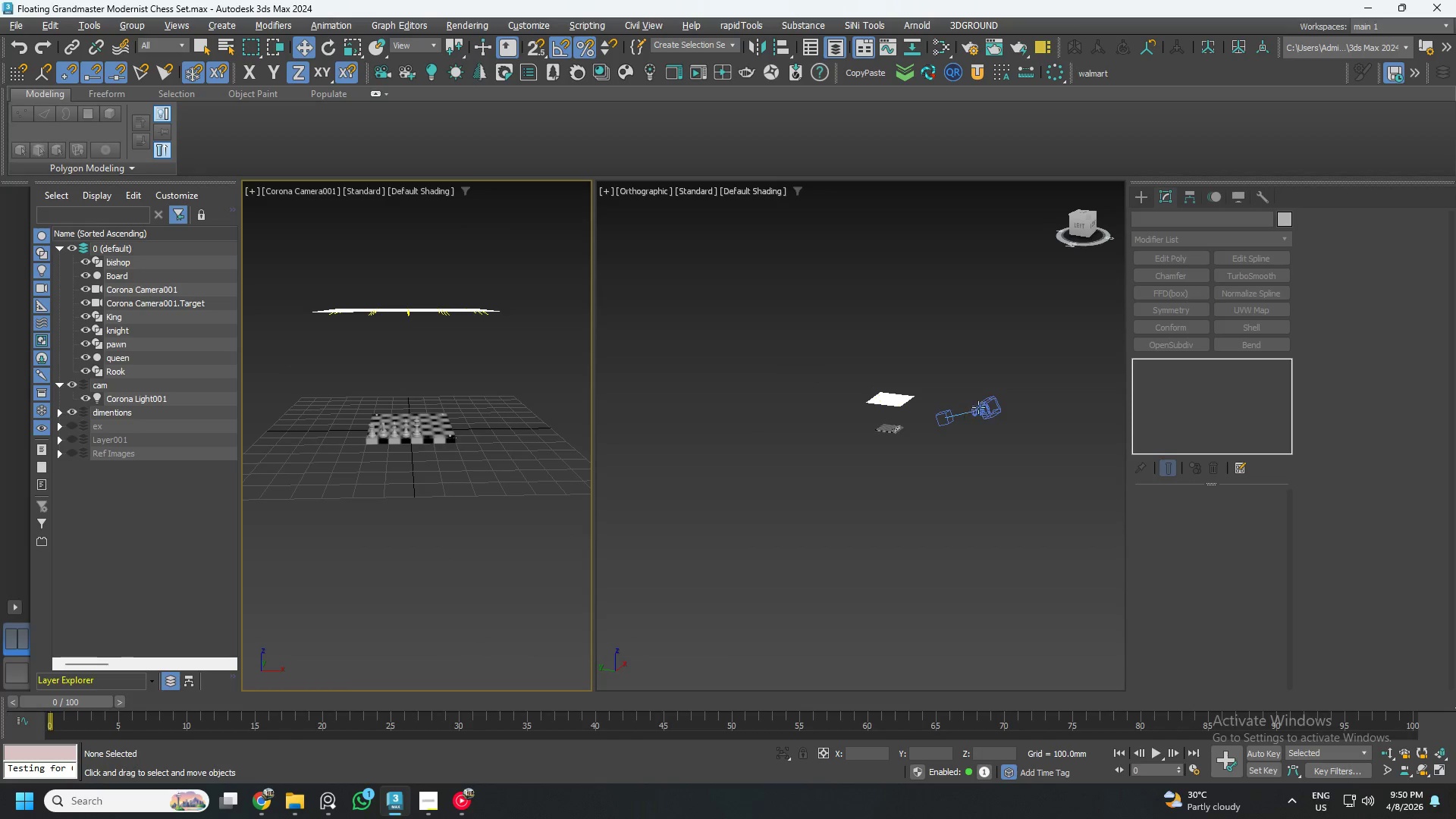 
left_click([984, 406])
 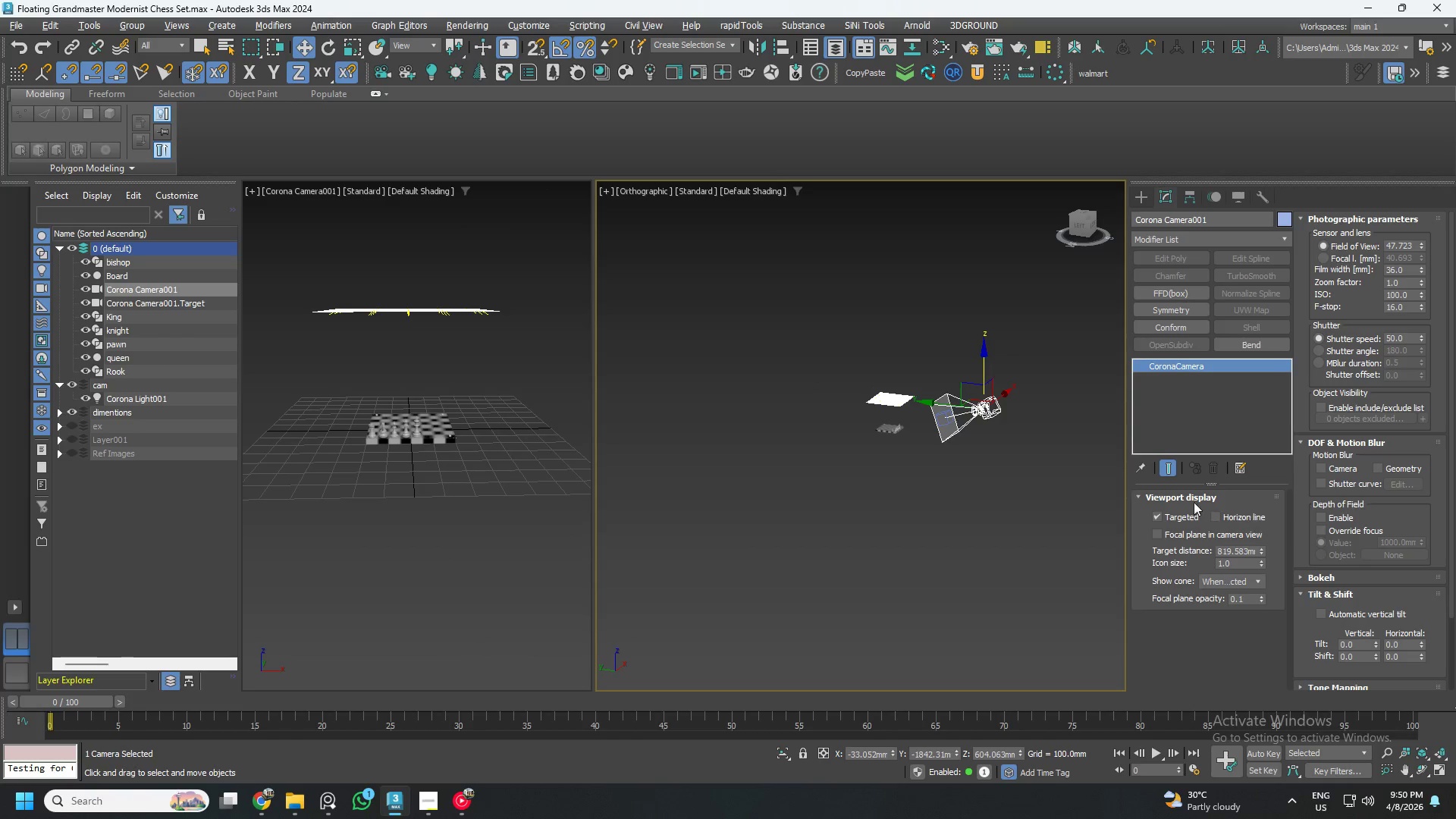 
hold_key(key=AltLeft, duration=0.59)
 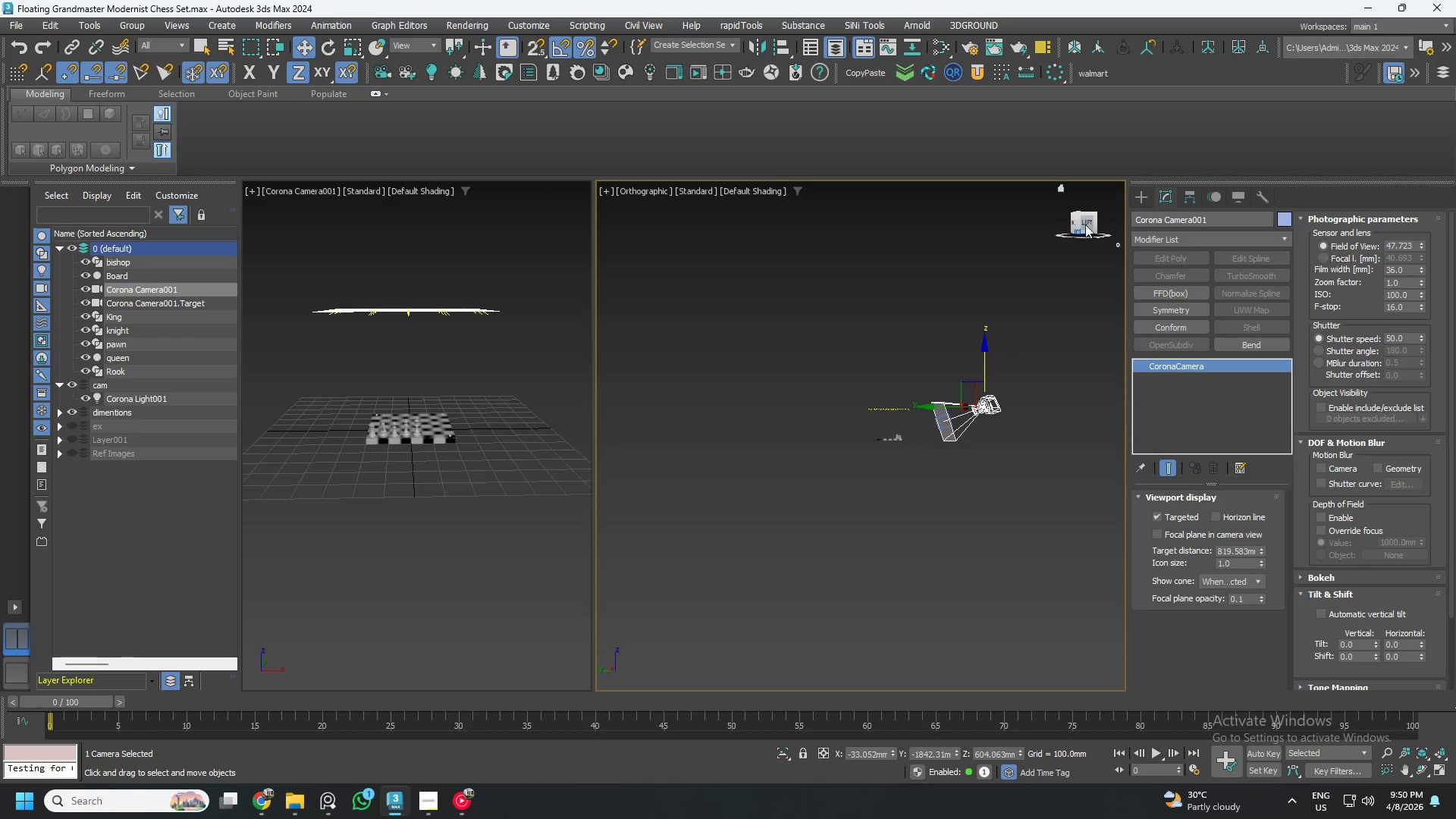 
left_click([1087, 221])
 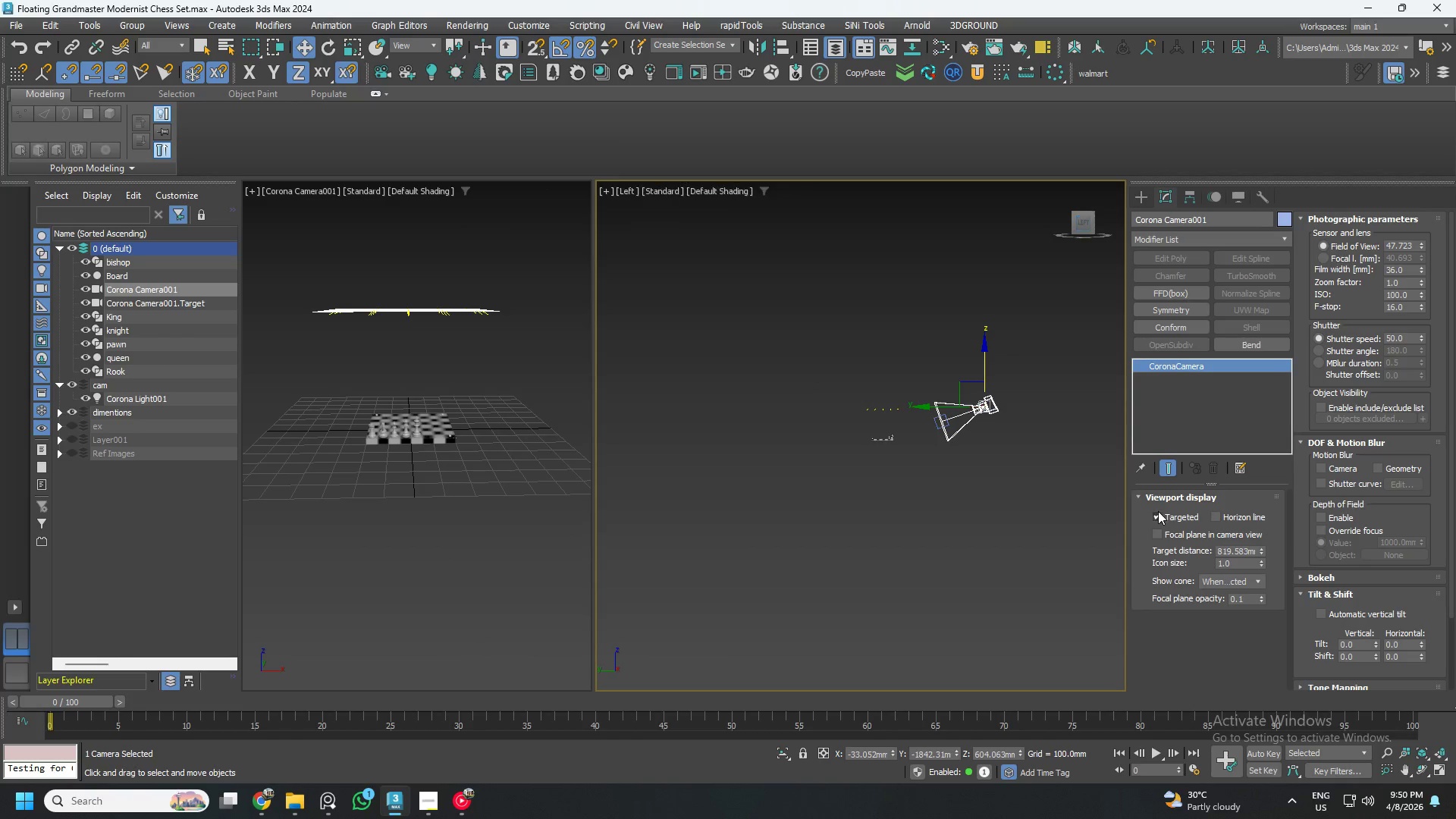 
left_click([1156, 513])
 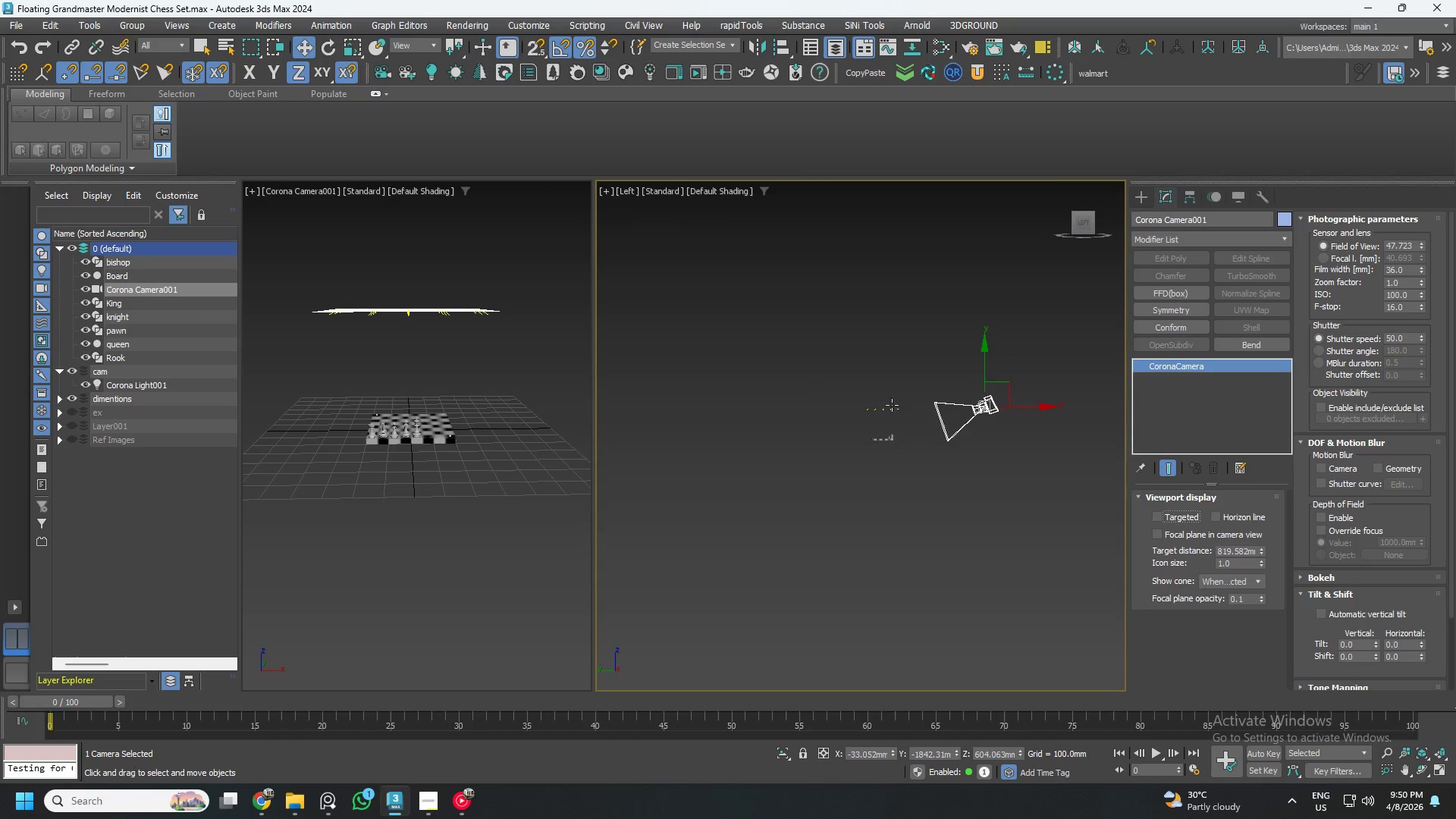 
scroll: coordinate [894, 404], scroll_direction: up, amount: 2.0
 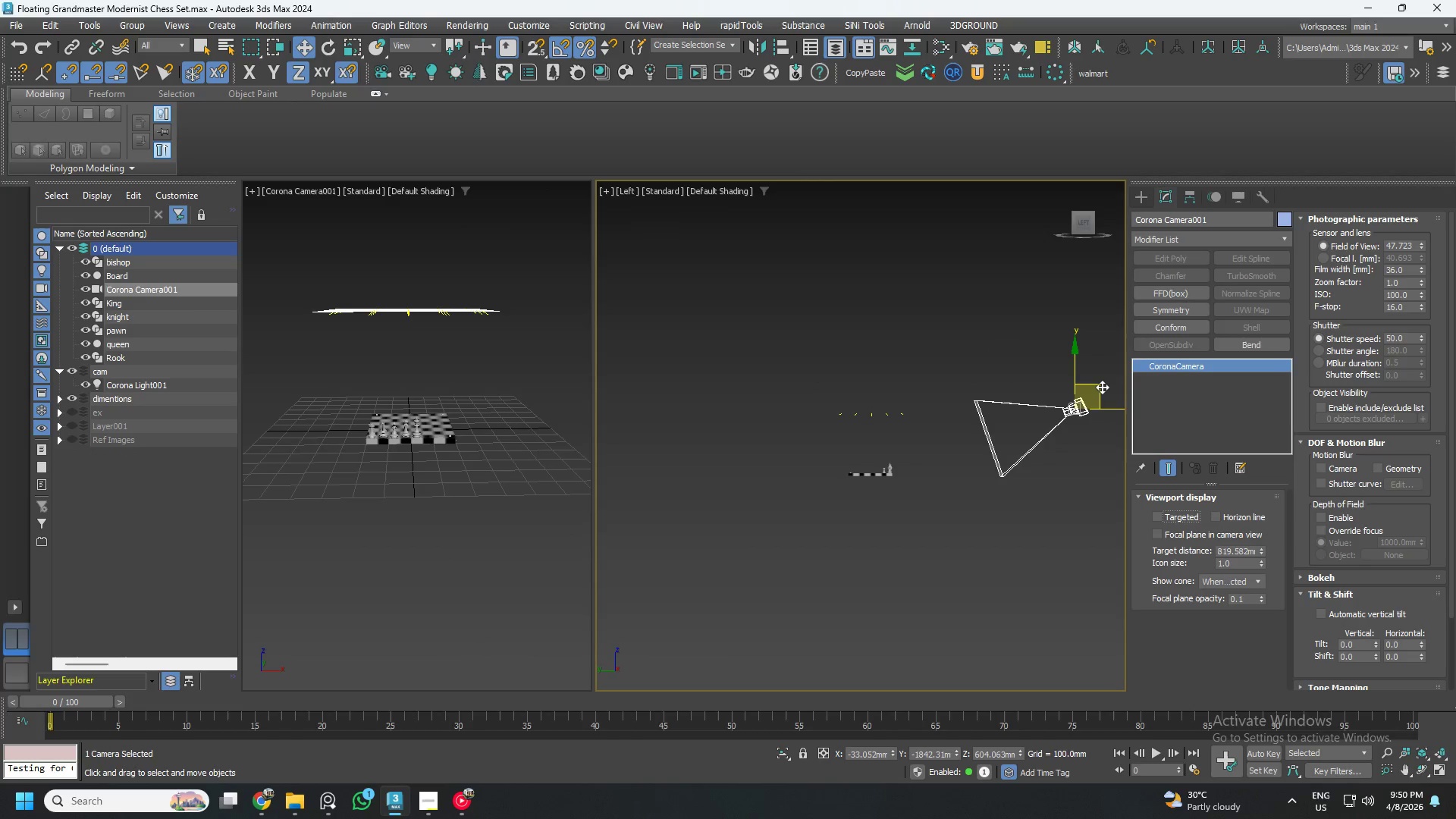 
left_click_drag(start_coordinate=[1102, 387], to_coordinate=[1017, 414])
 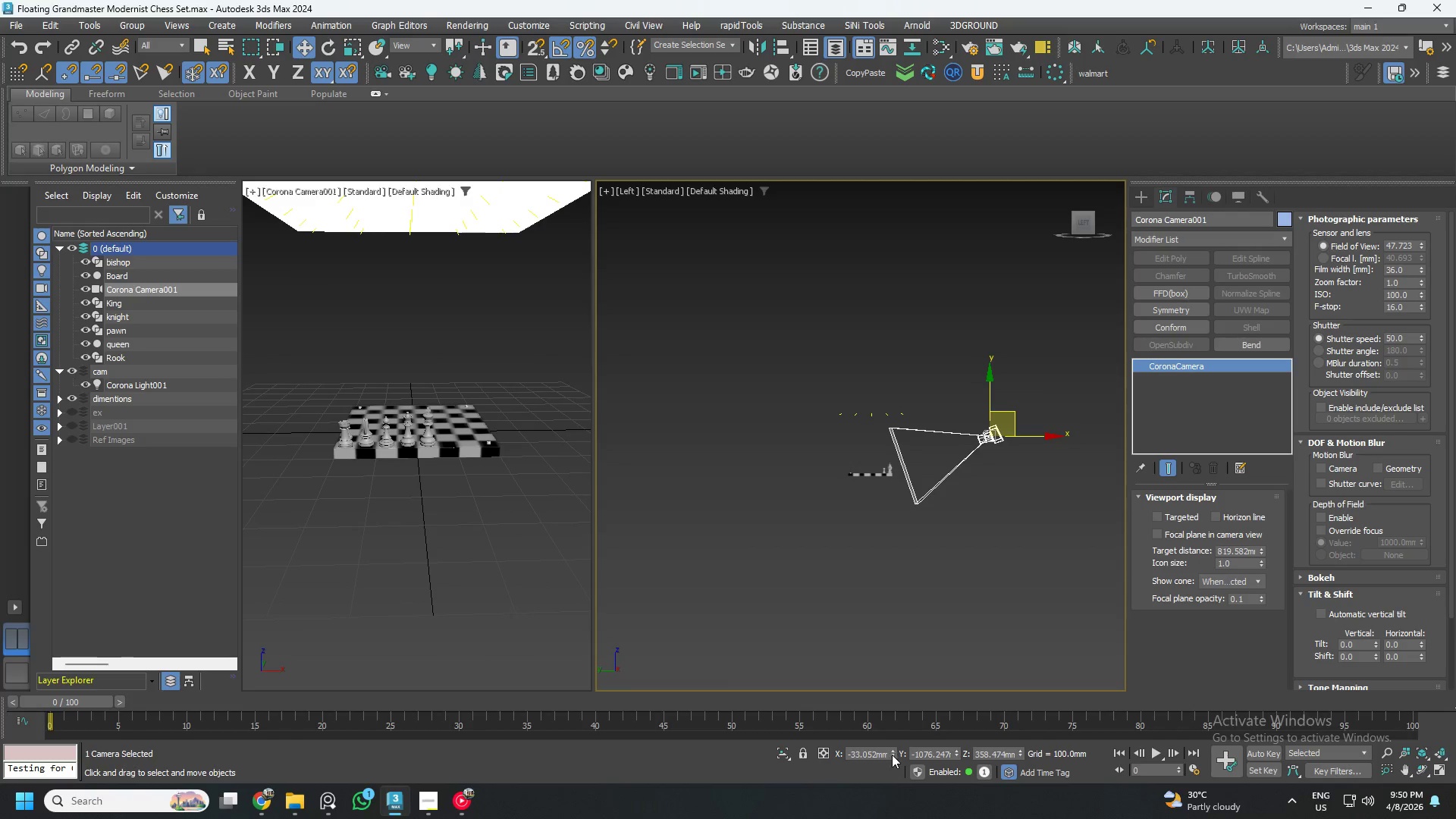 
right_click([895, 752])
 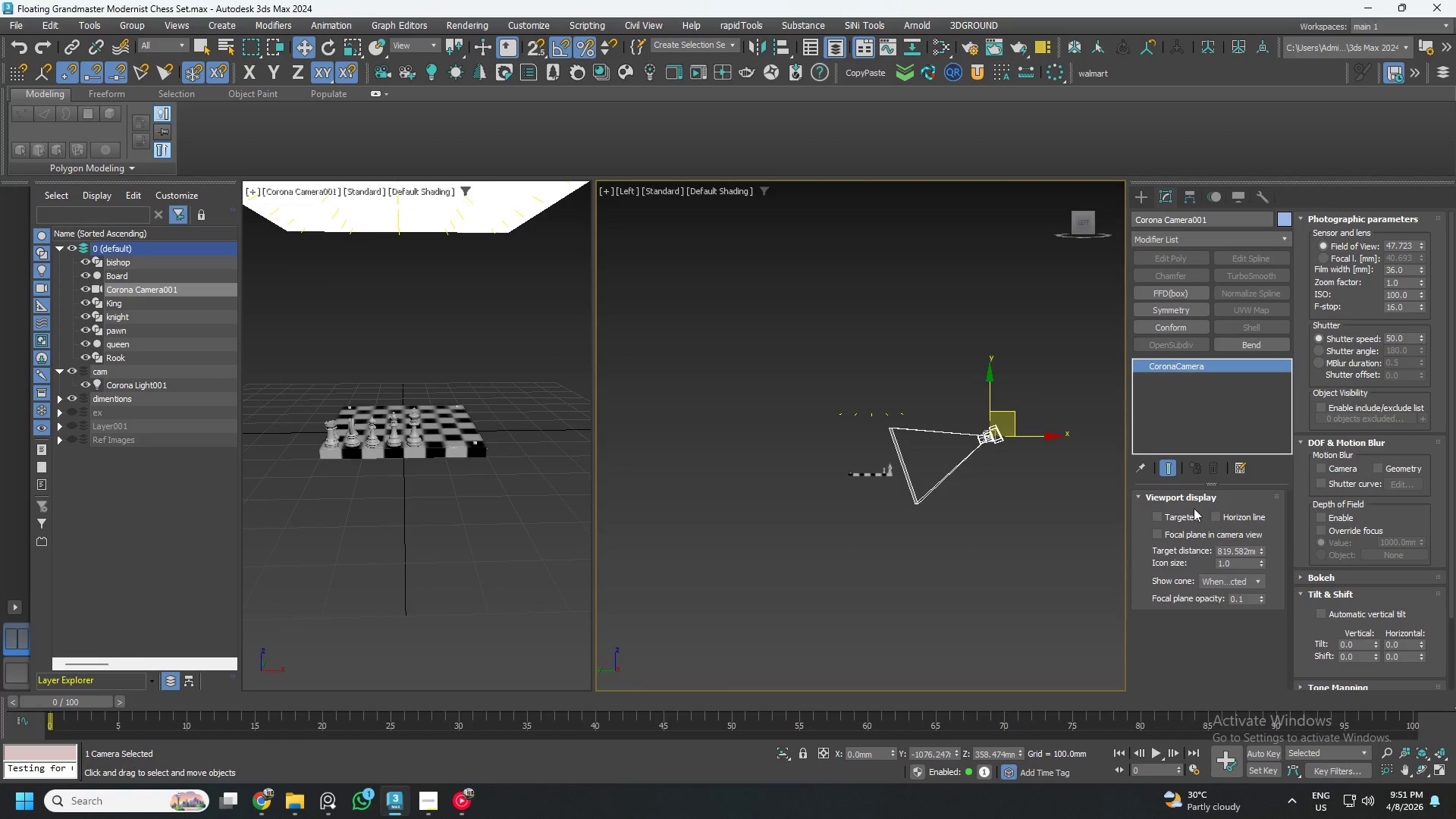 
wait(6.59)
 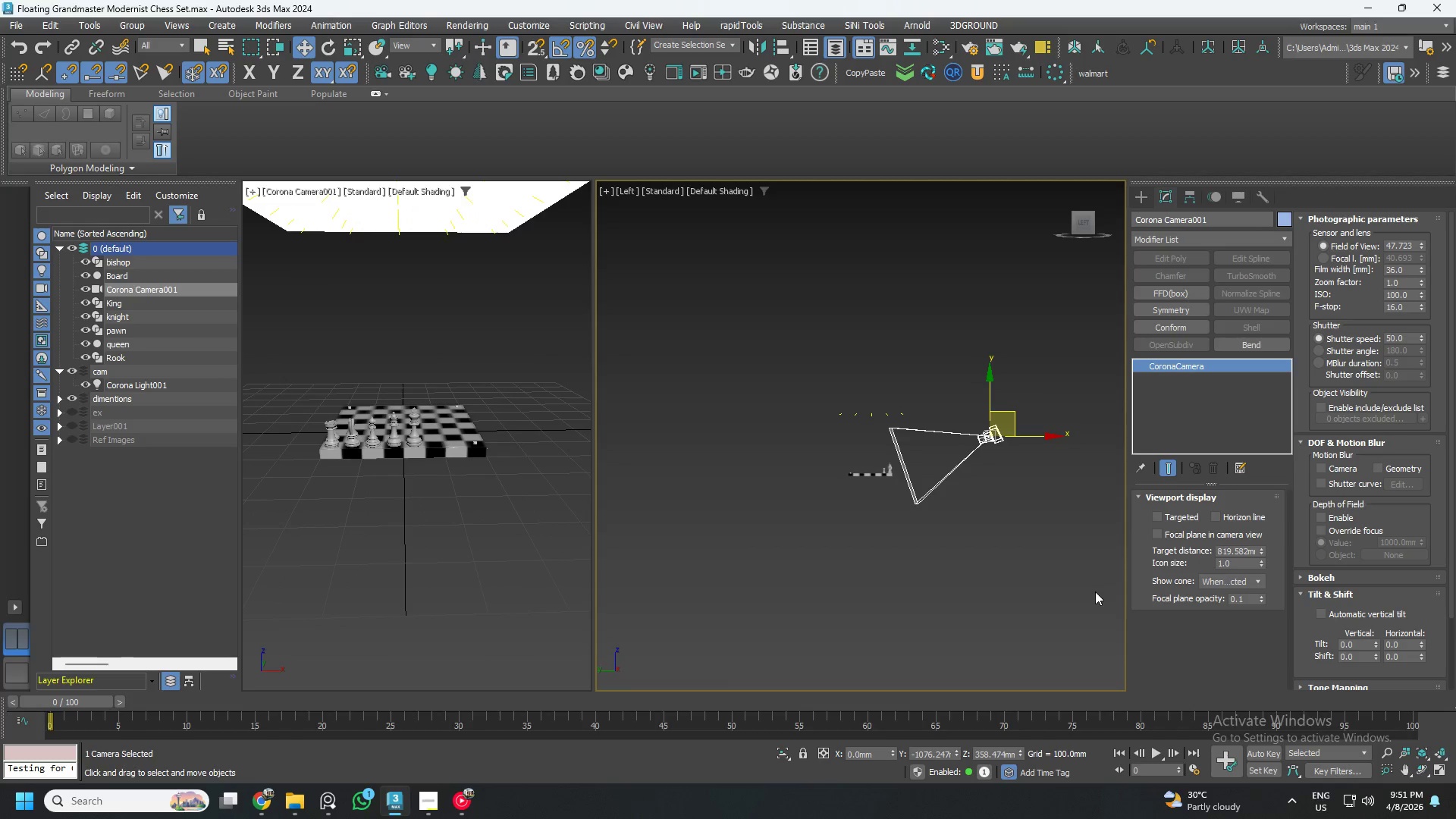 
left_click([1332, 254])
 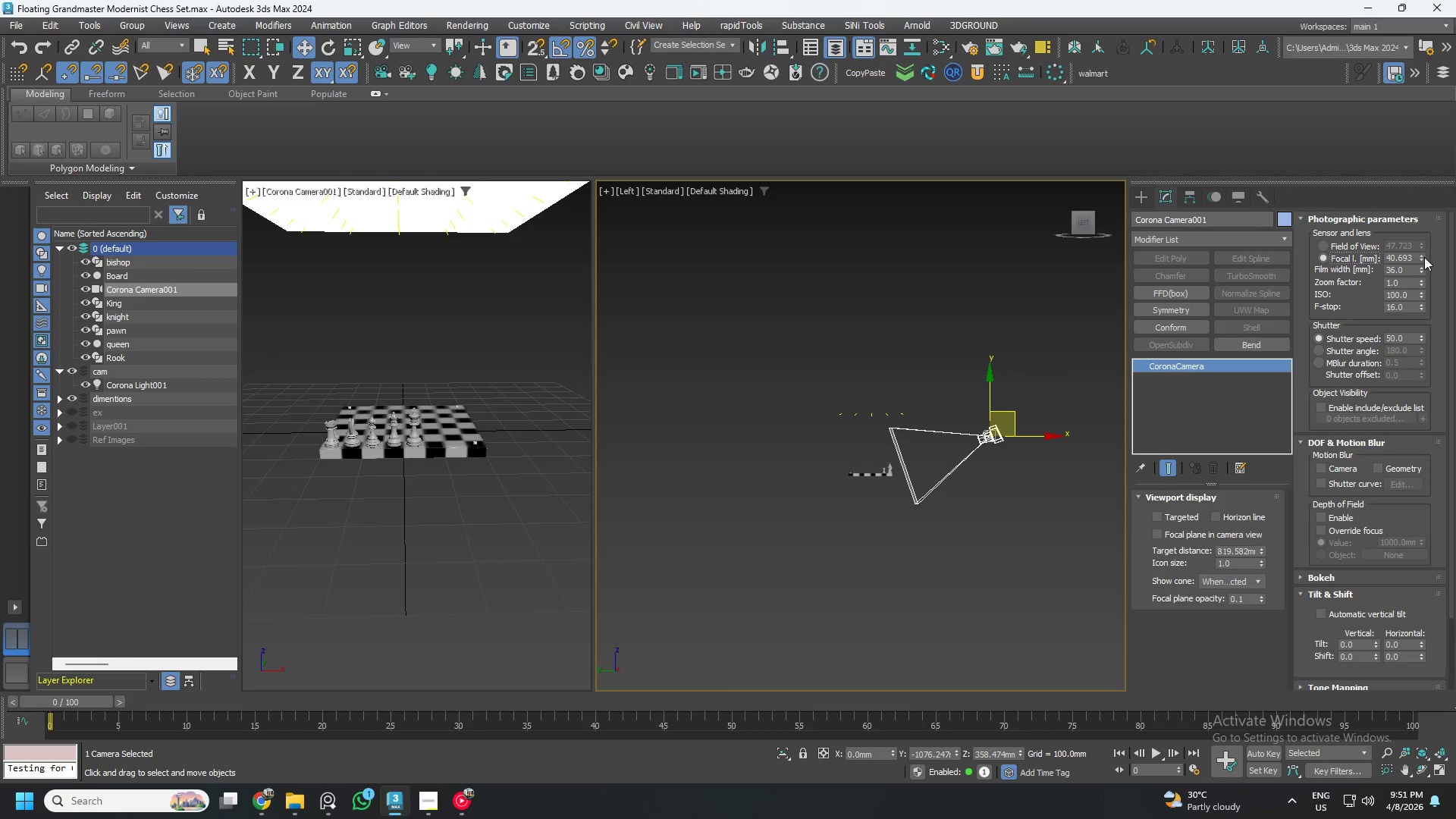 
left_click_drag(start_coordinate=[1422, 255], to_coordinate=[1407, 212])
 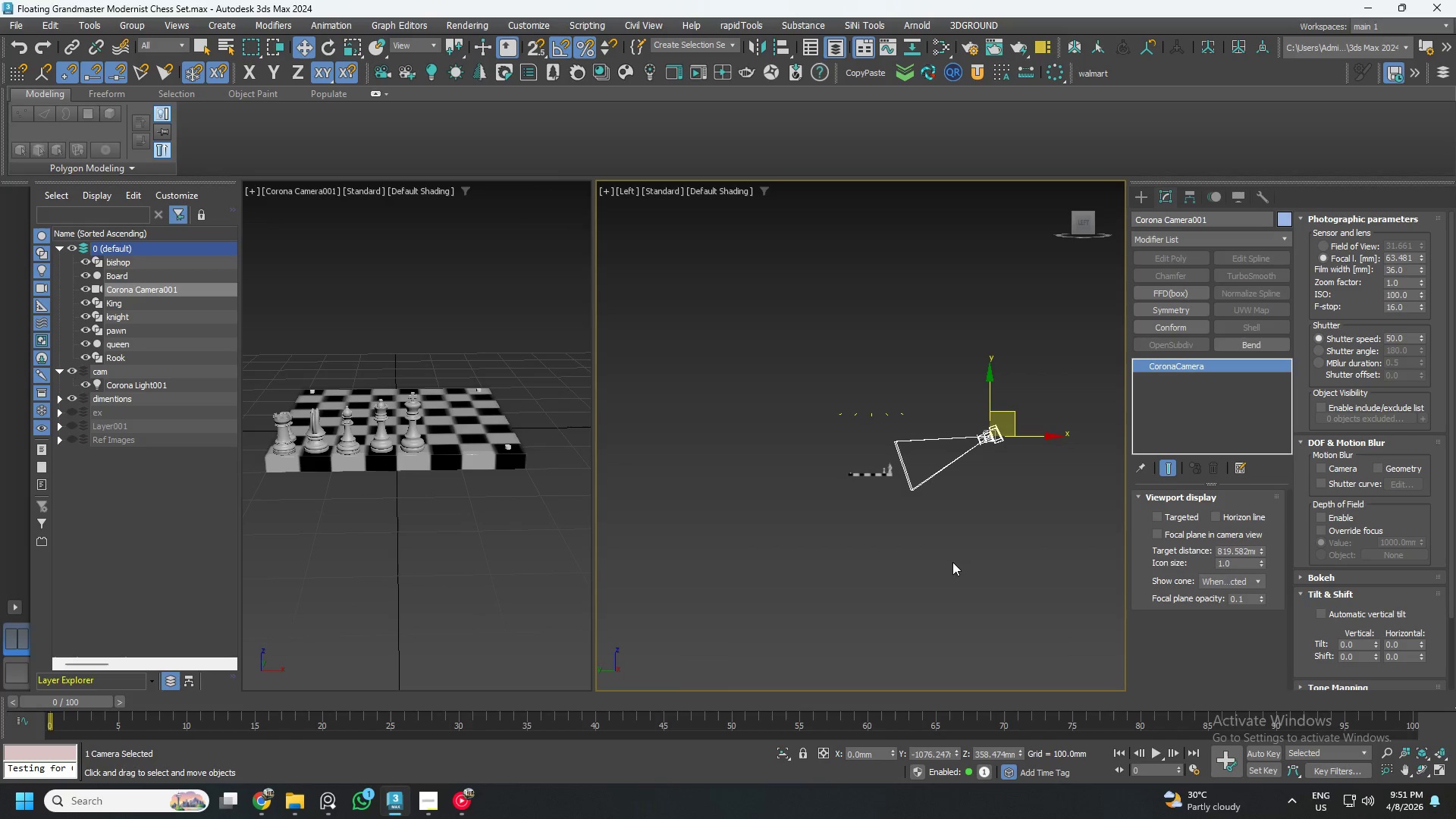 
hold_key(key=AltLeft, duration=1.5)
 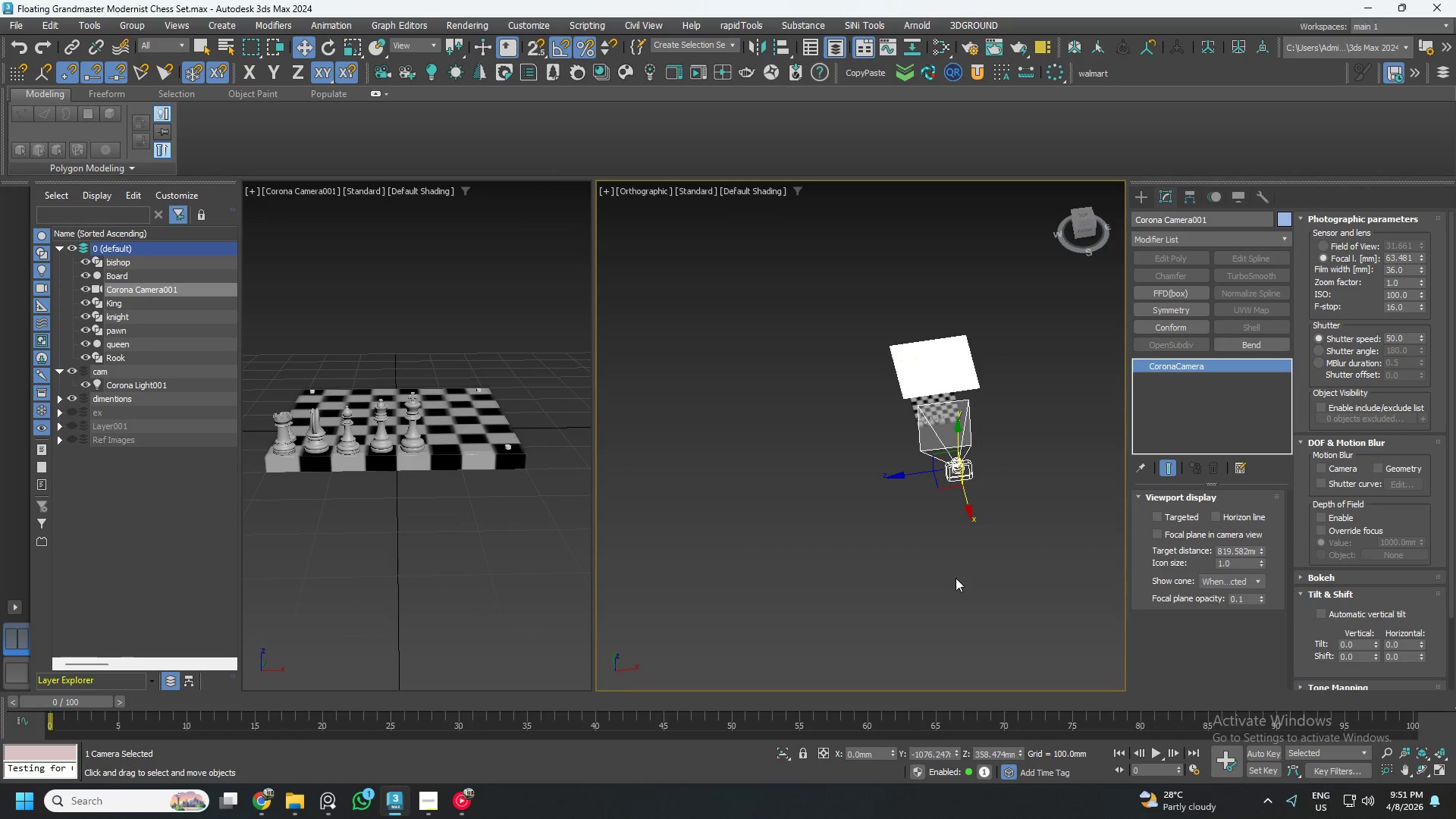 
key(Alt+AltLeft)
 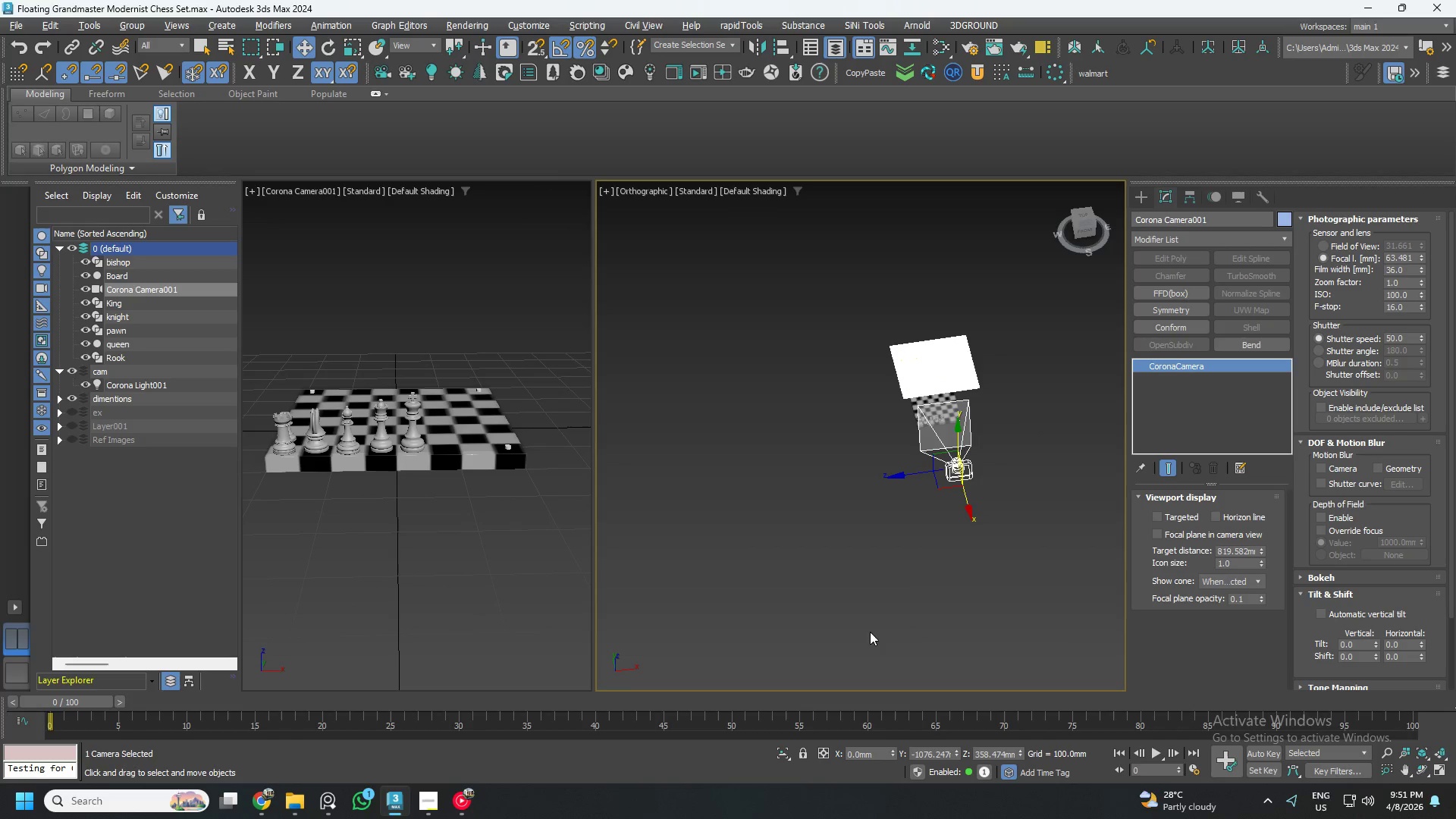 
key(Alt+AltLeft)
 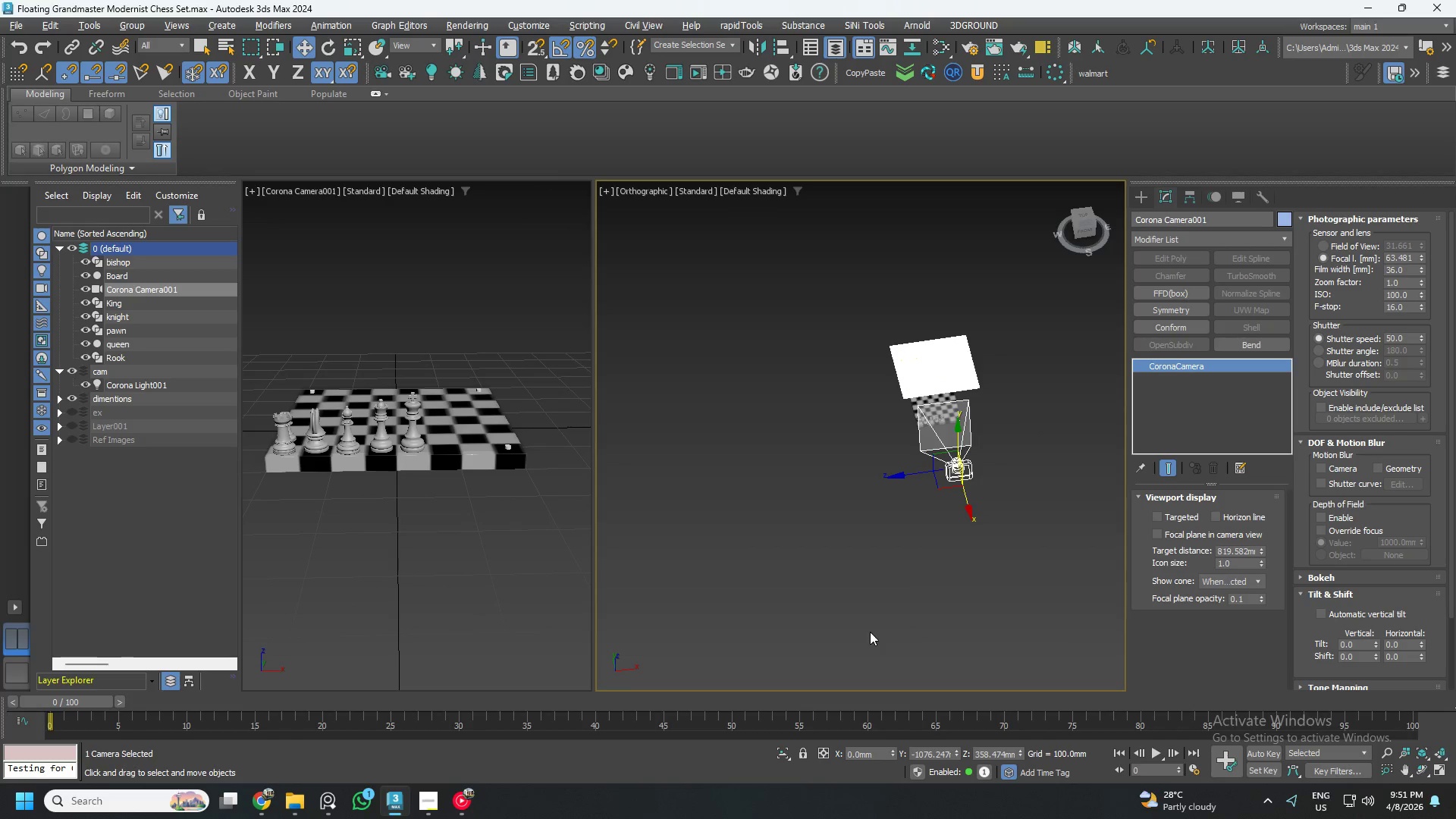 
key(Alt+AltLeft)
 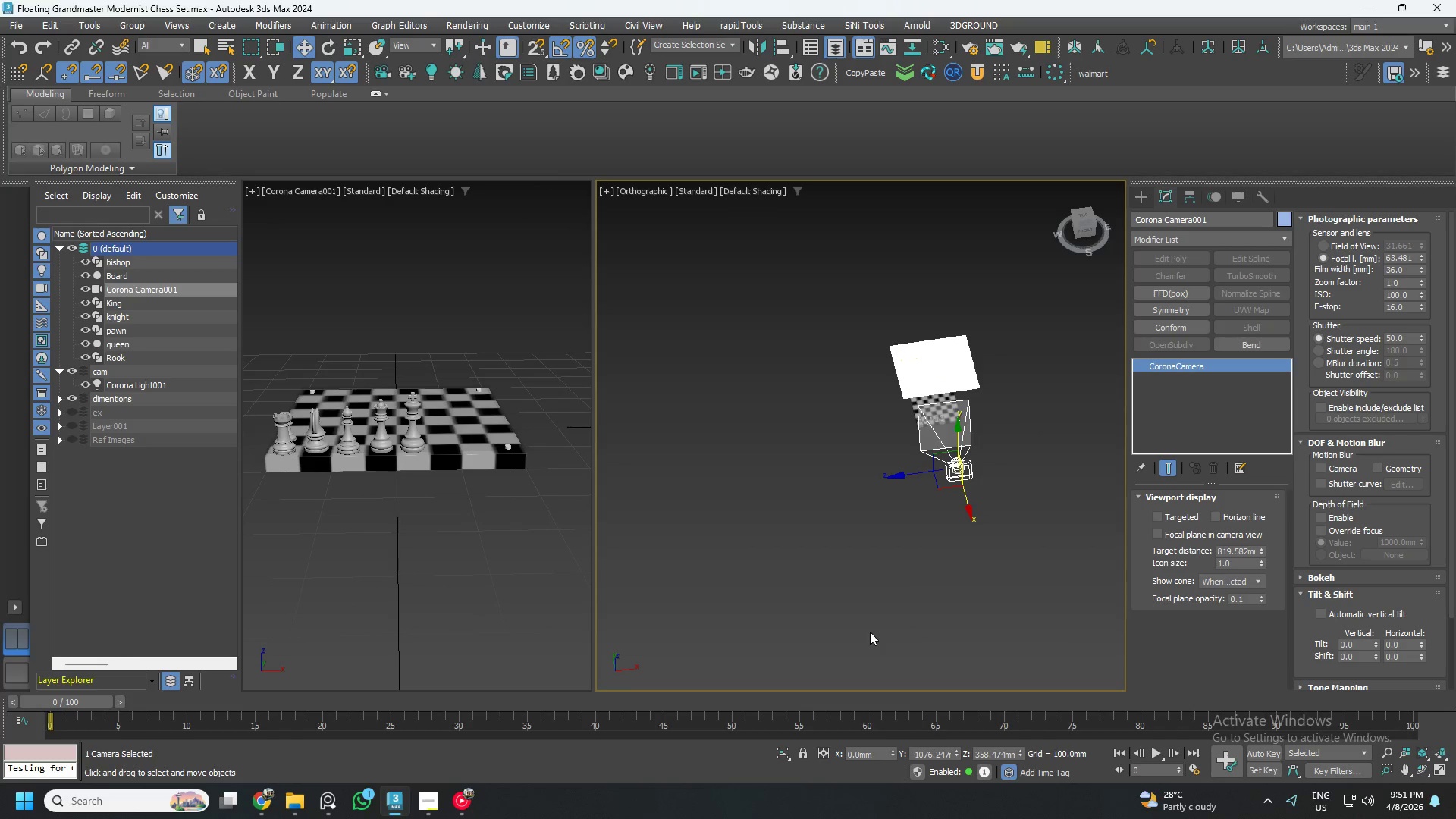 
key(Alt+AltLeft)
 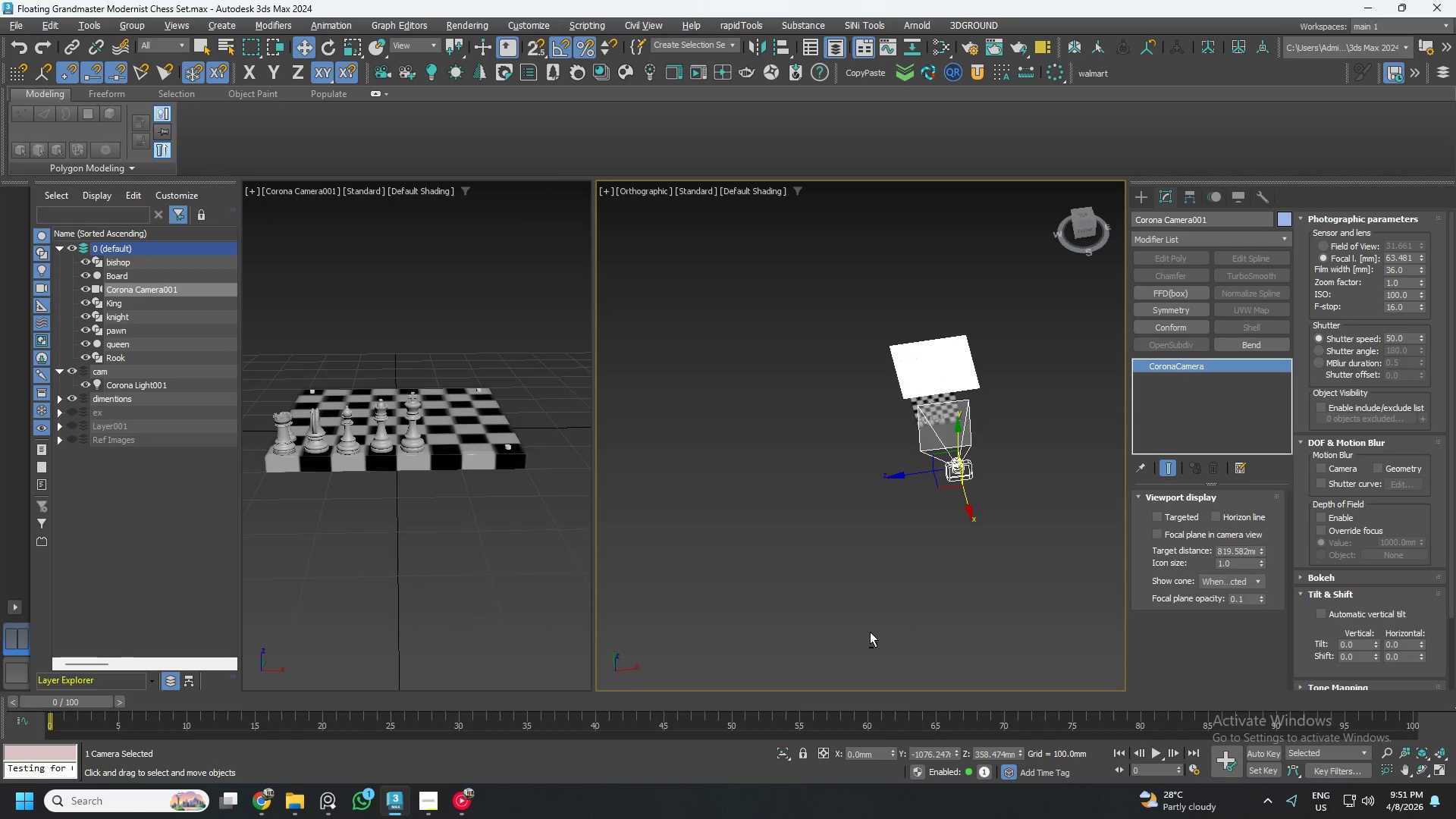 
key(Alt+AltLeft)
 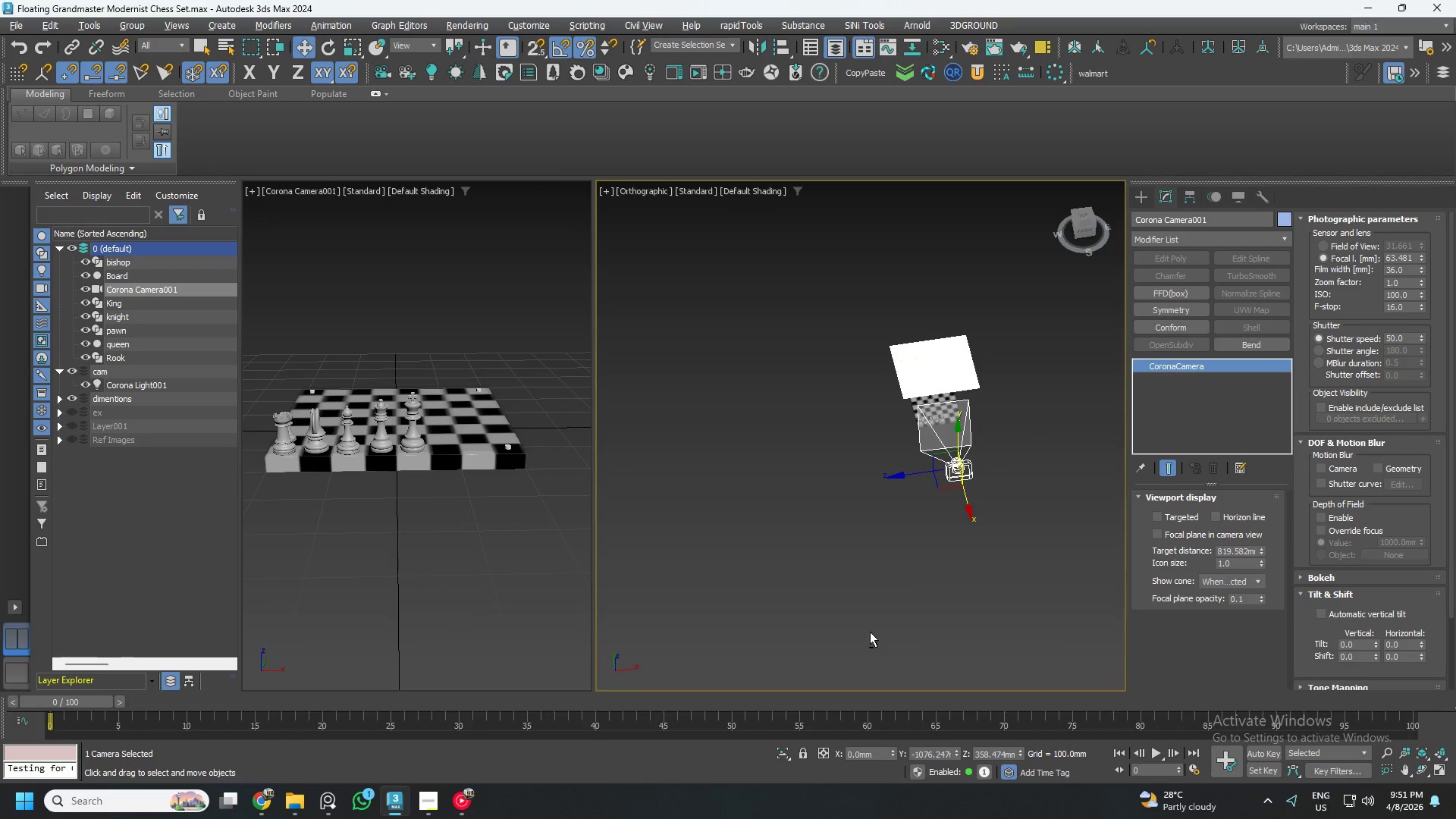 
key(Alt+AltLeft)
 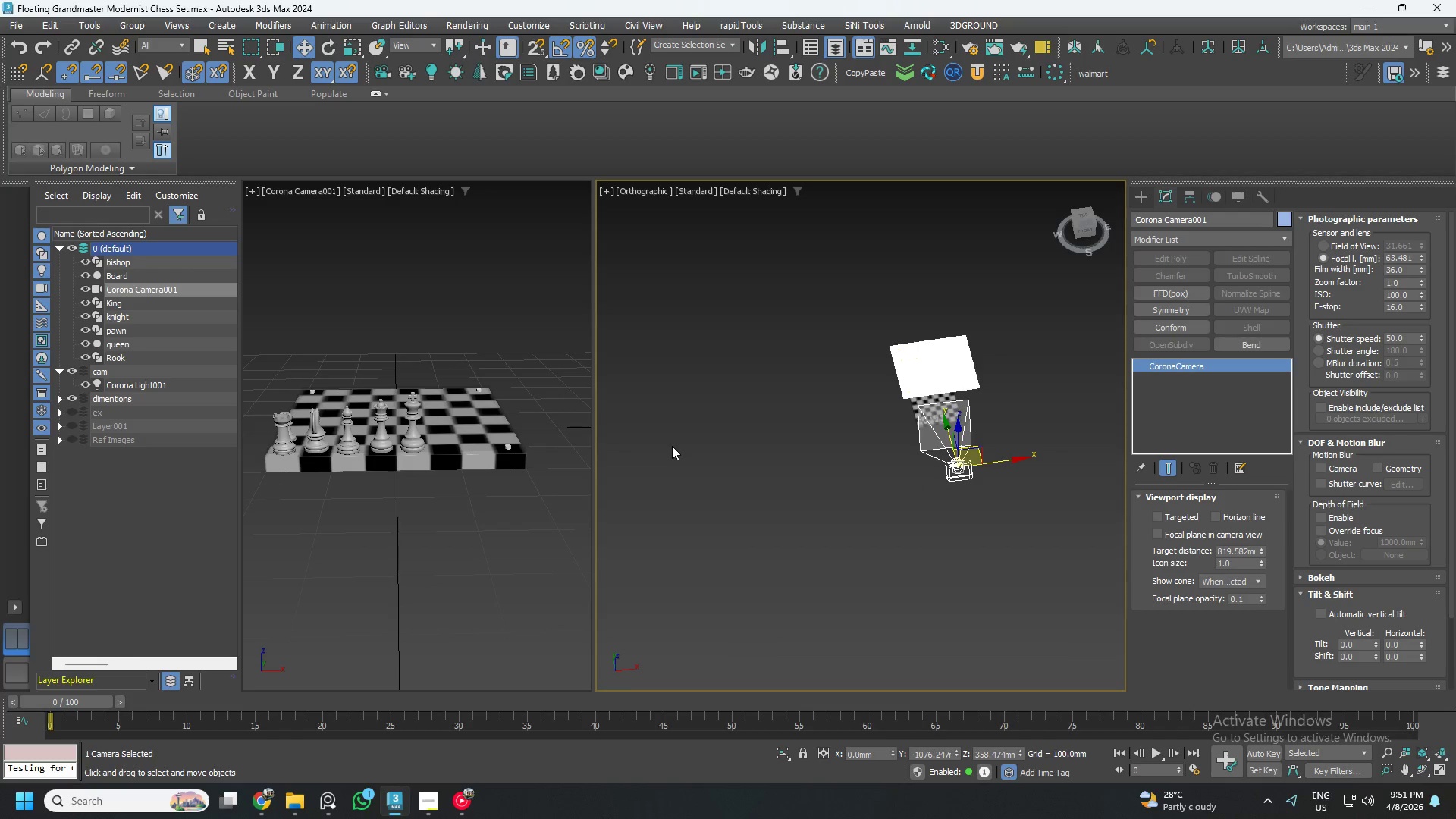 
wait(6.89)
 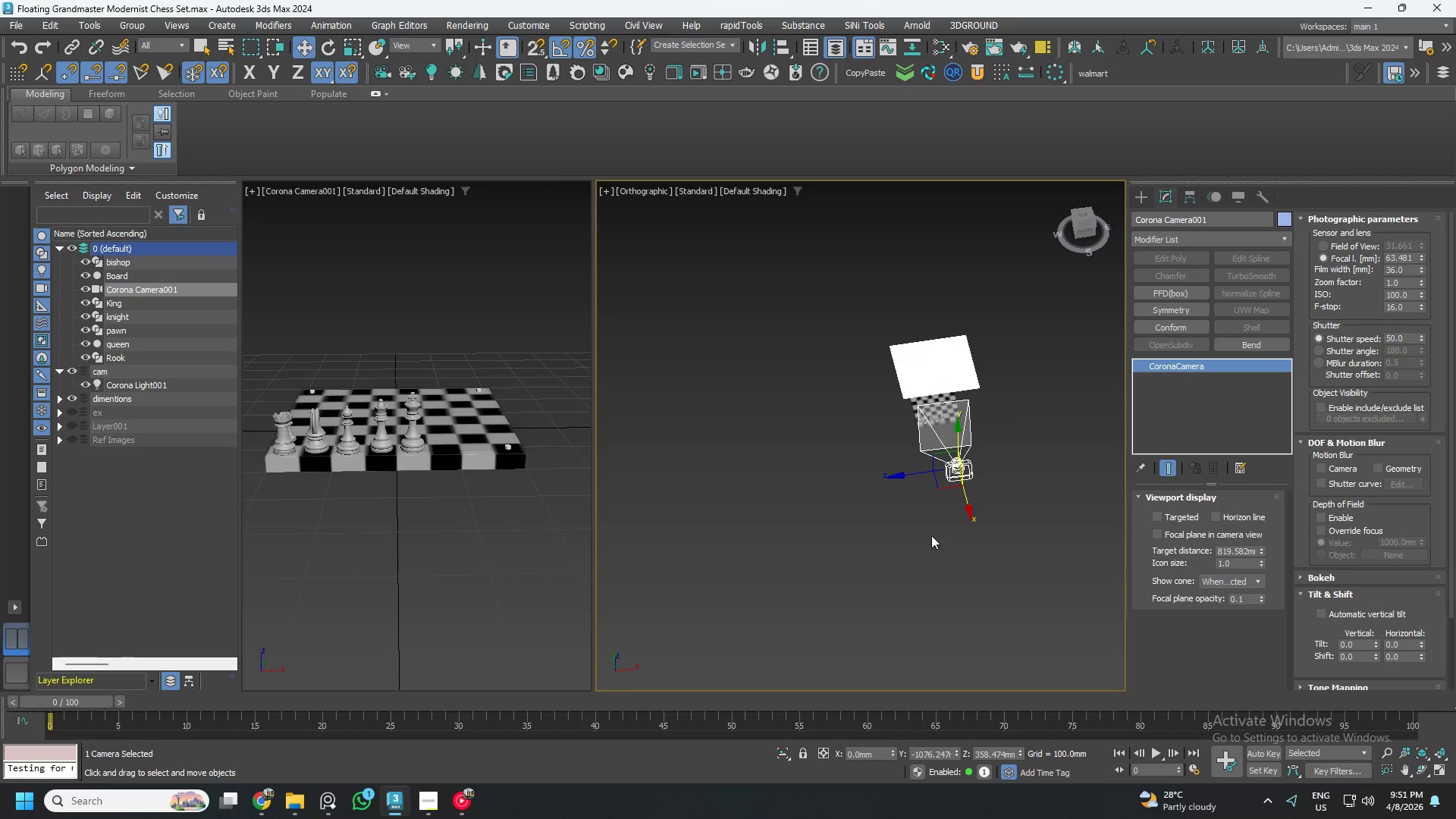 
left_click([446, 295])
 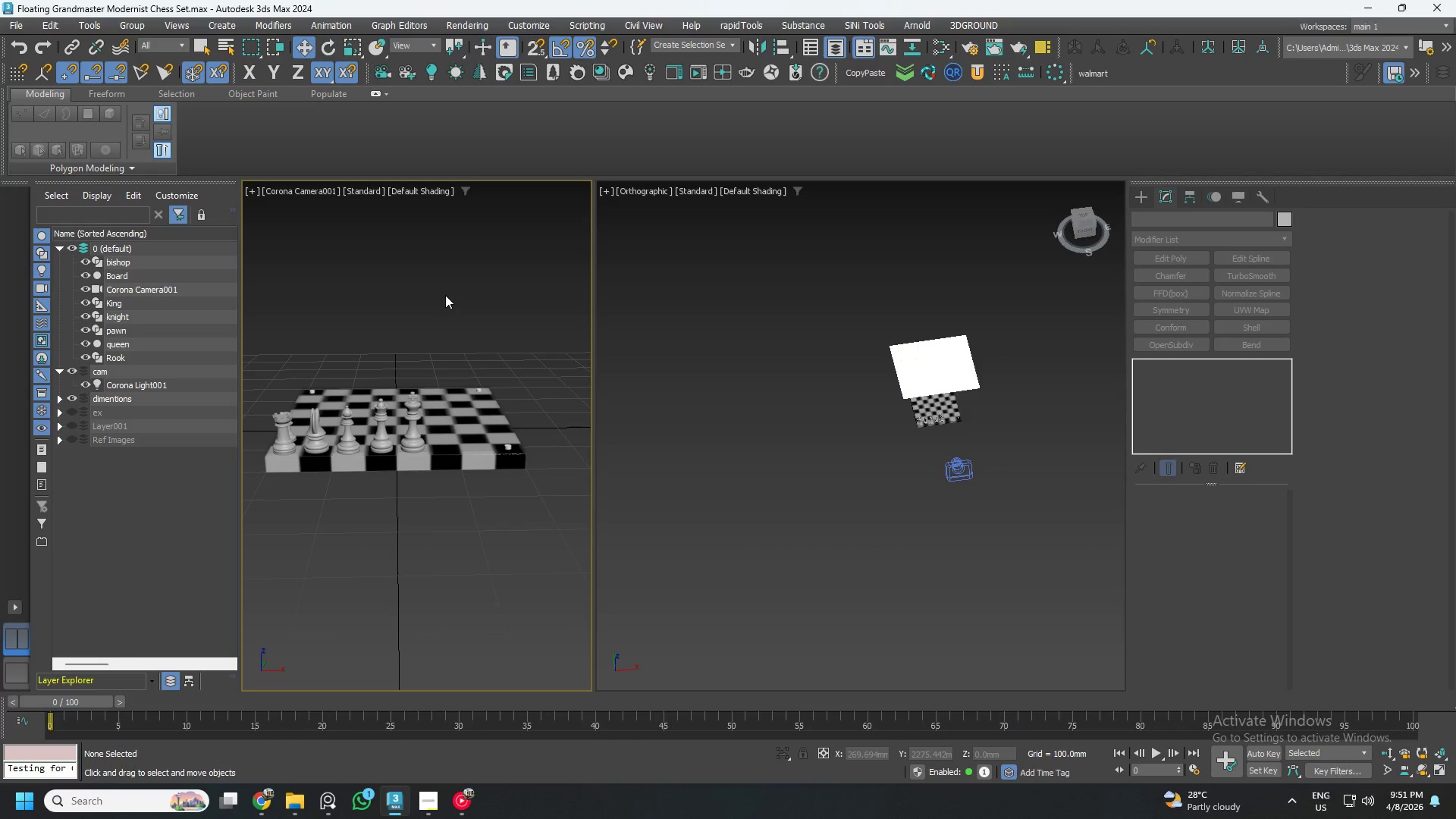 
key(Shift+F)
 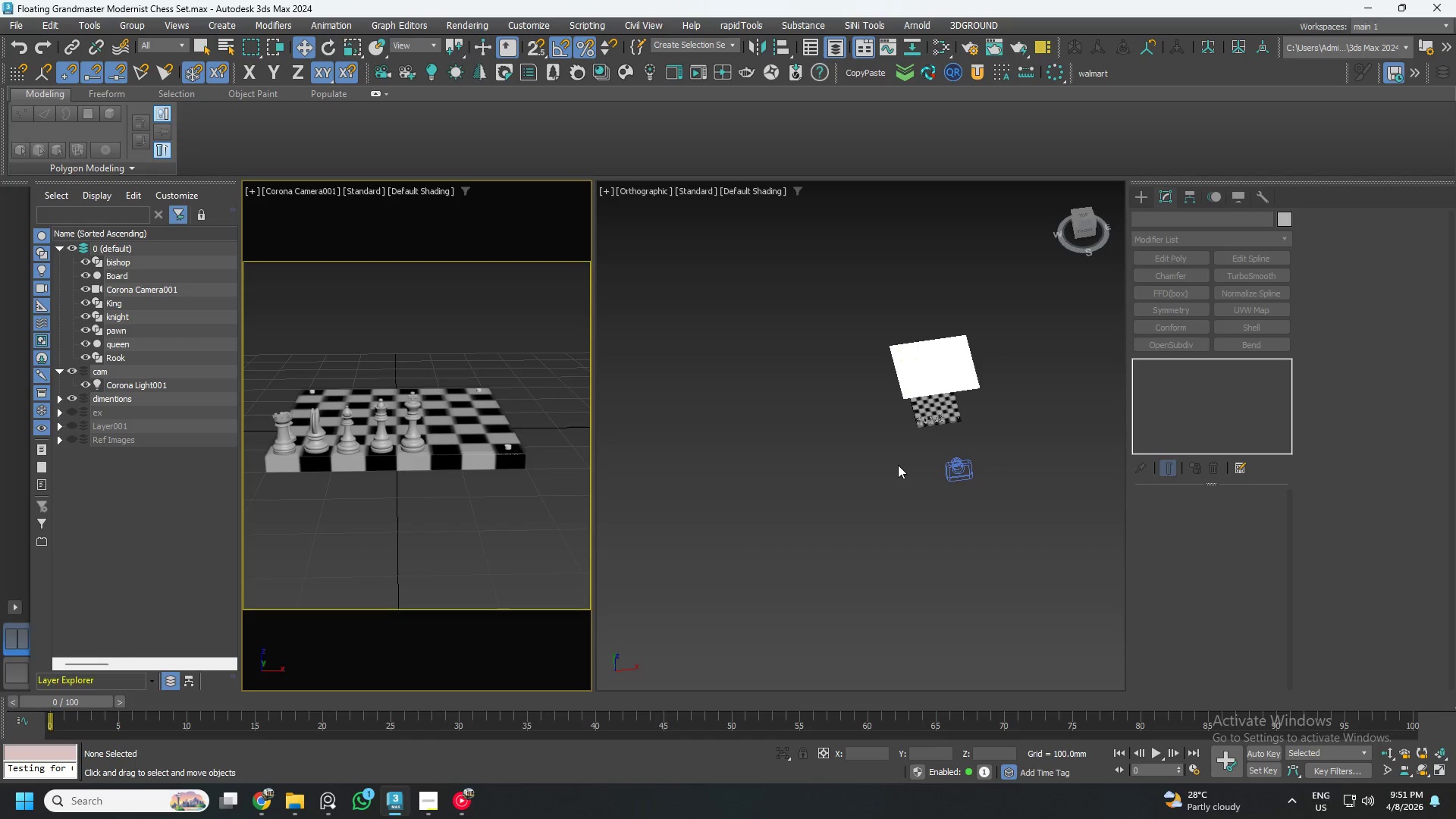 
left_click([967, 467])
 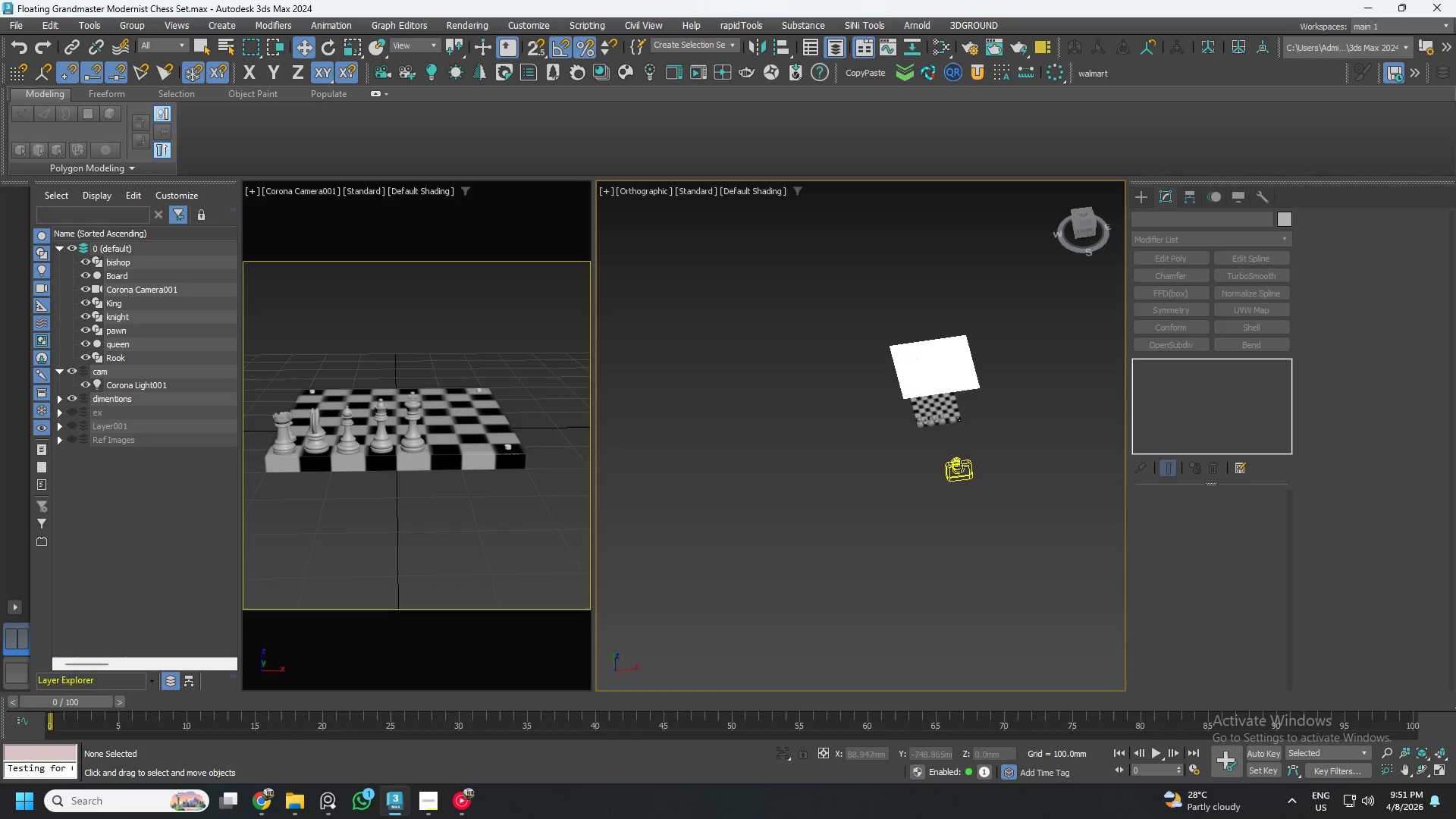 
left_click([961, 466])
 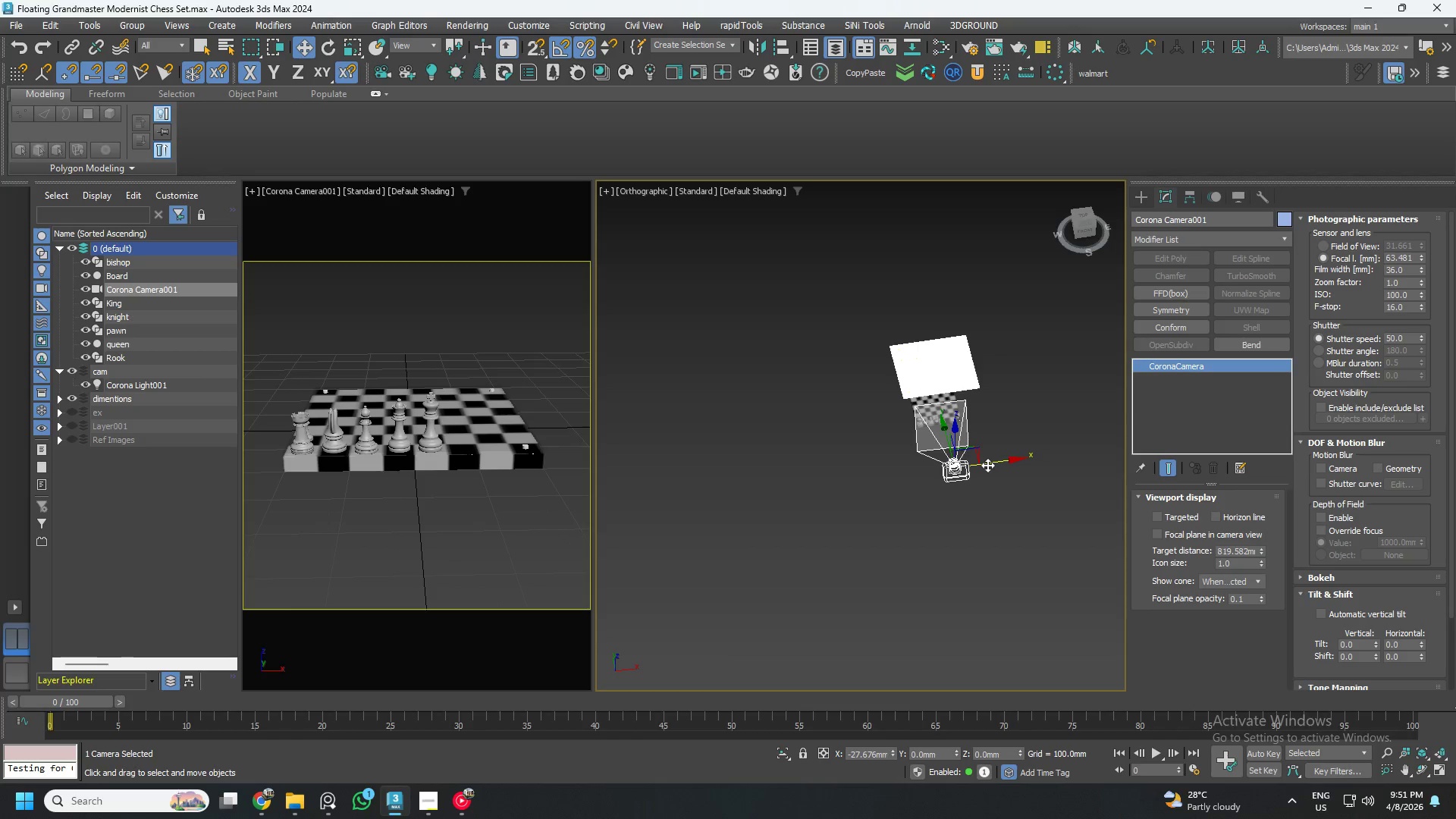 
hold_key(key=AltLeft, duration=0.94)
 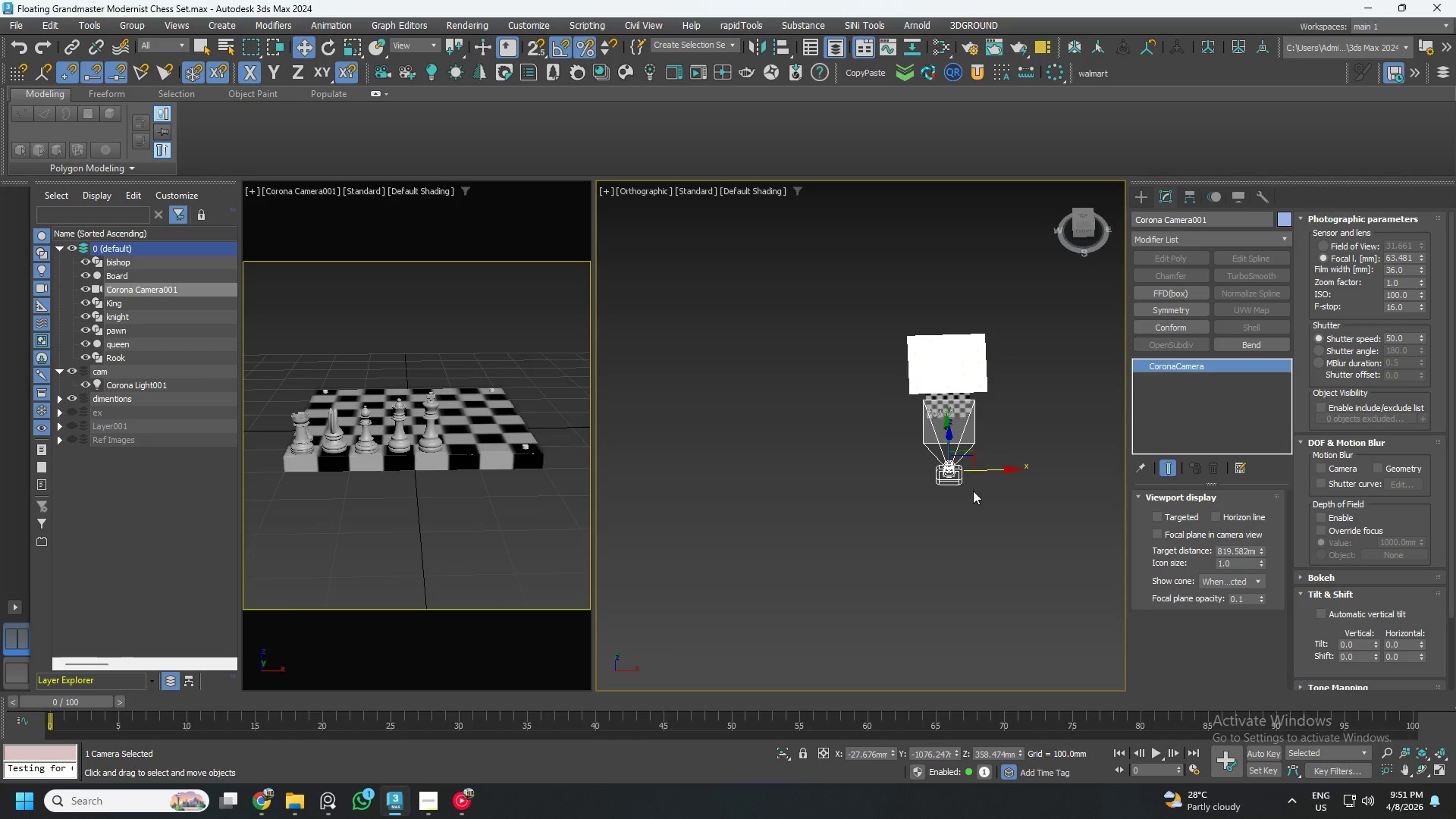 
key(Control+ControlLeft)
 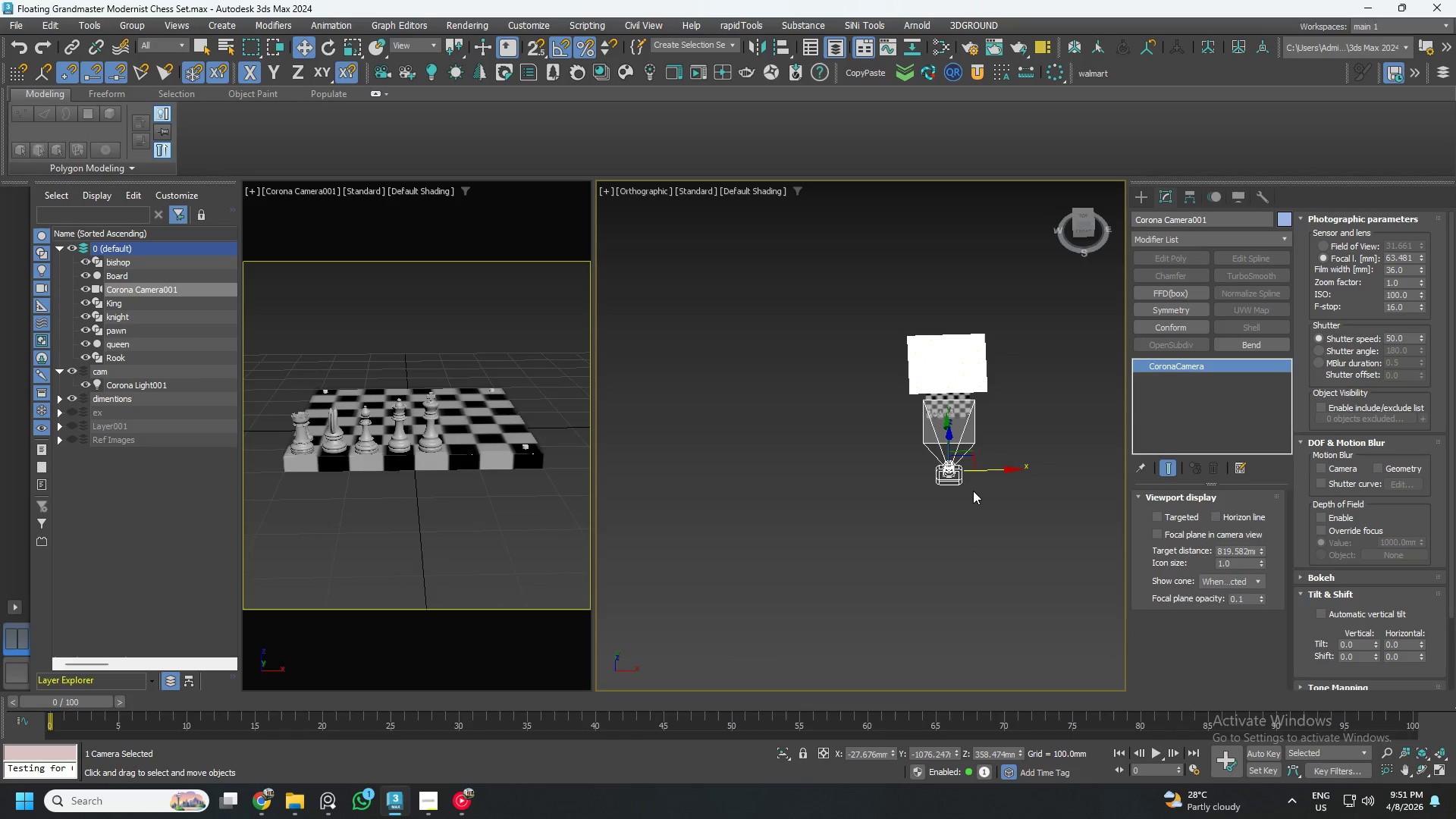 
key(Control+Z)
 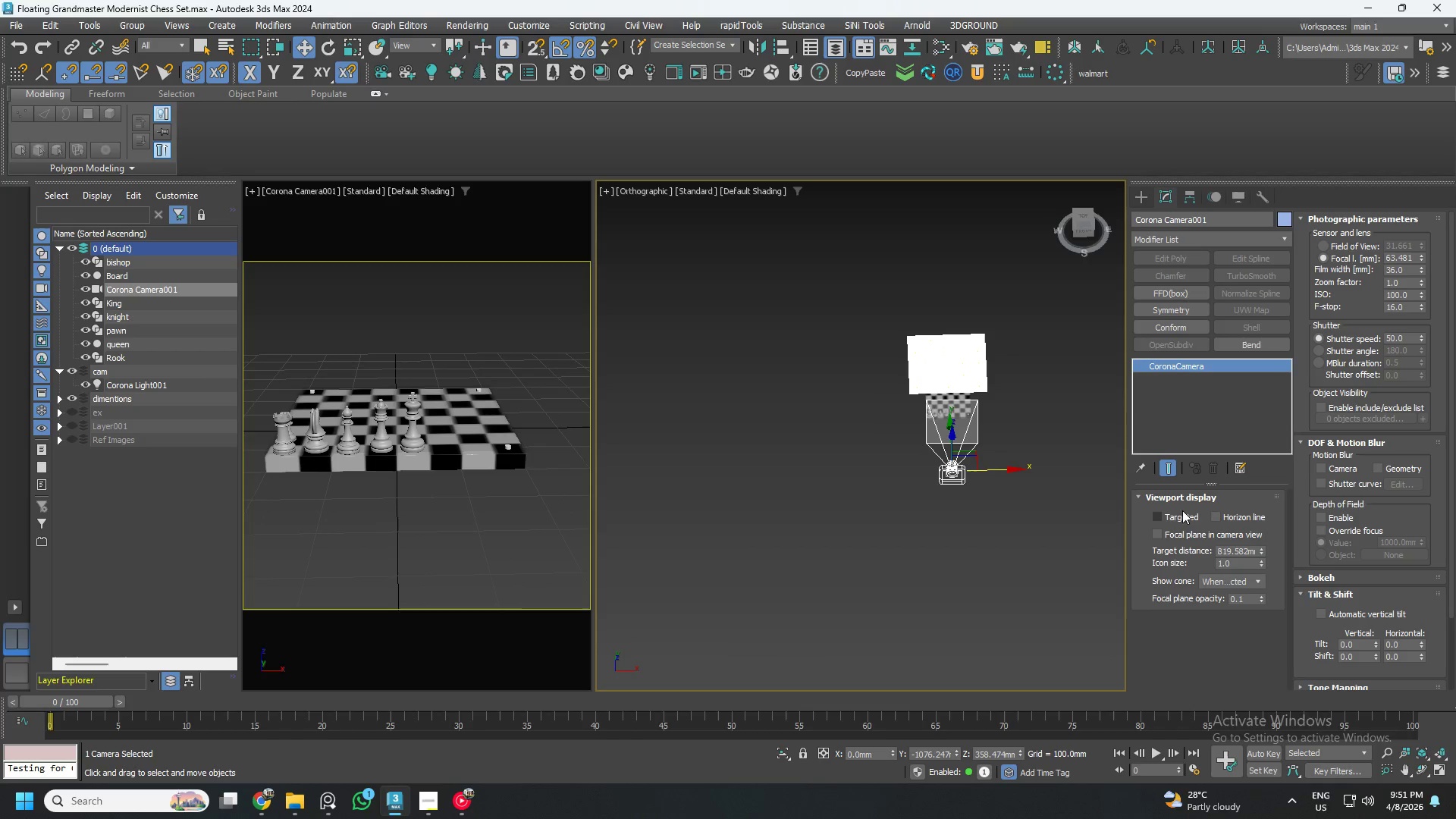 
left_click([1156, 513])
 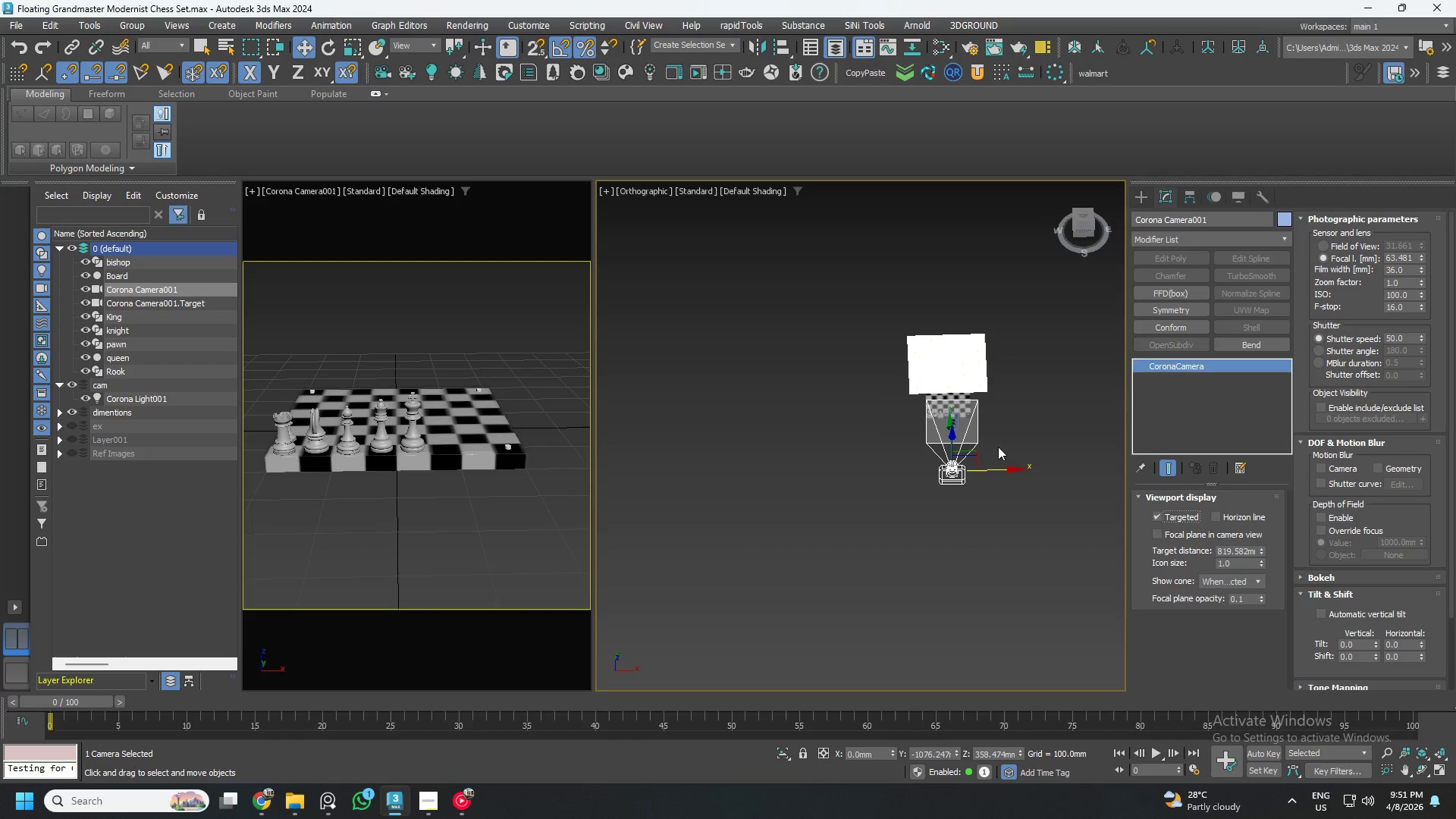 
scroll: coordinate [982, 426], scroll_direction: up, amount: 2.0
 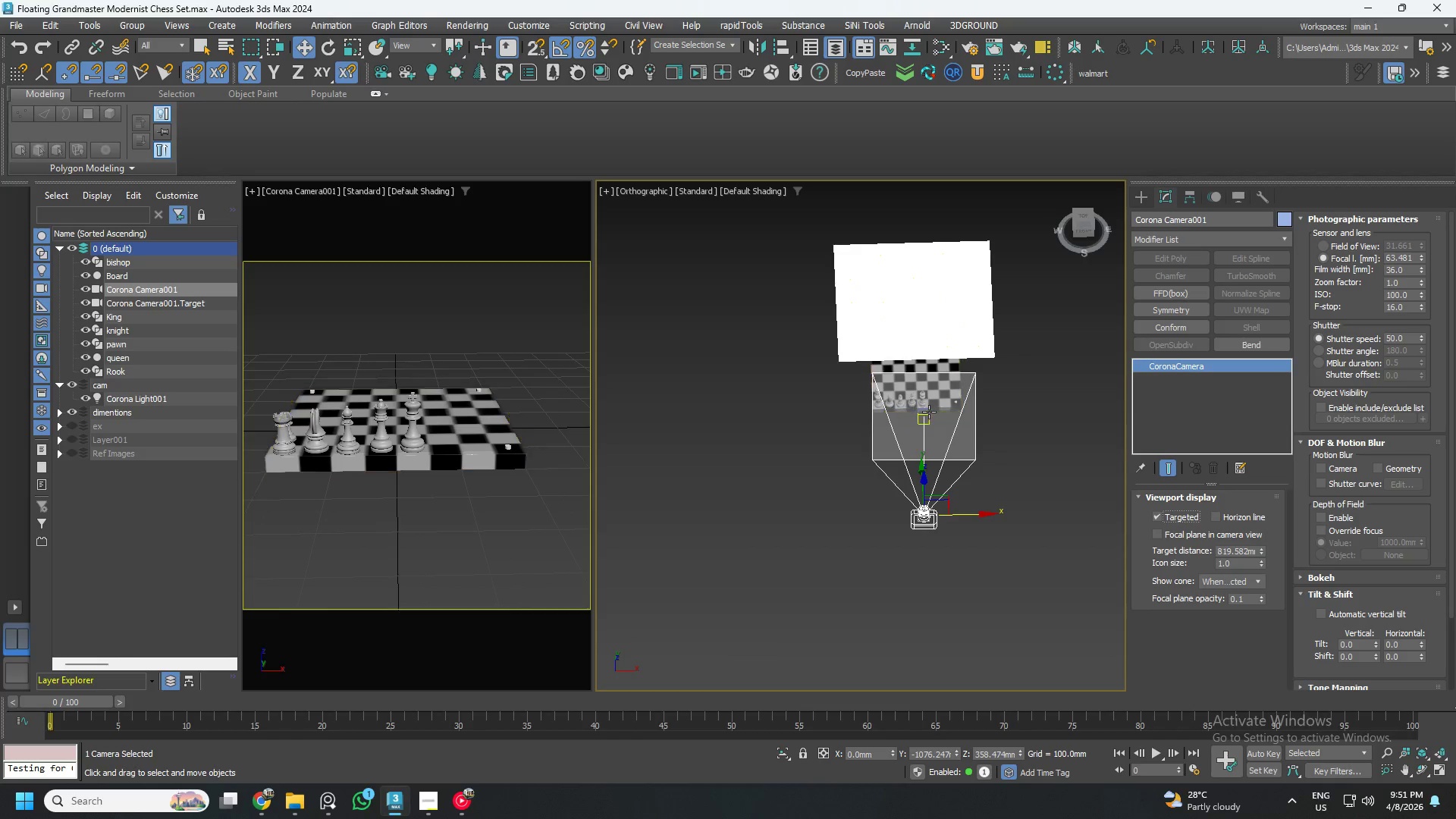 
left_click([928, 416])
 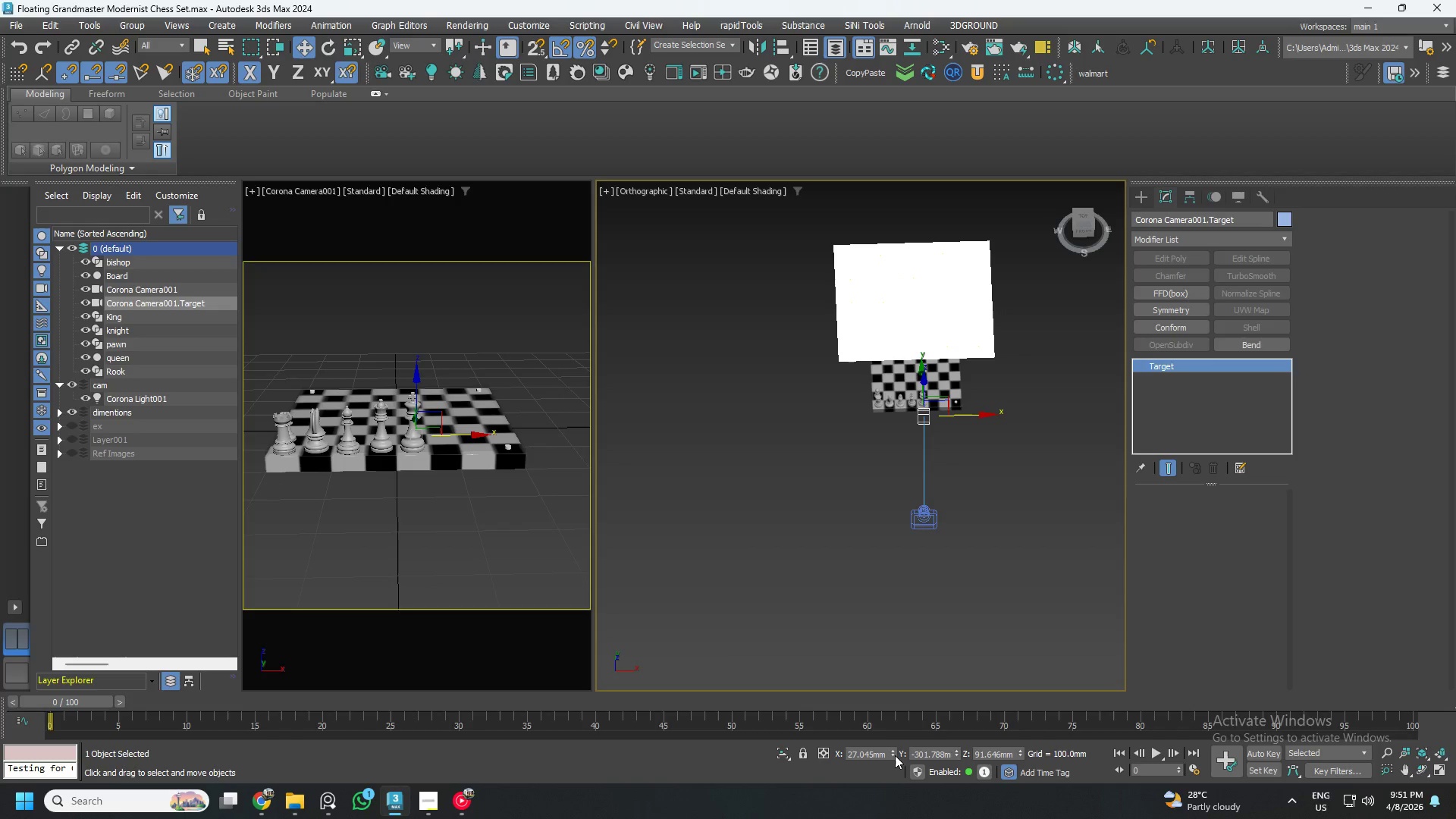 
right_click([896, 755])
 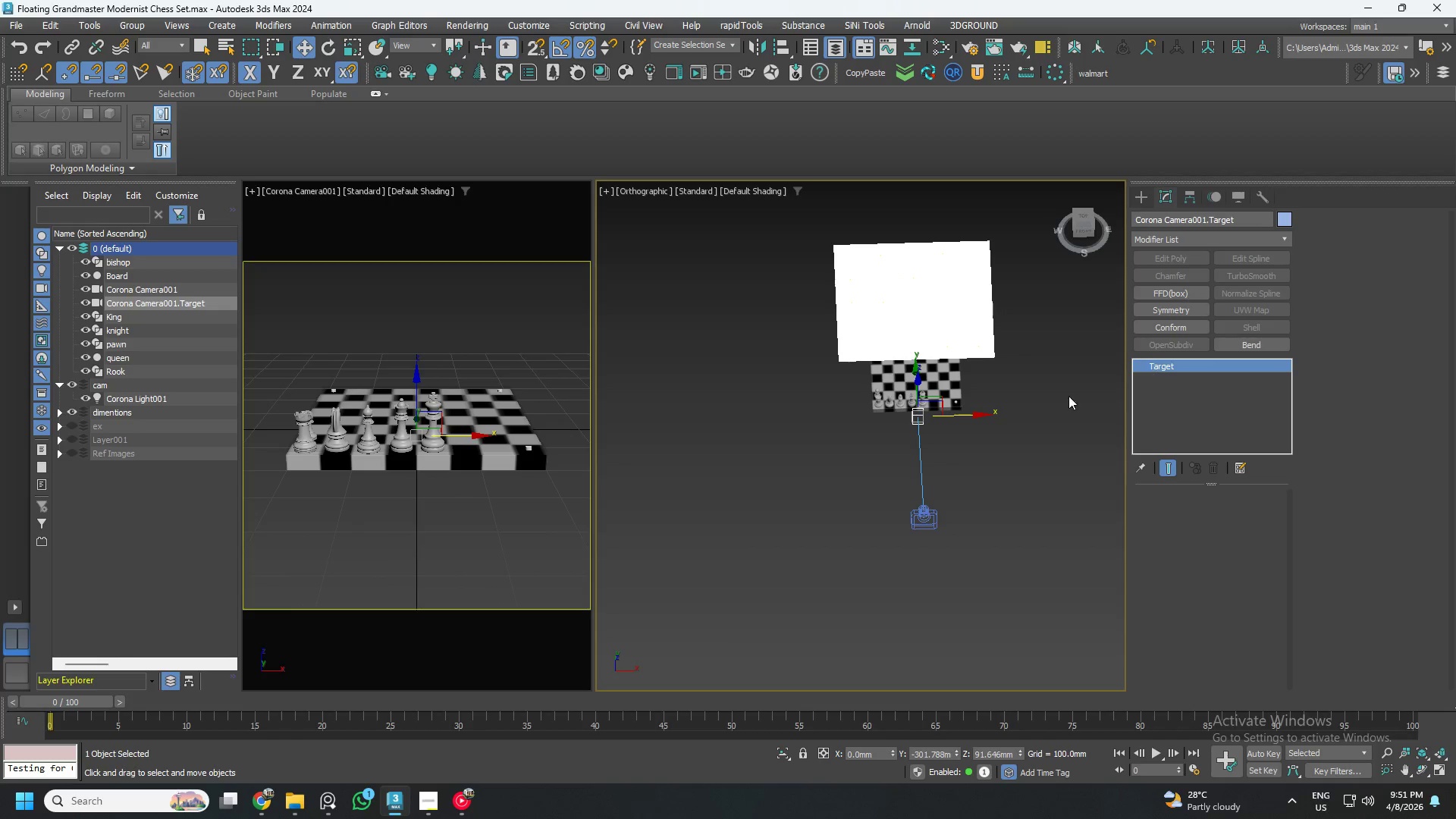 
left_click_drag(start_coordinate=[927, 521], to_coordinate=[1158, 519])
 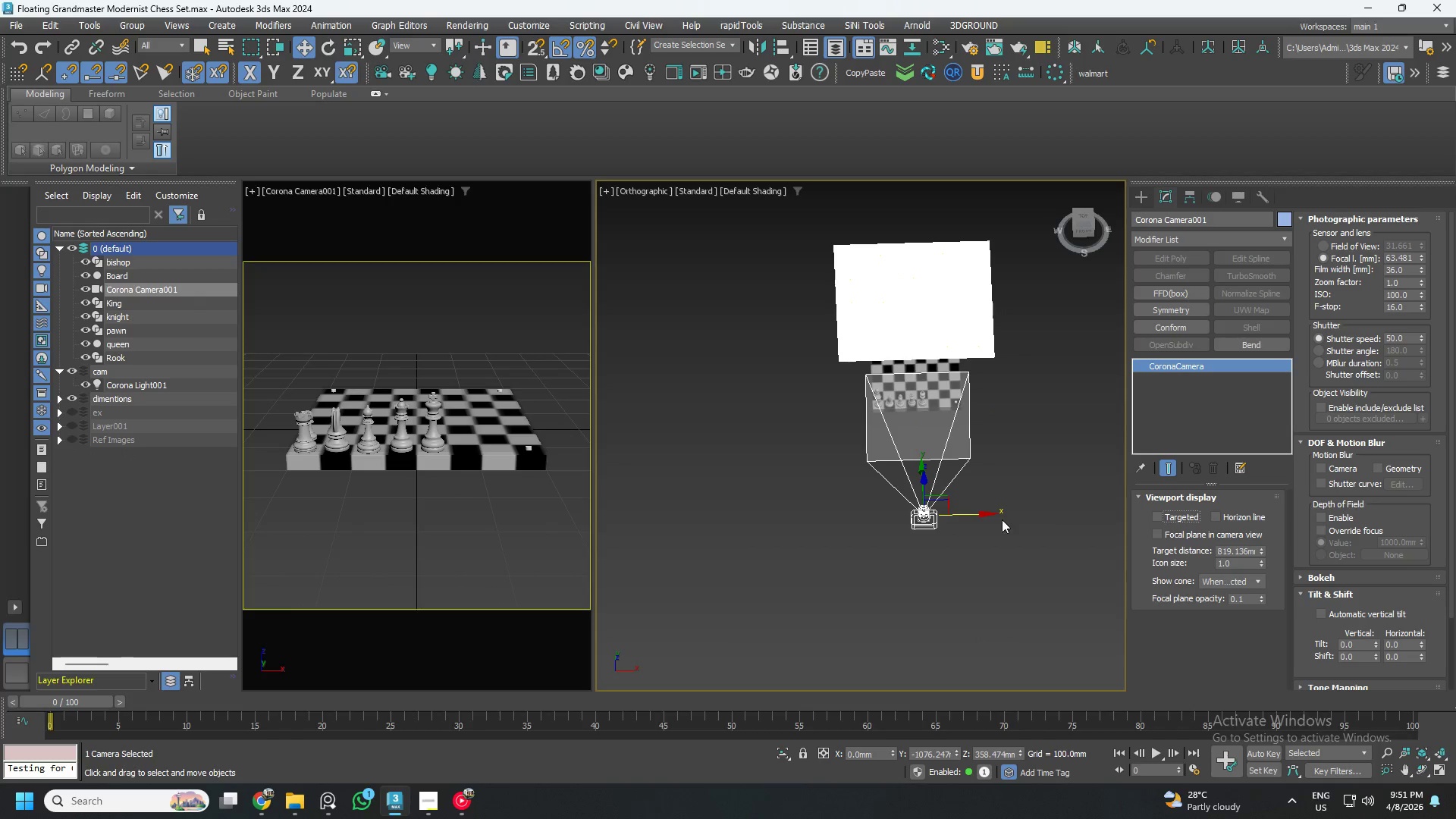 
left_click([1158, 519])
 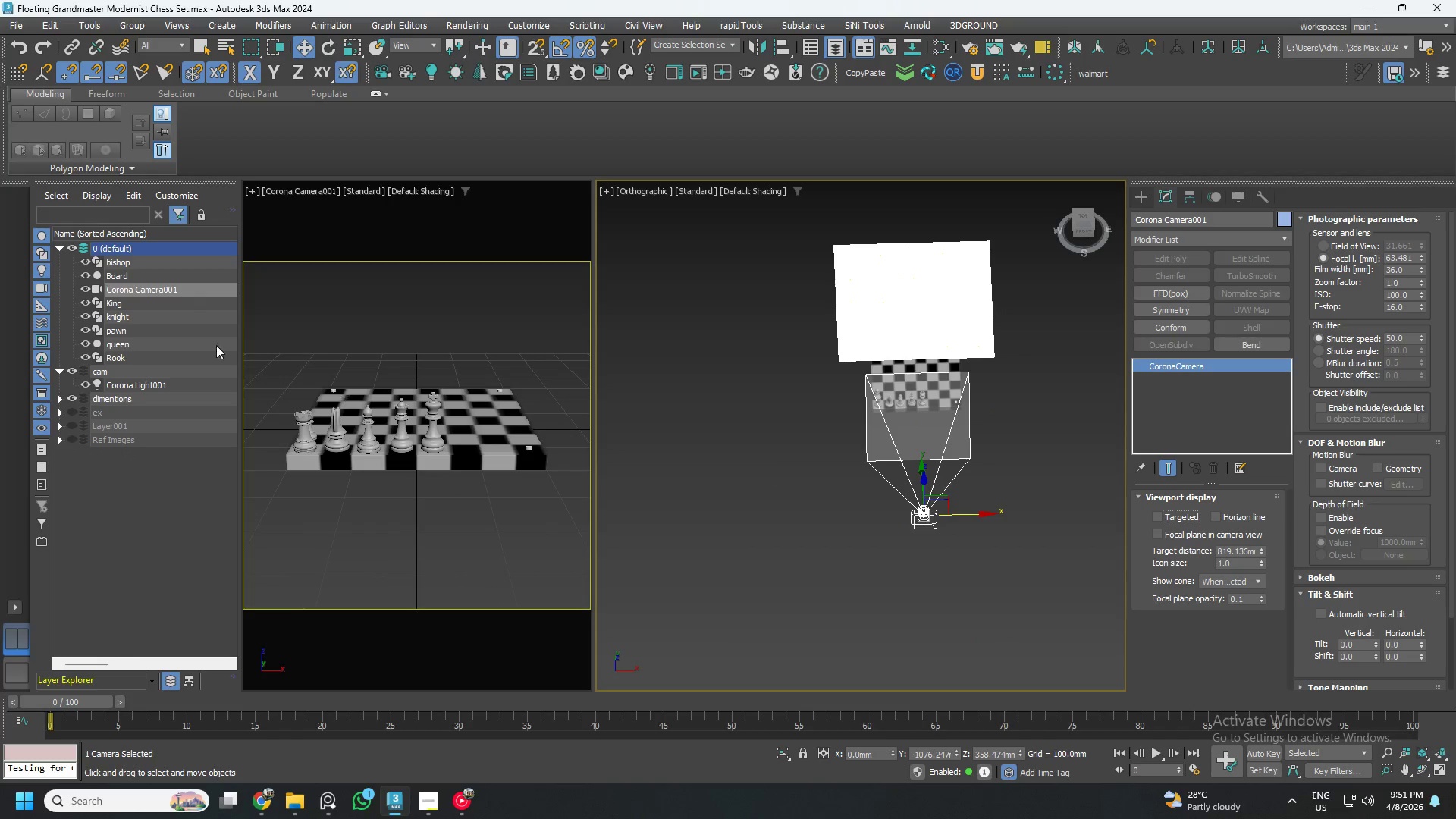 
left_click_drag(start_coordinate=[161, 286], to_coordinate=[136, 370])
 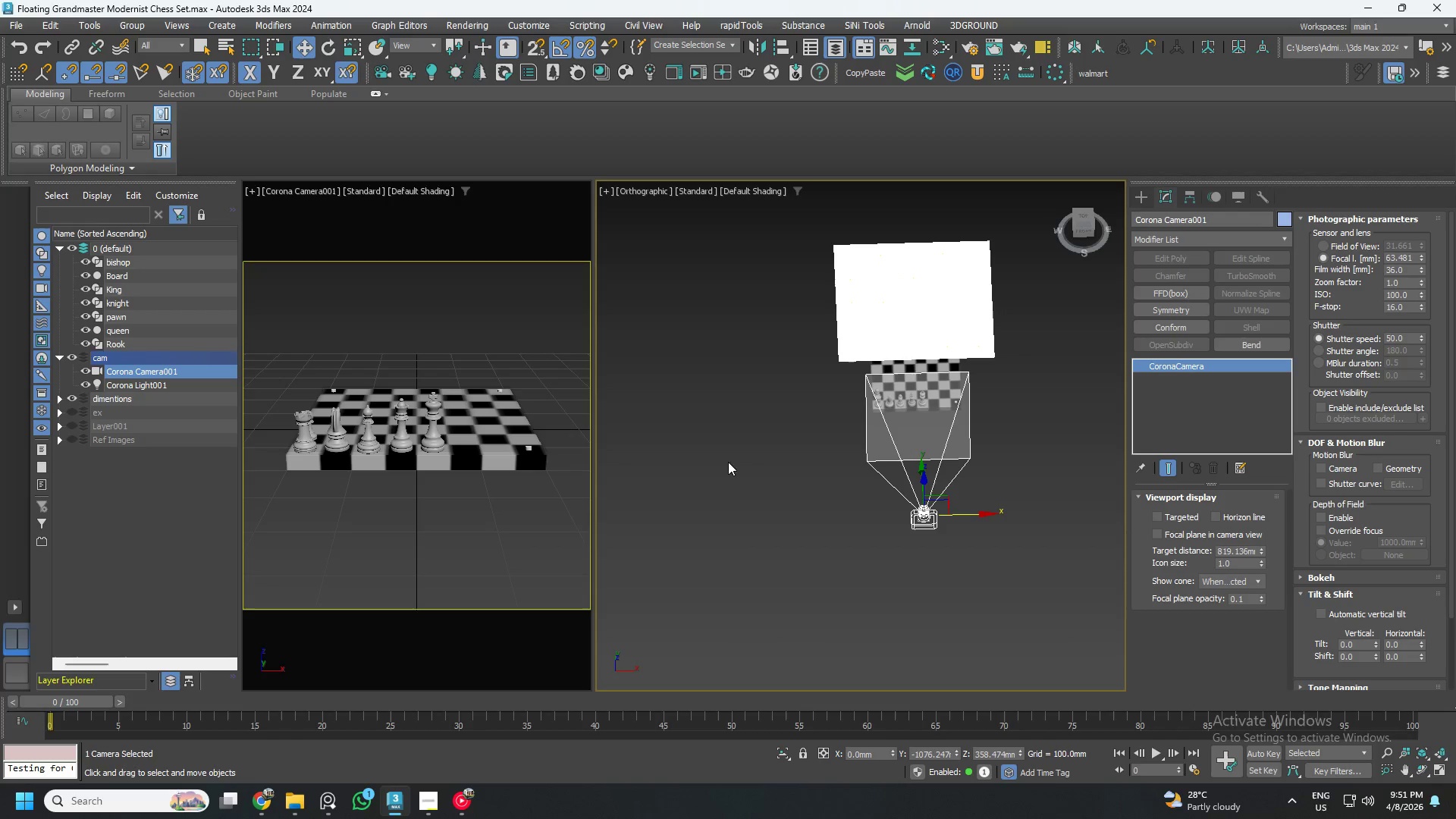 
key(Control+ControlLeft)
 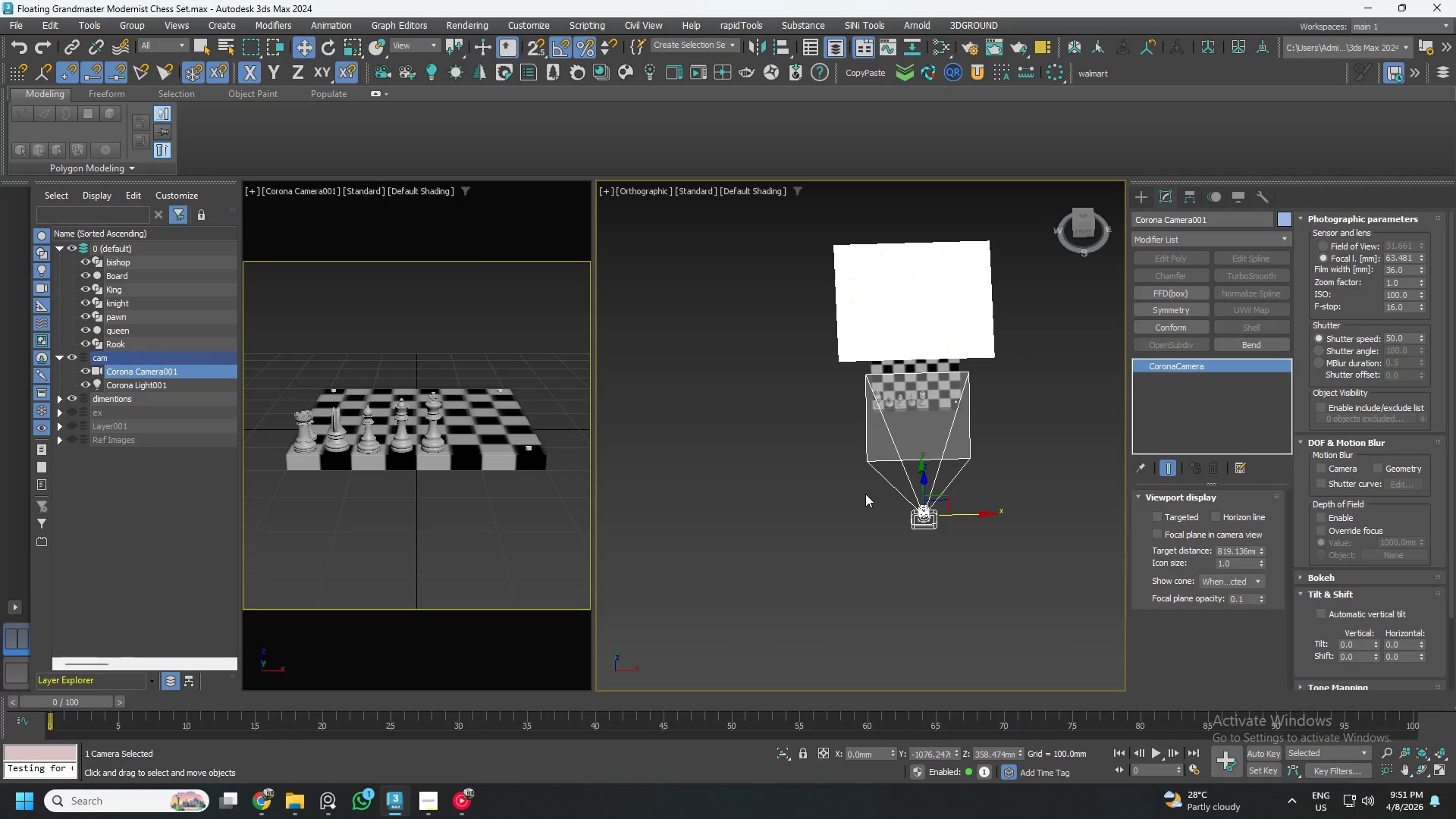 
key(Control+ControlLeft)
 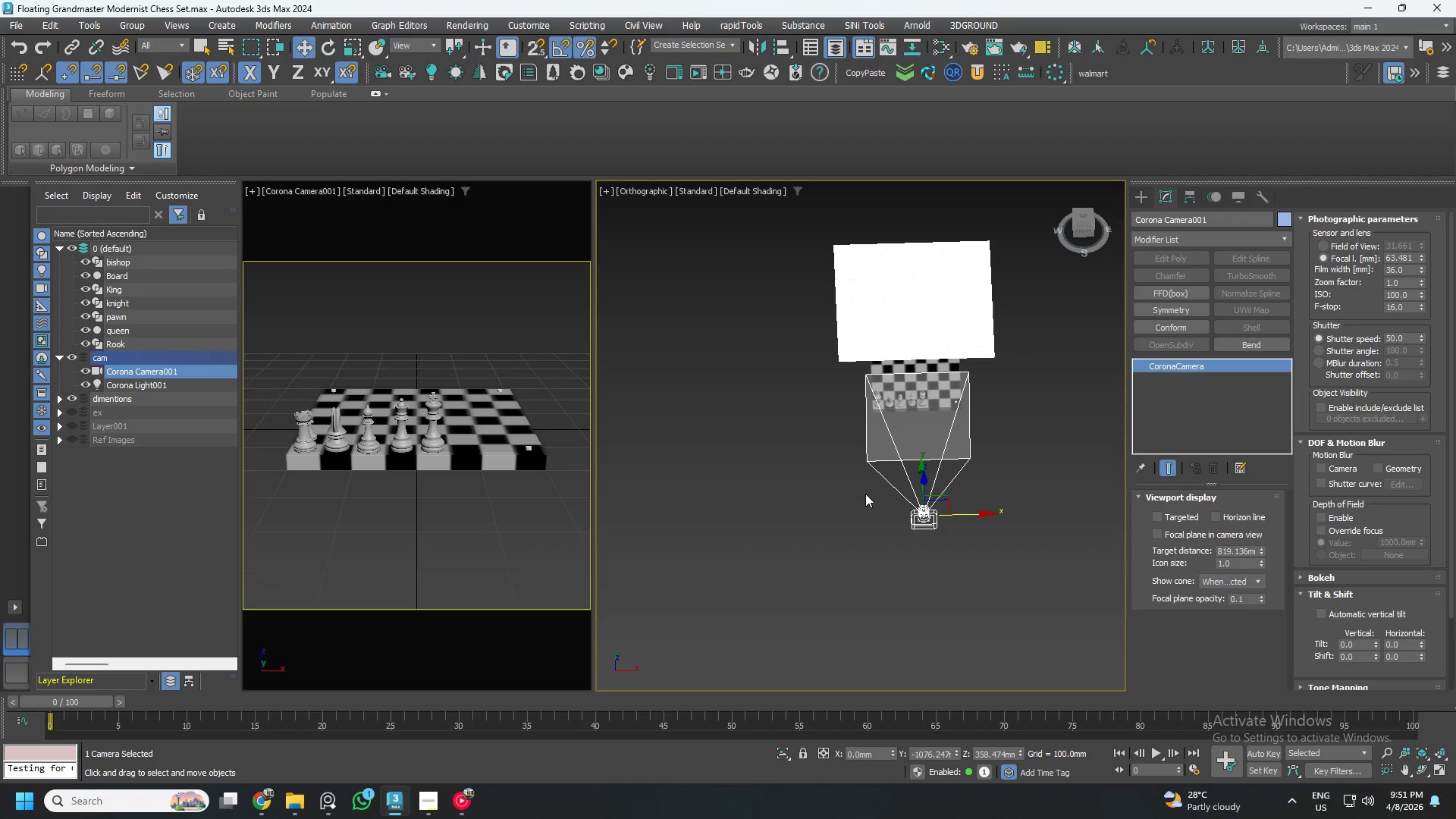 
key(S)
 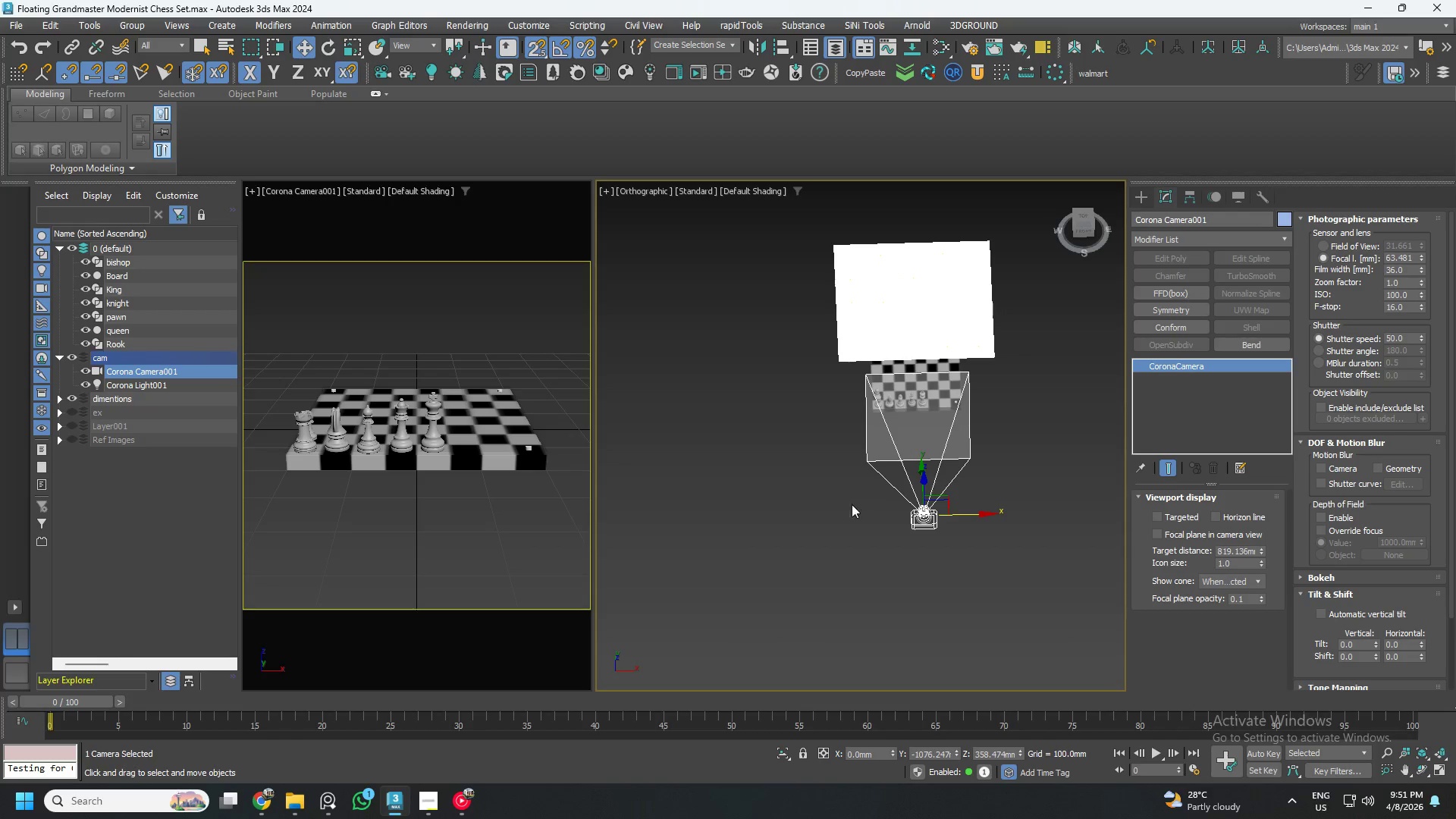 
left_click([764, 532])
 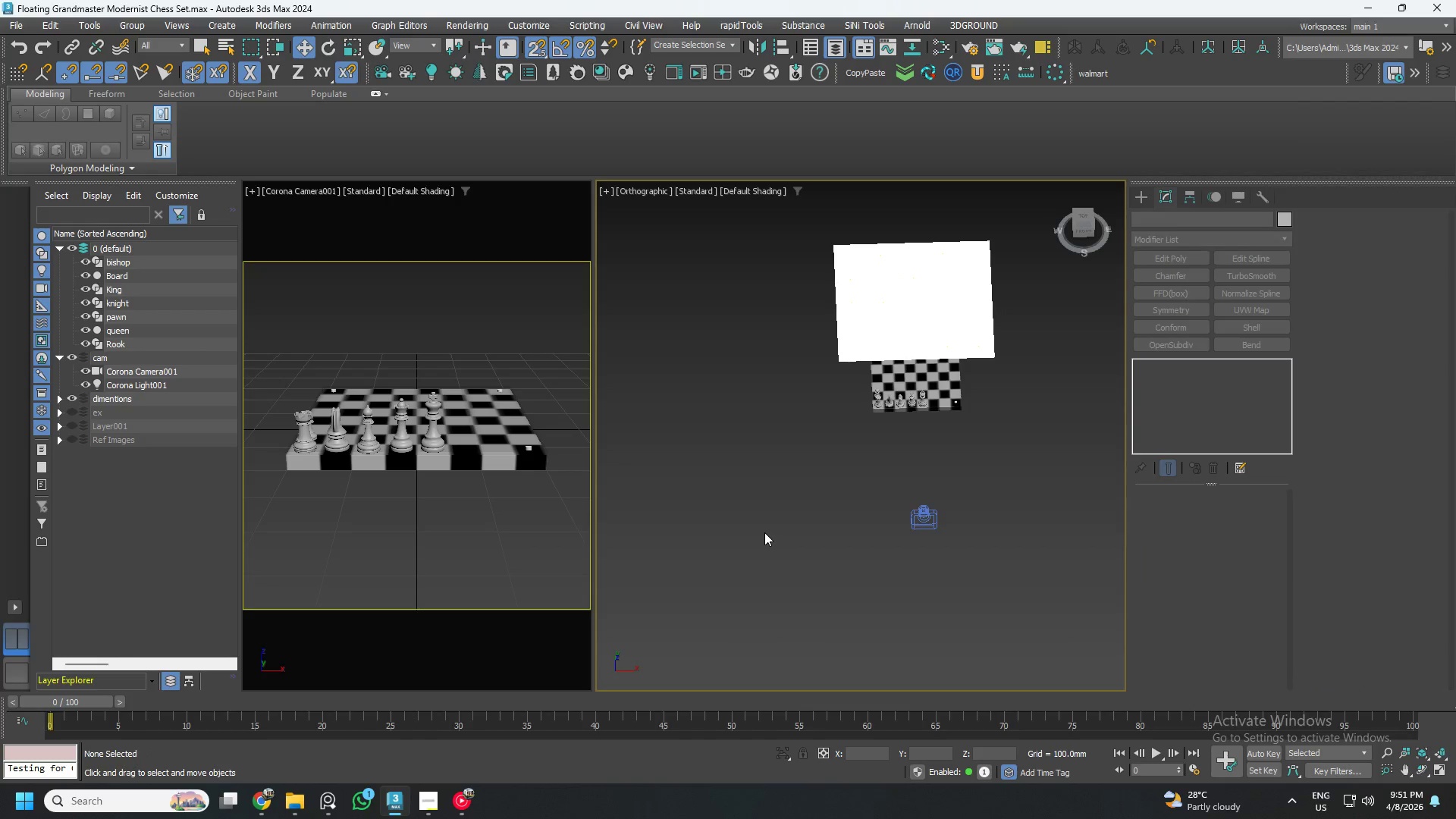 
key(Control+ControlLeft)
 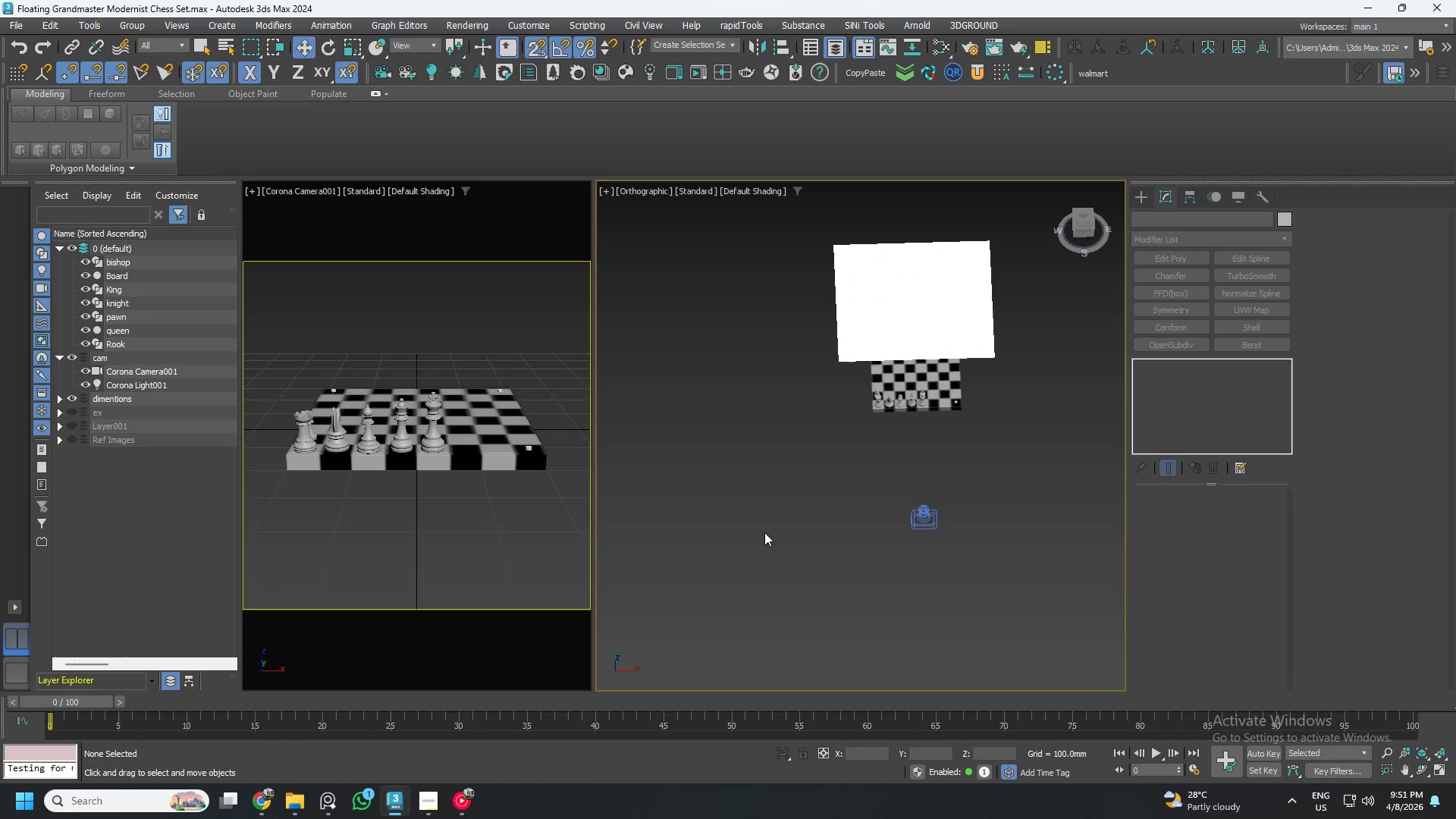 
key(Control+S)
 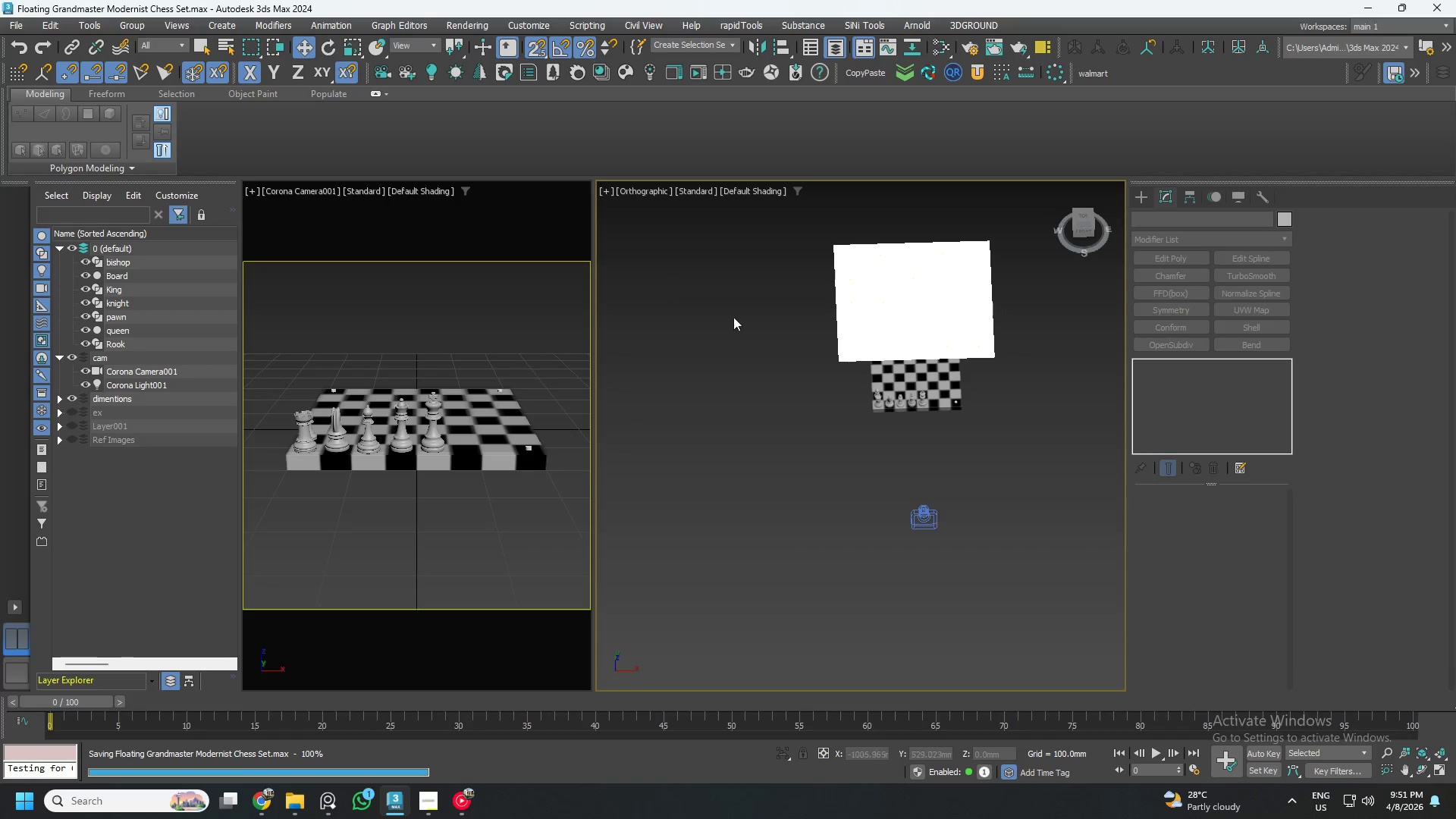 
key(F10)
 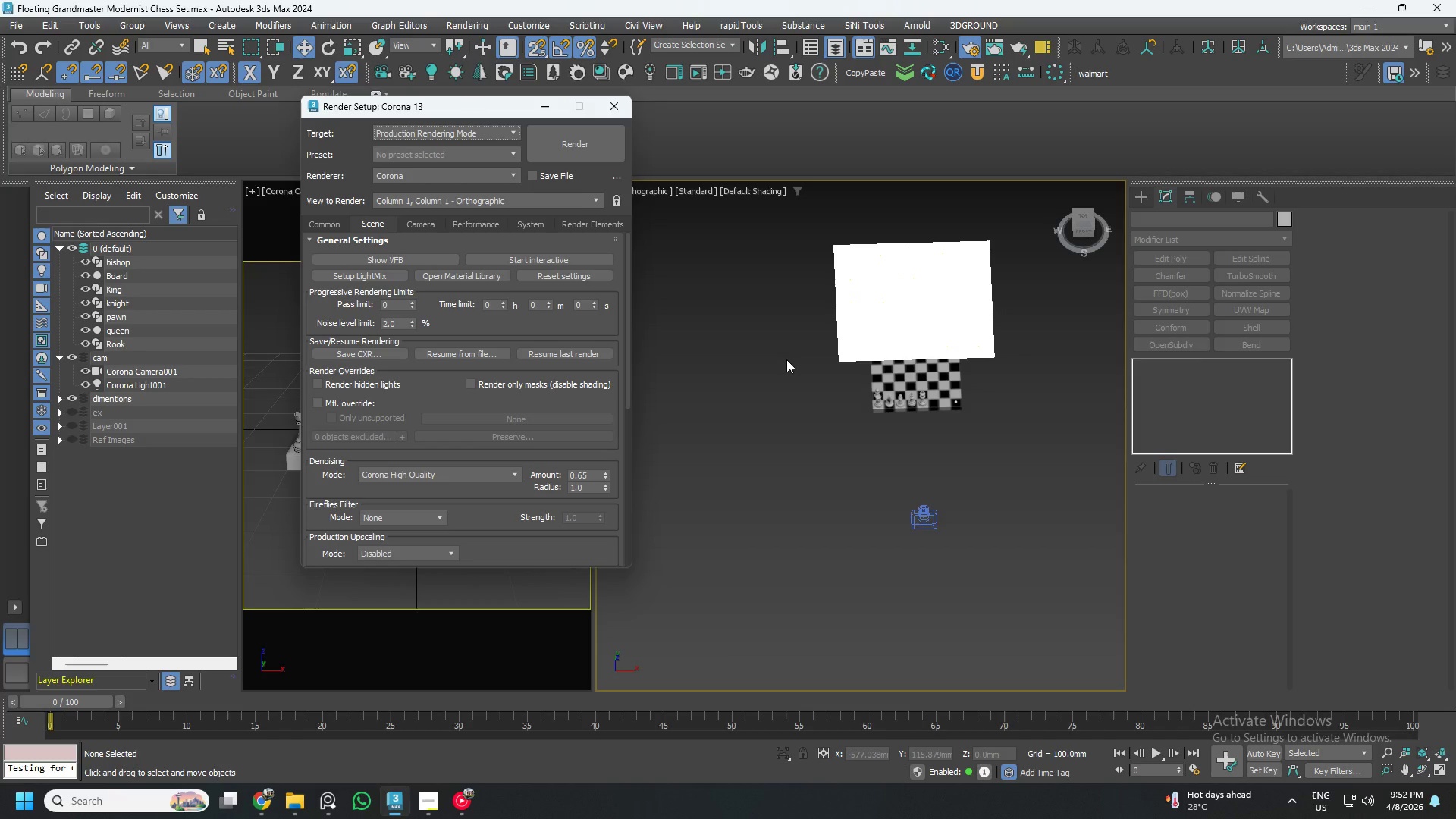 
wait(36.64)
 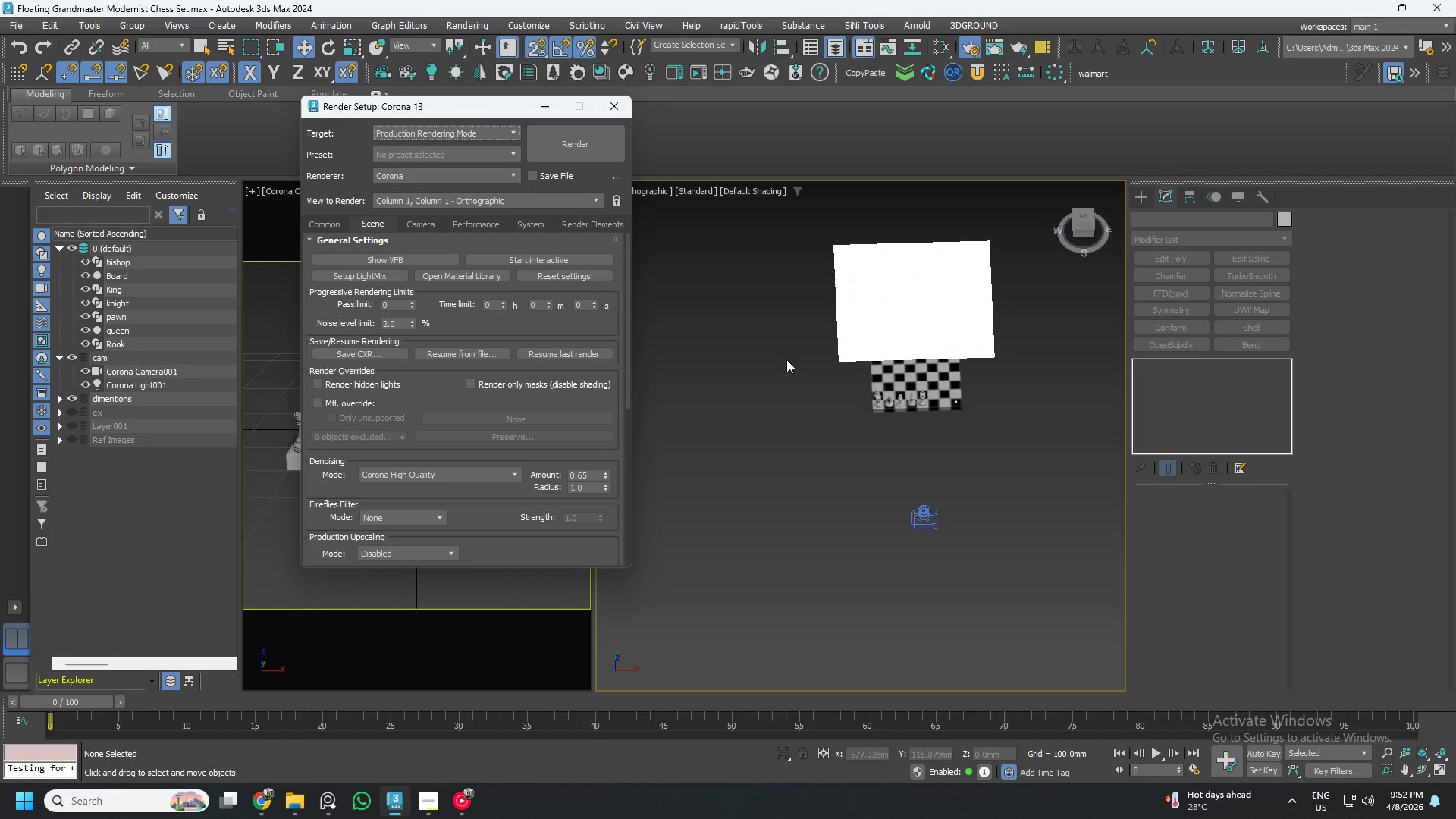 
left_click([337, 220])
 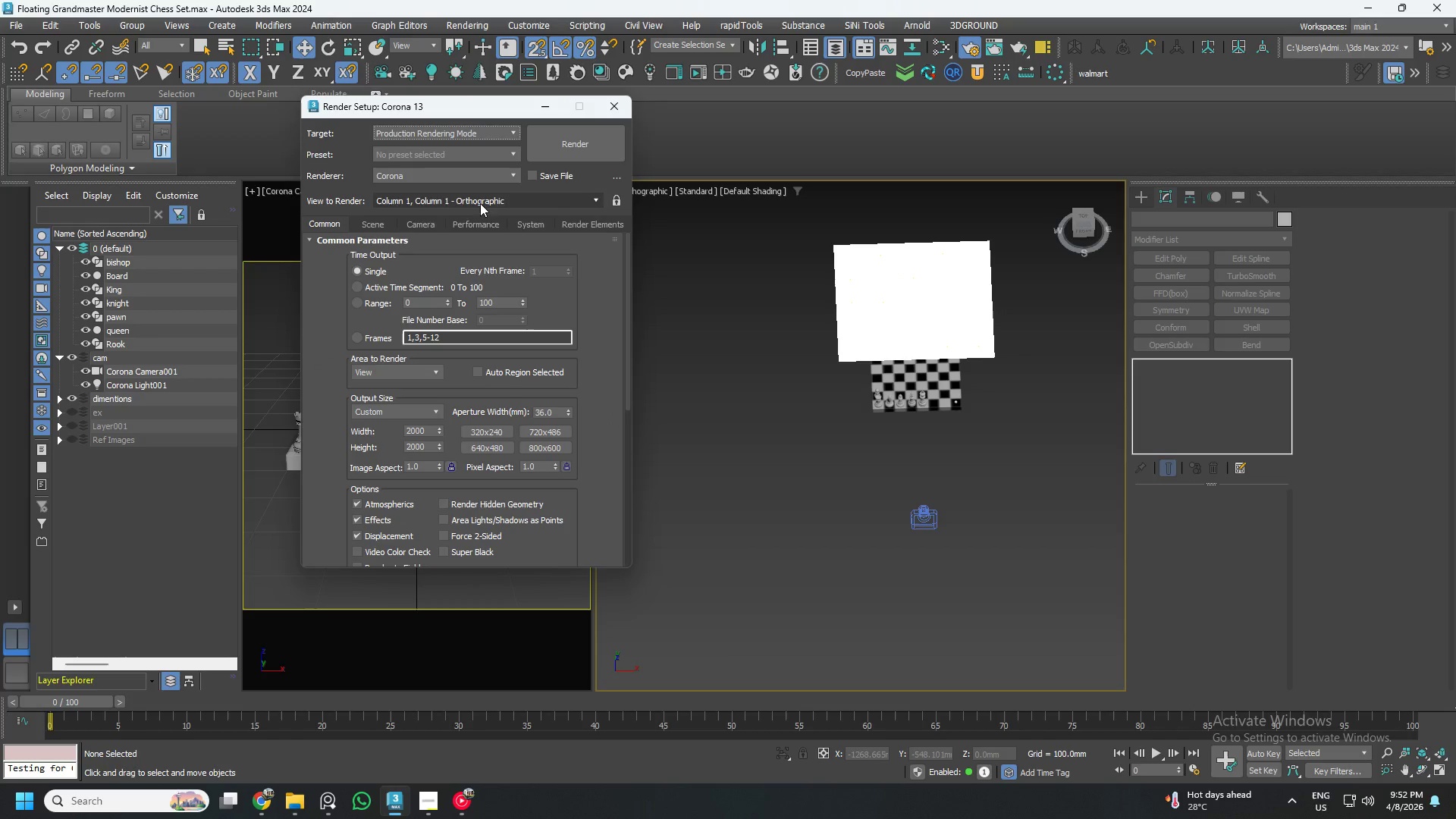 
left_click([493, 200])
 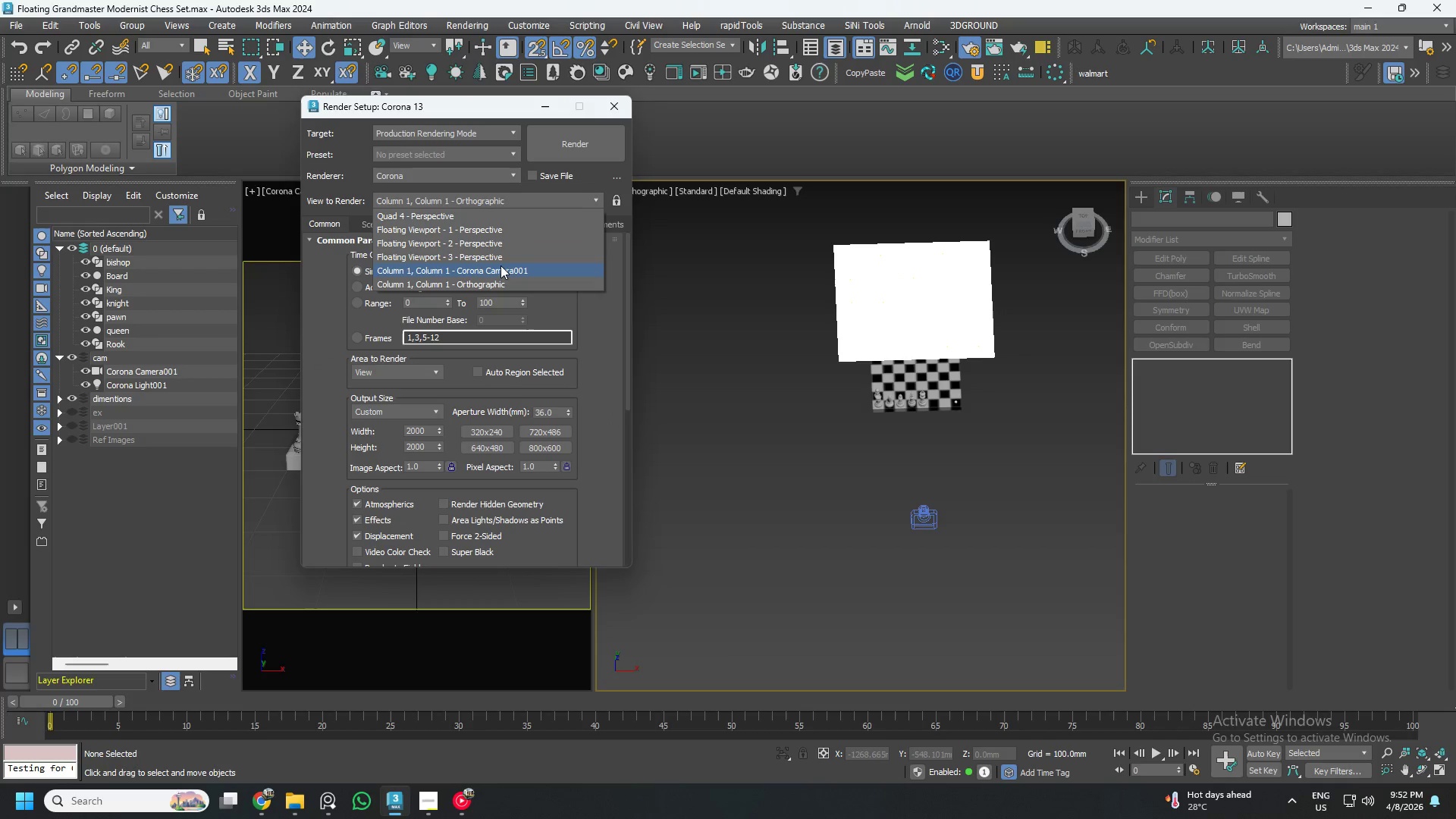 
left_click([500, 268])
 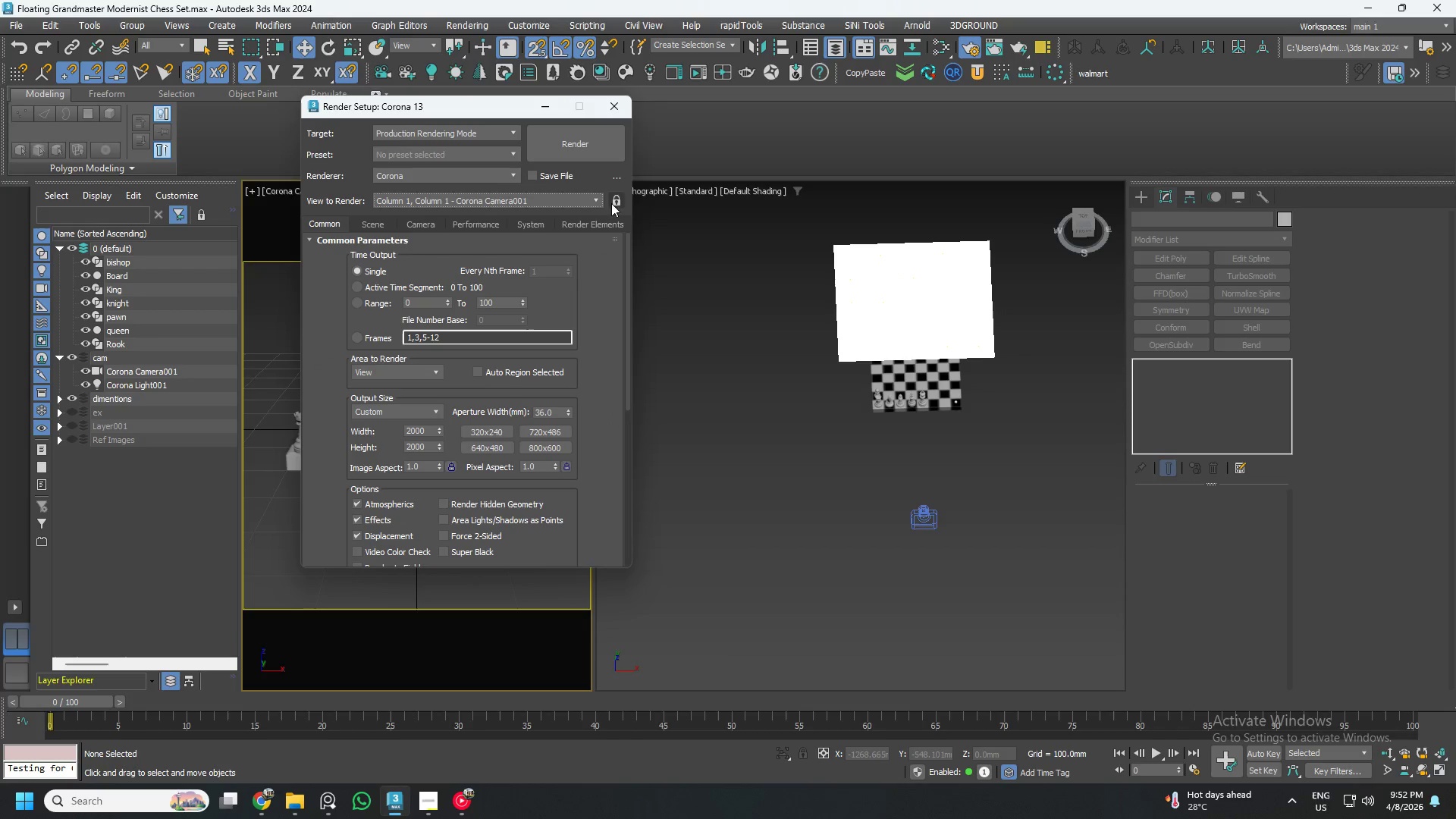 
left_click([613, 199])
 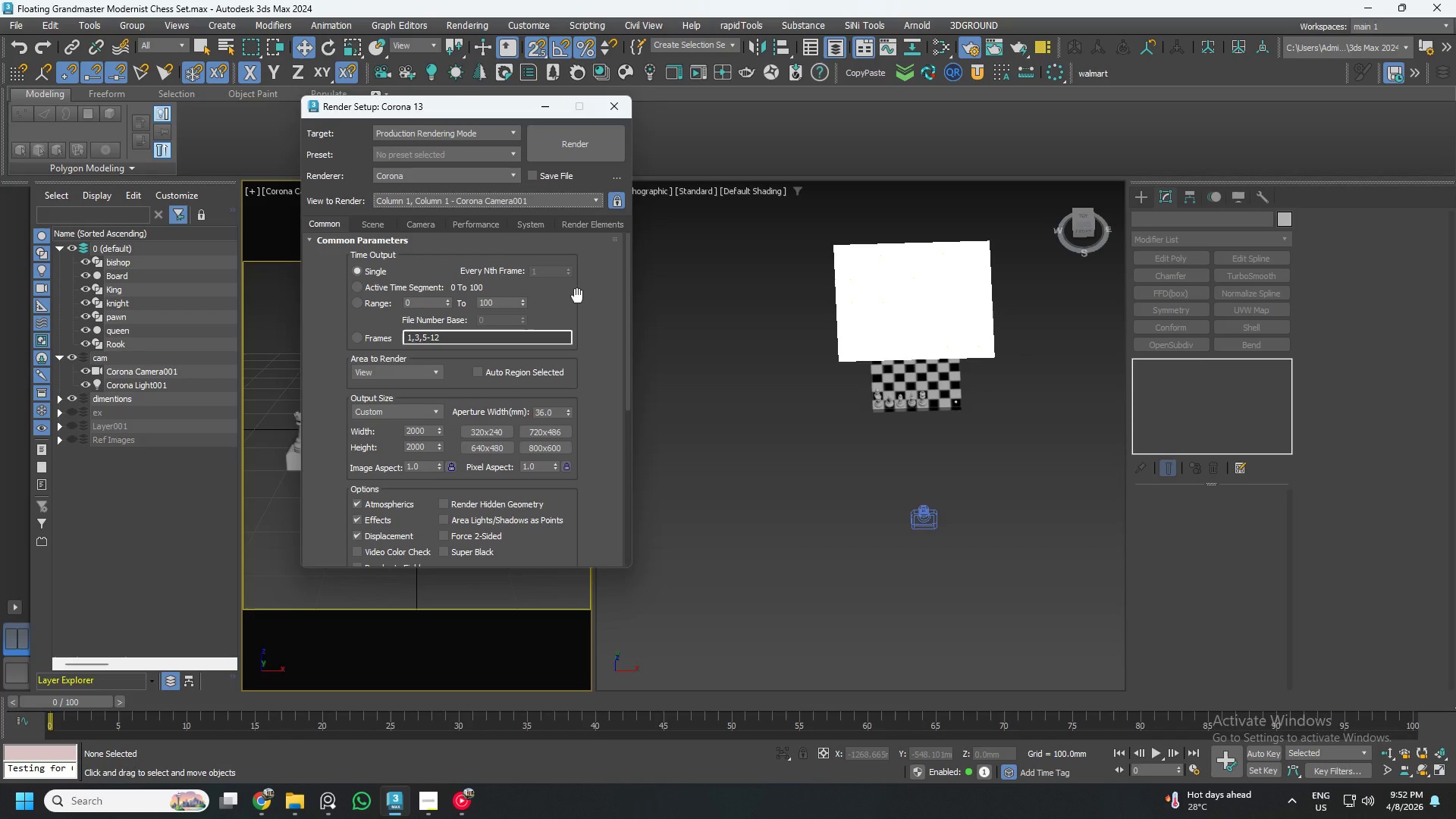 
wait(15.03)
 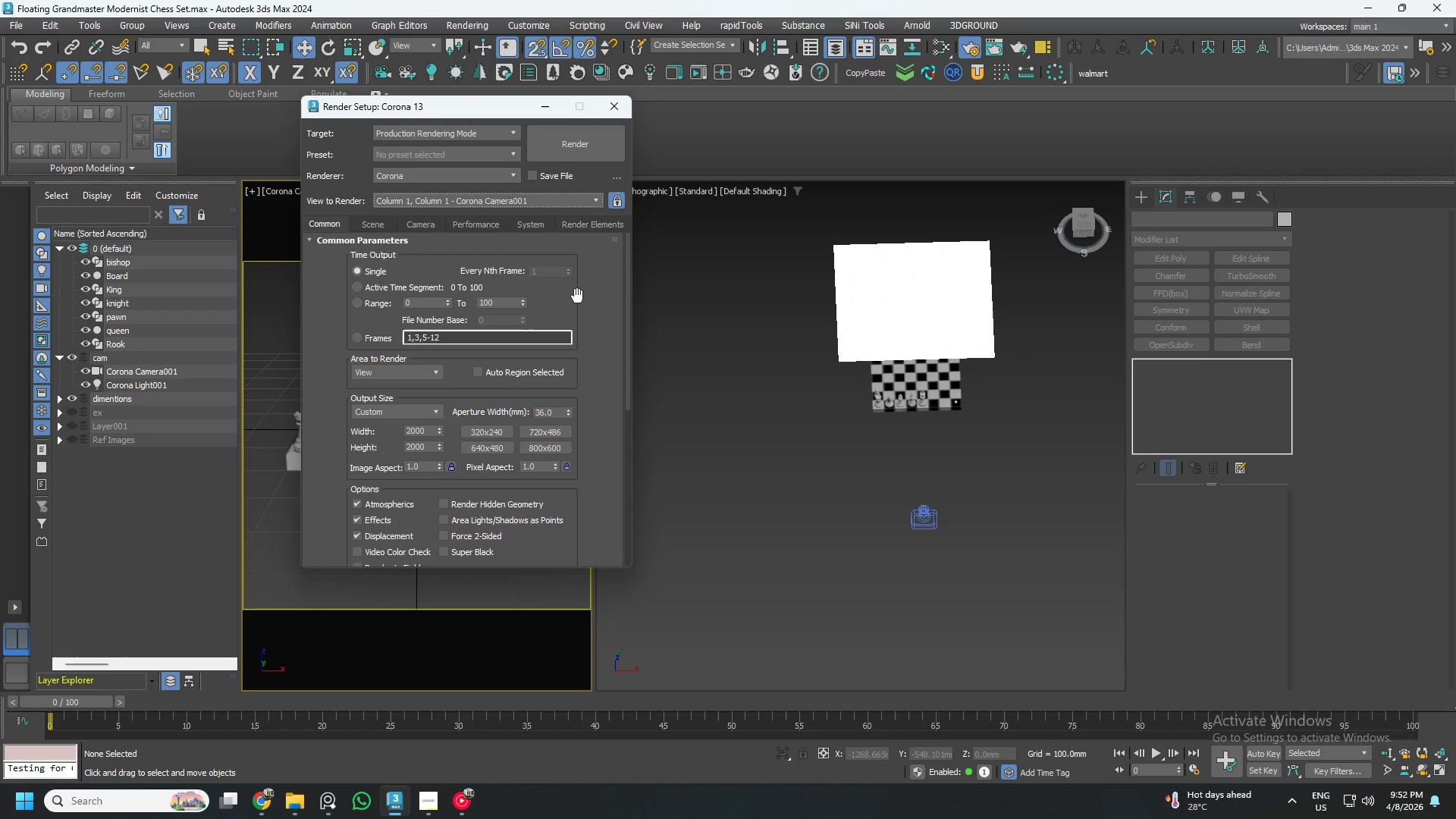 
left_click([374, 224])
 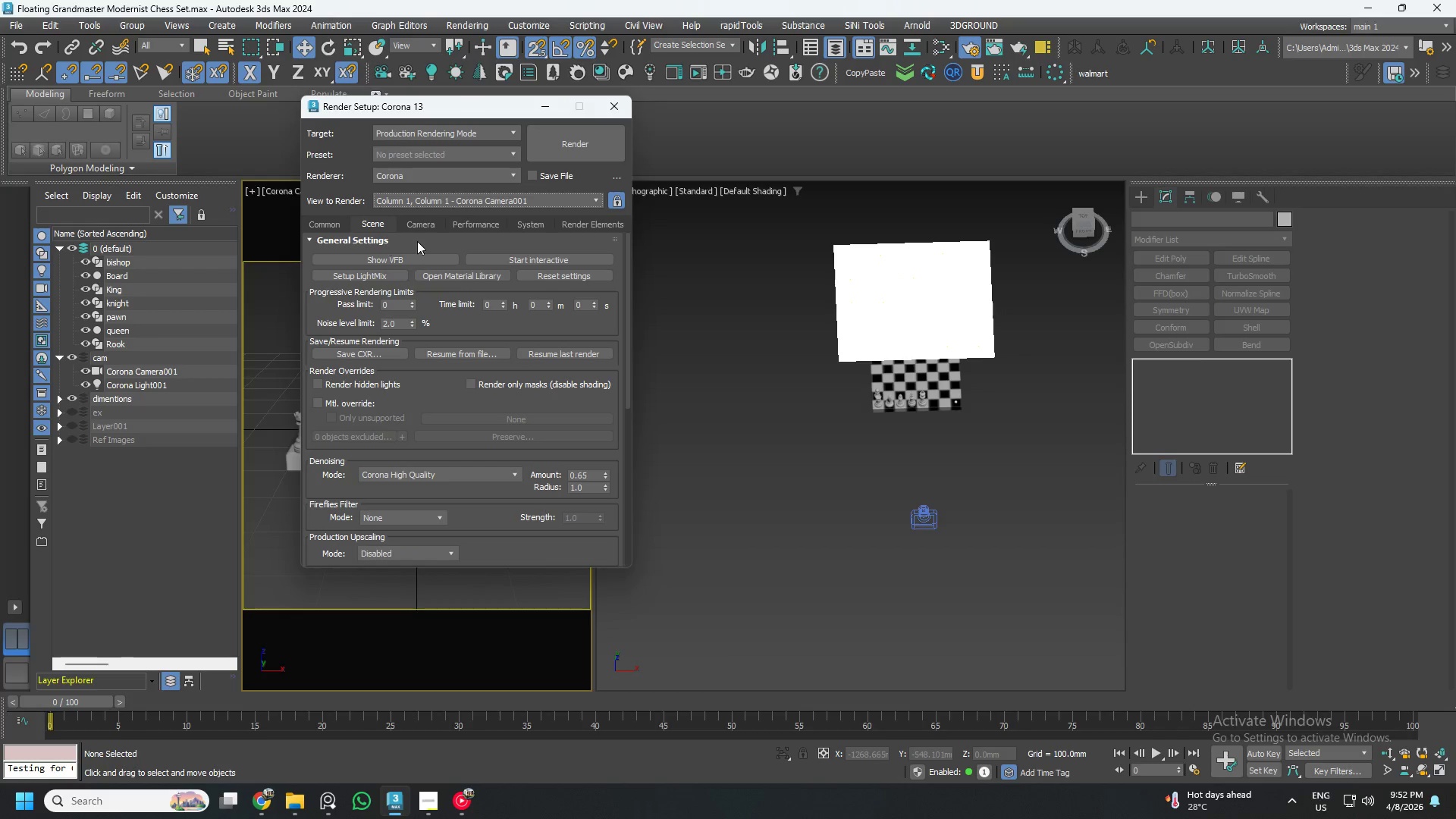 
left_click([511, 262])
 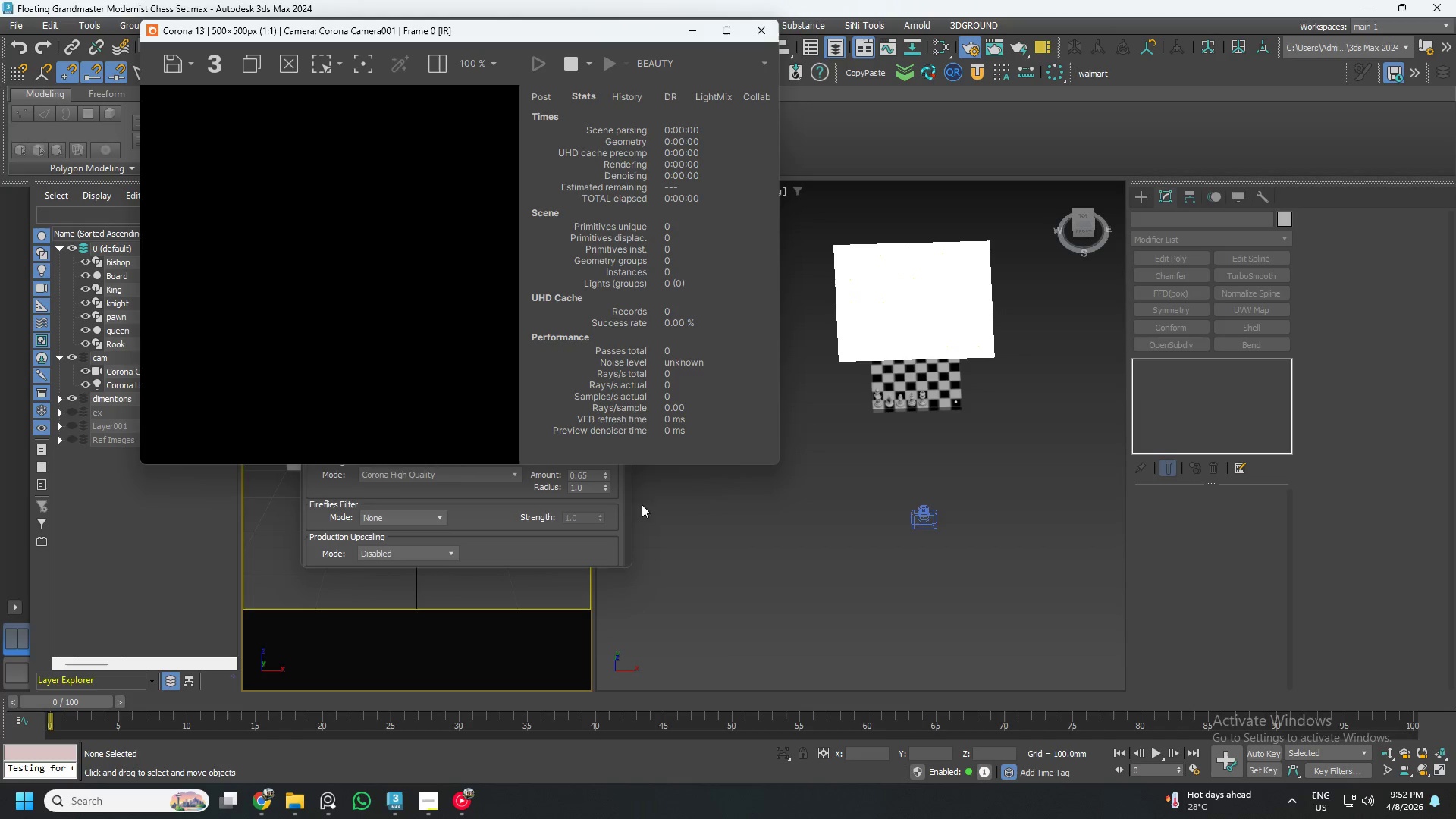 
left_click([630, 500])
 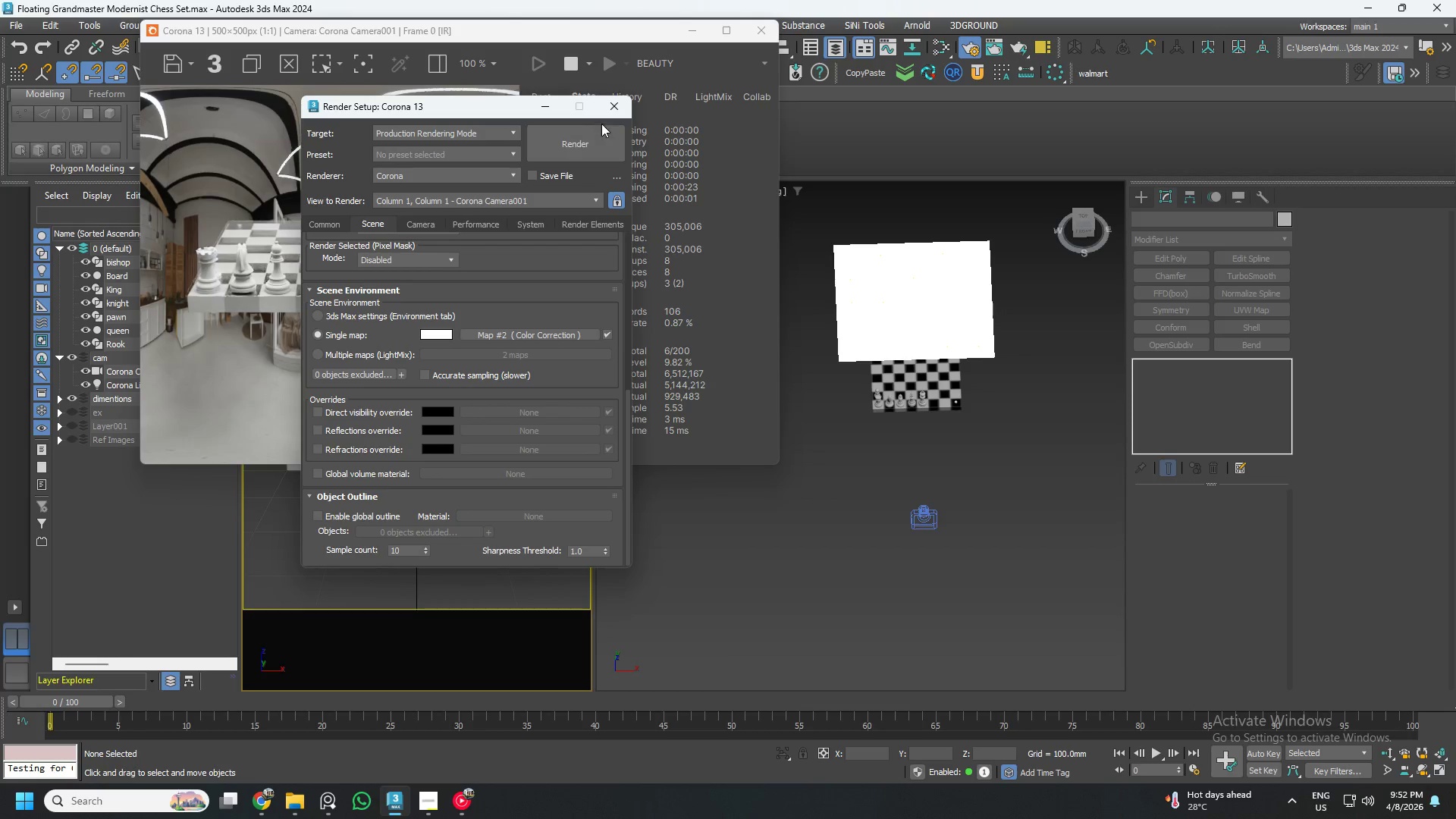 
left_click([608, 111])
 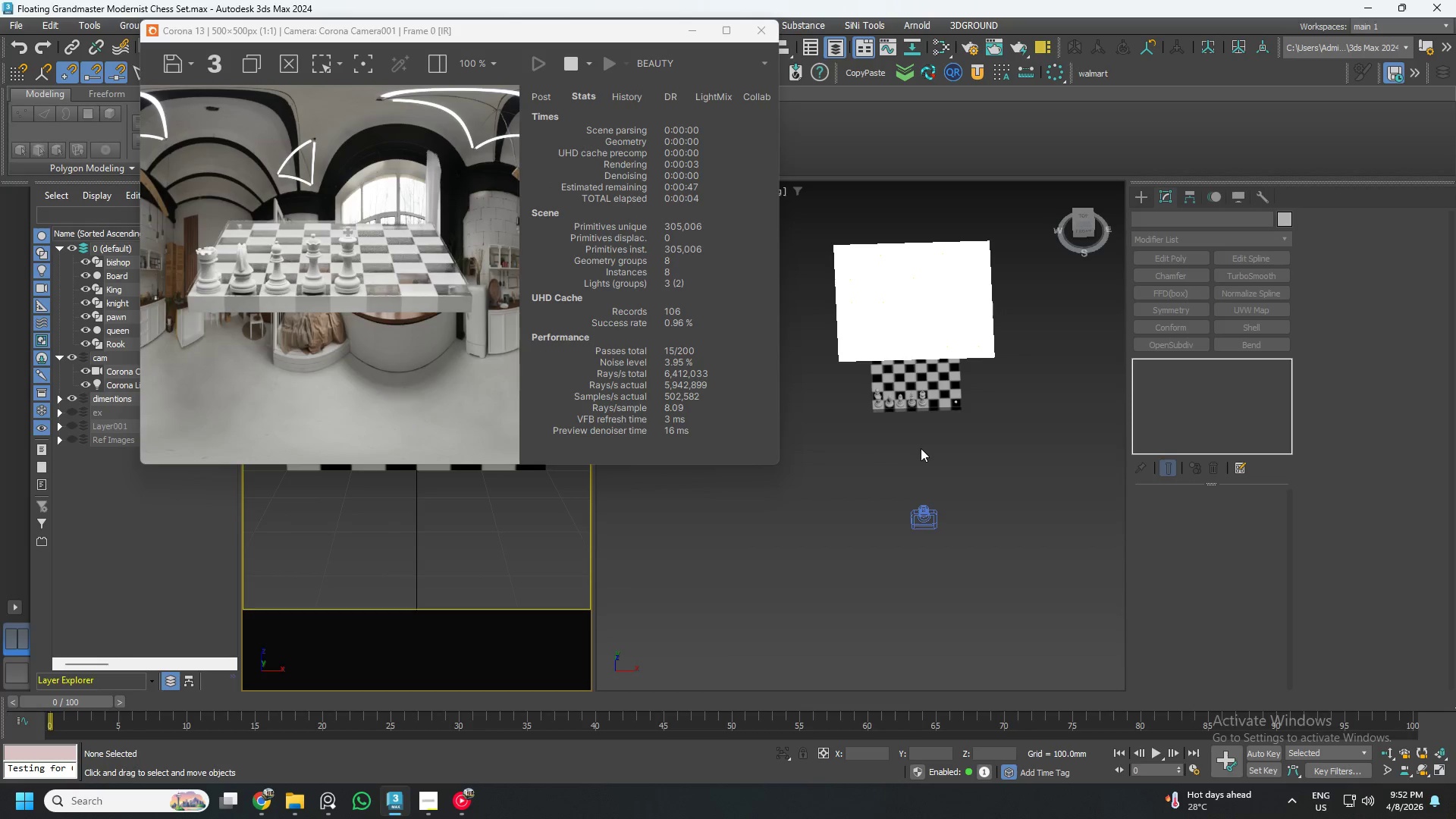 
left_click([923, 509])
 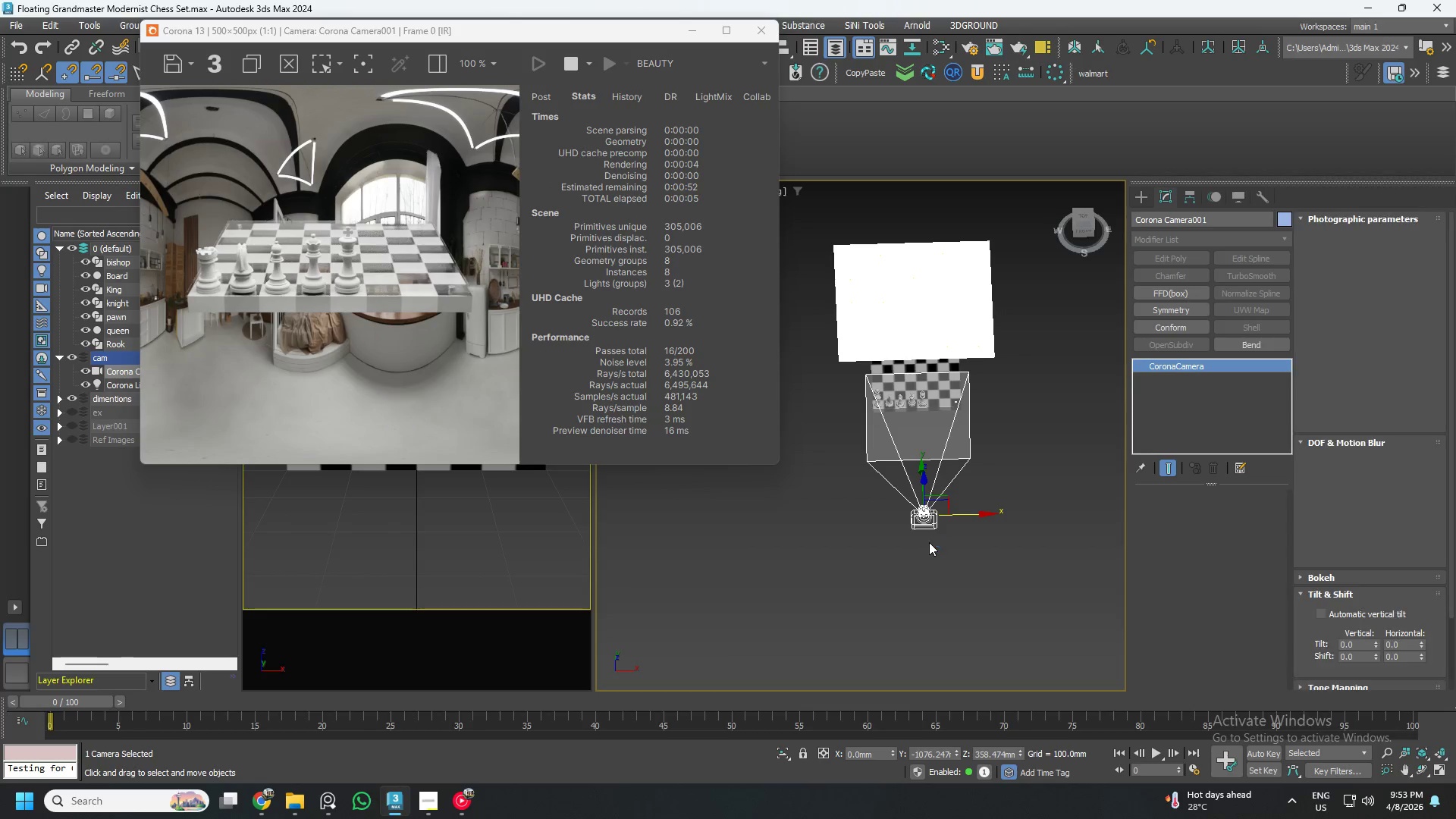 
hold_key(key=AltLeft, duration=0.56)
 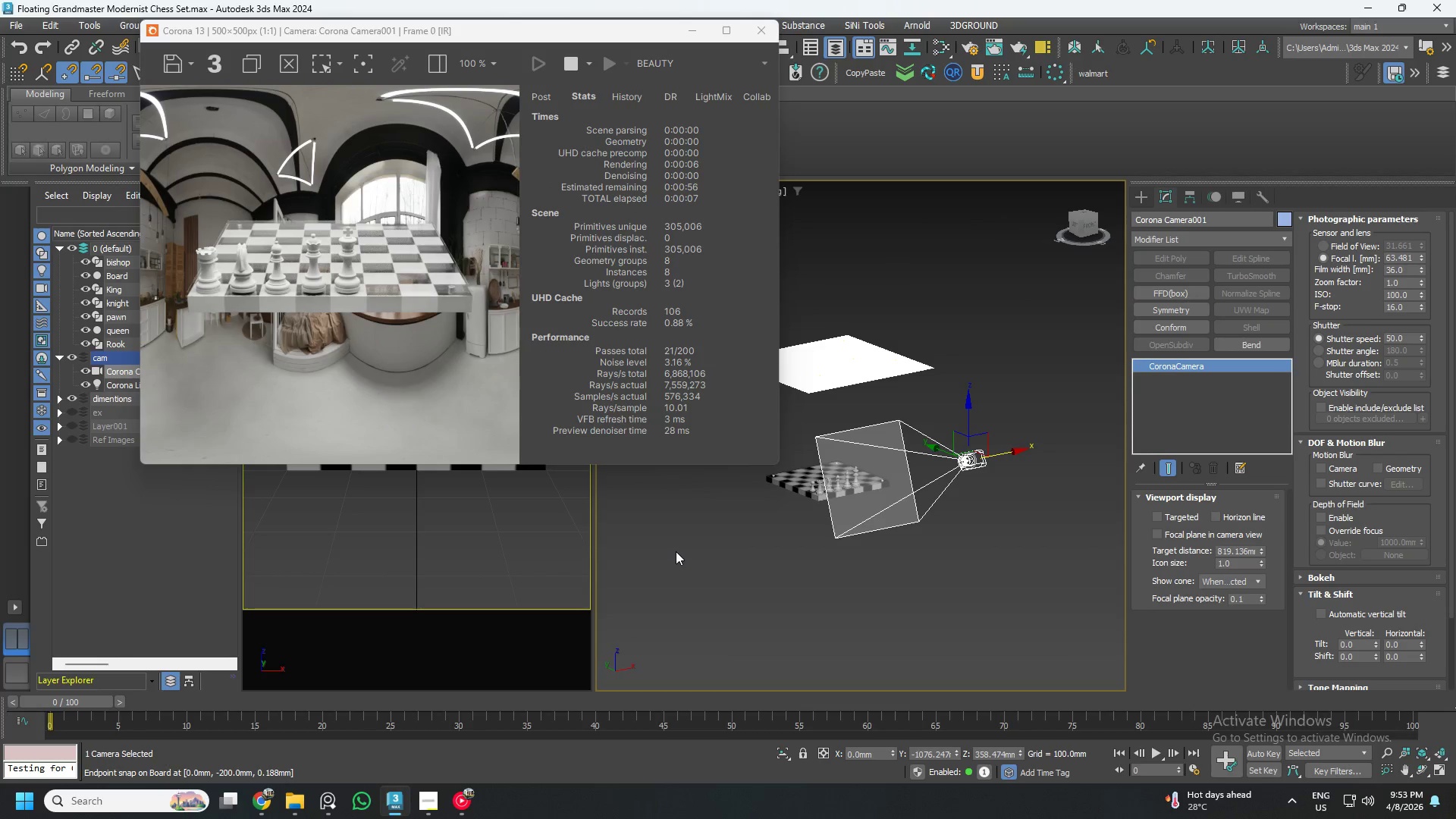 
key(Alt+AltLeft)
 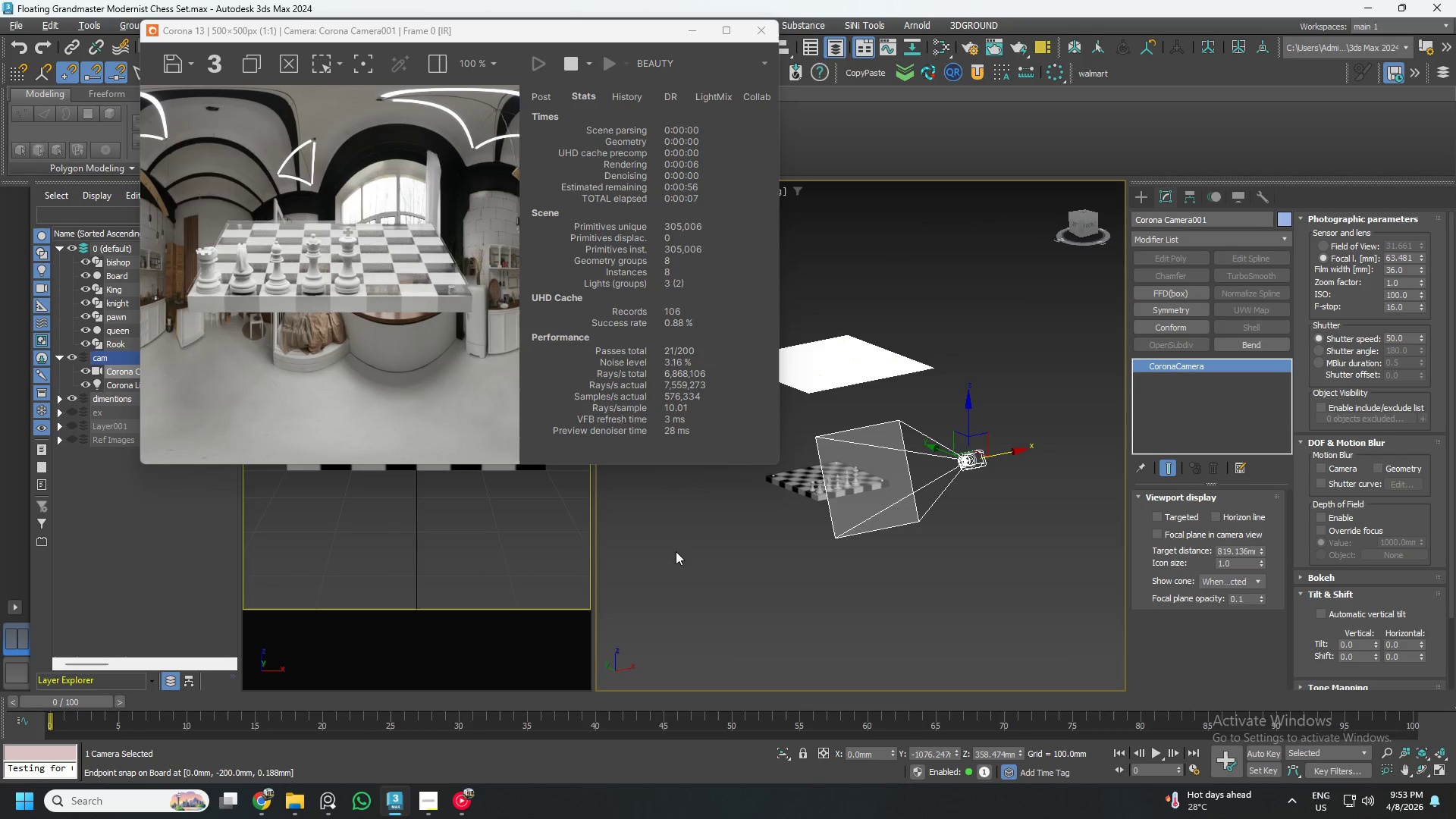 
key(Alt+W)
 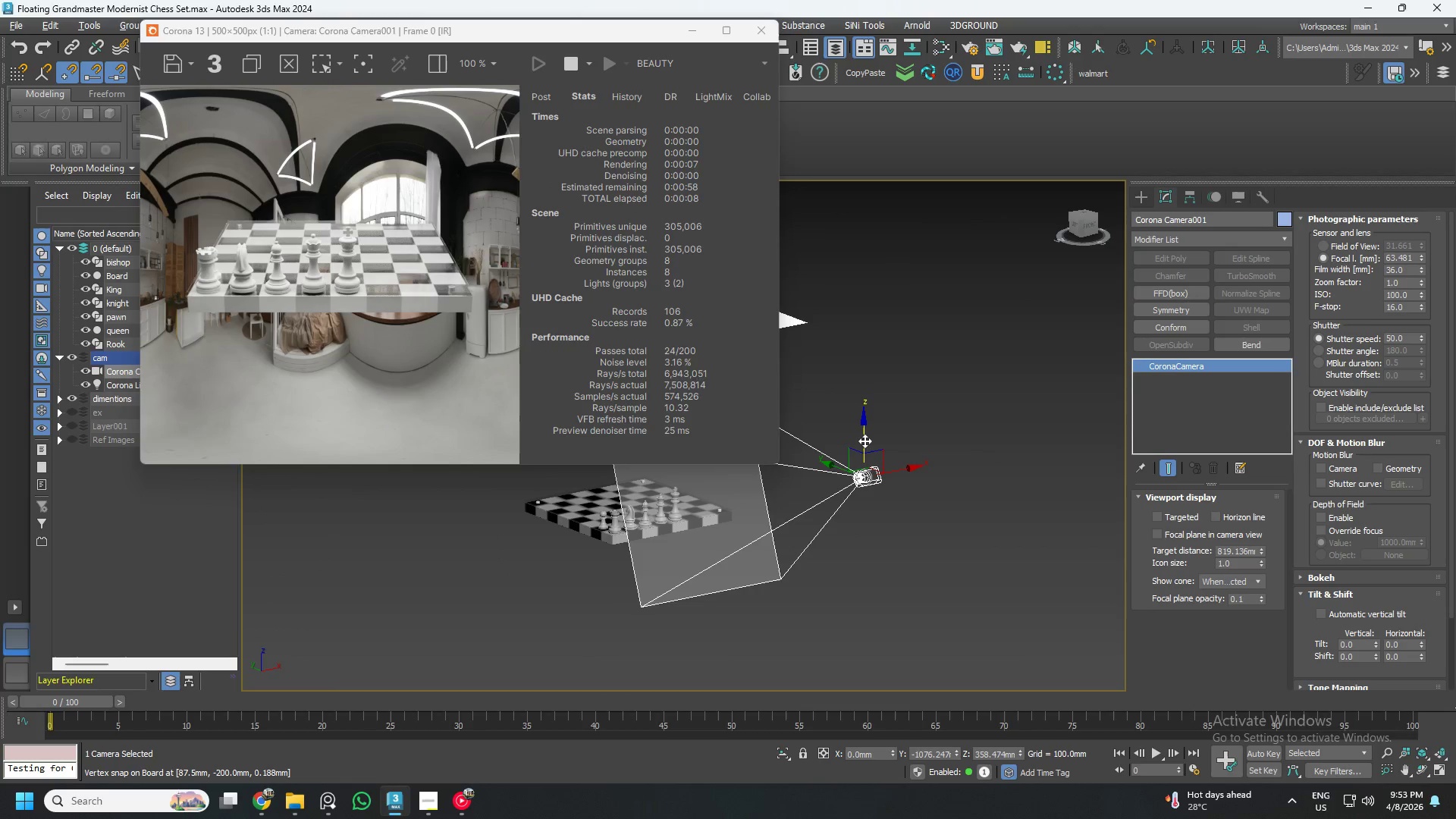 
left_click_drag(start_coordinate=[864, 441], to_coordinate=[862, 431])
 